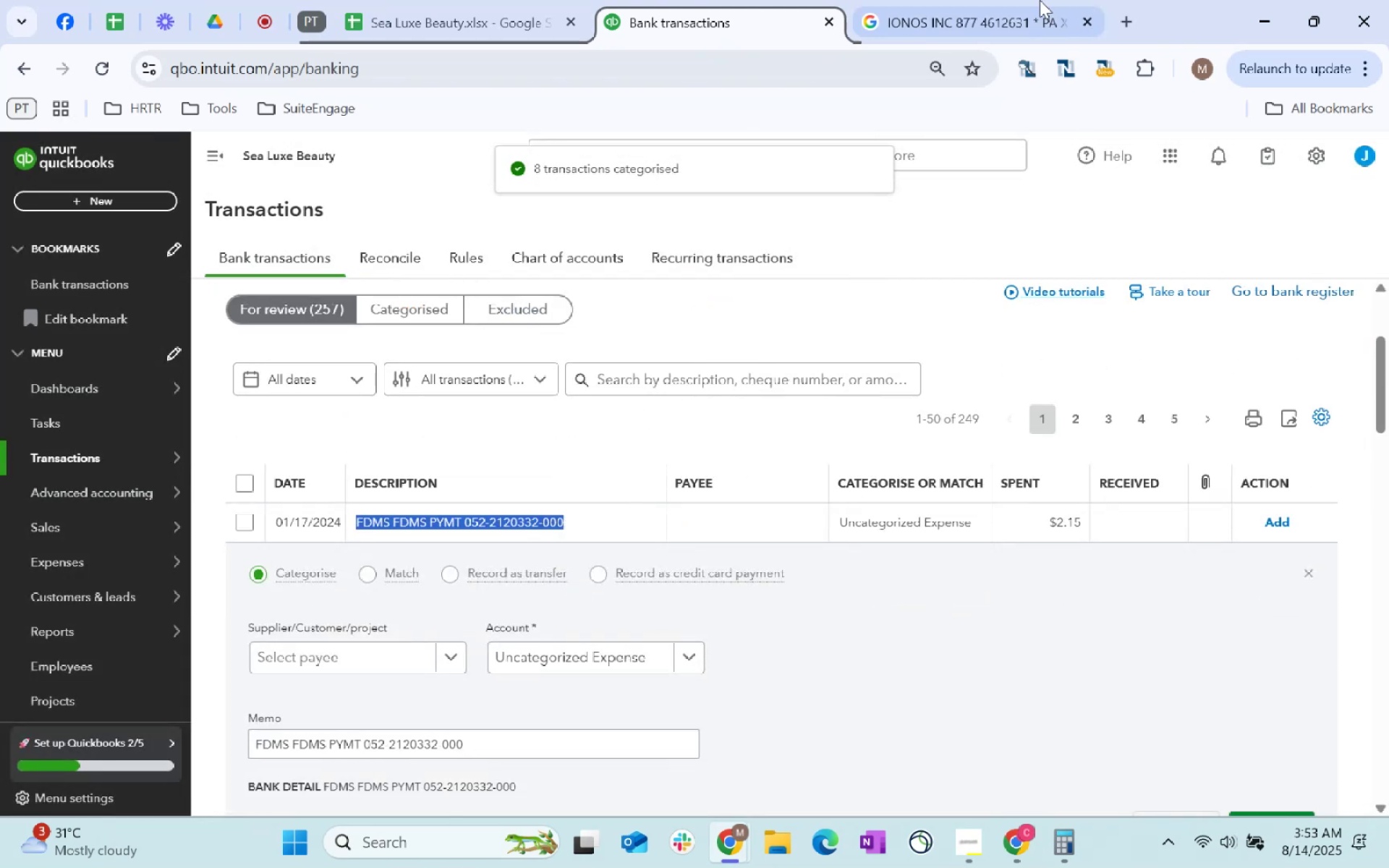 
key(Control+C)
 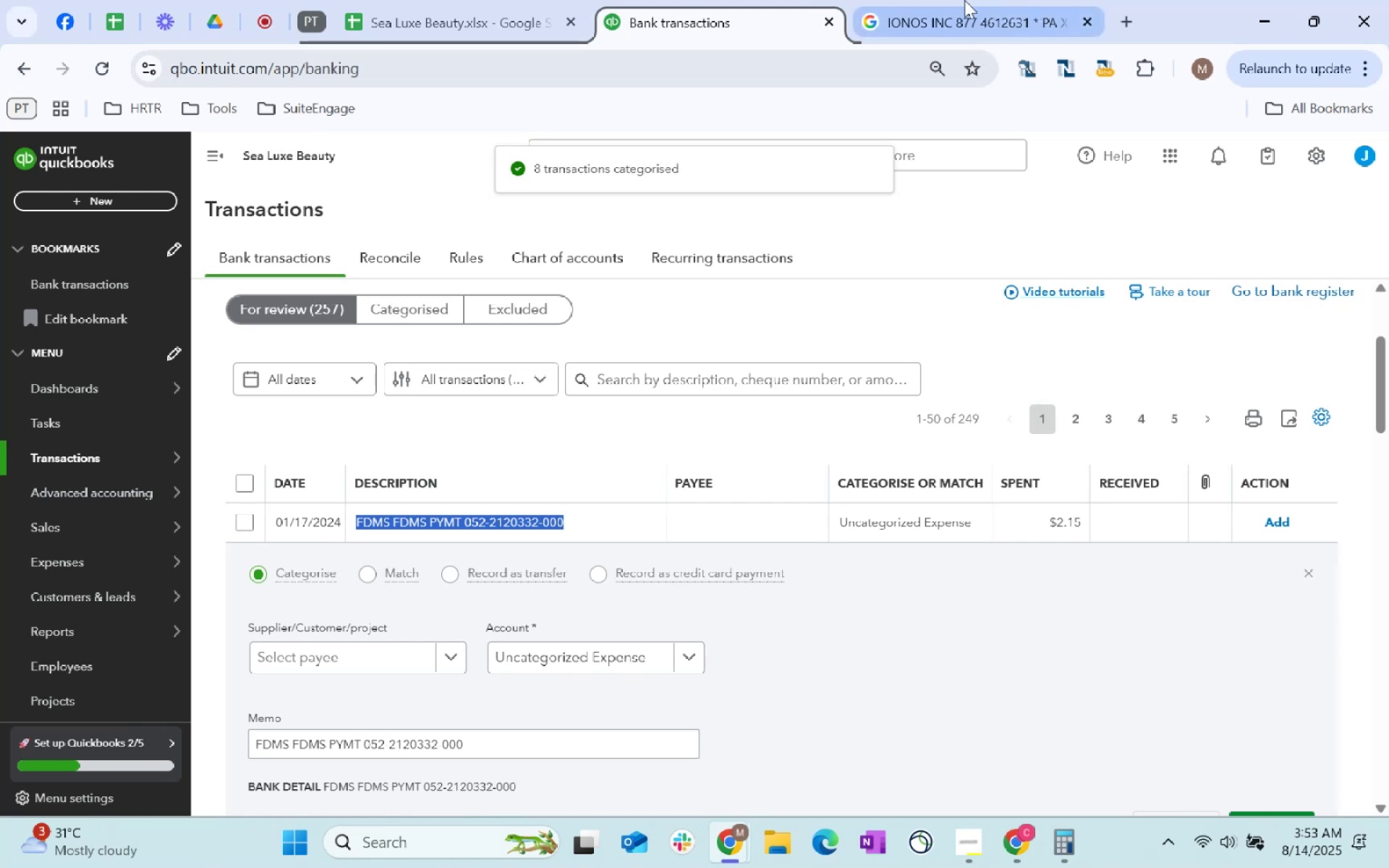 
left_click([963, 0])
 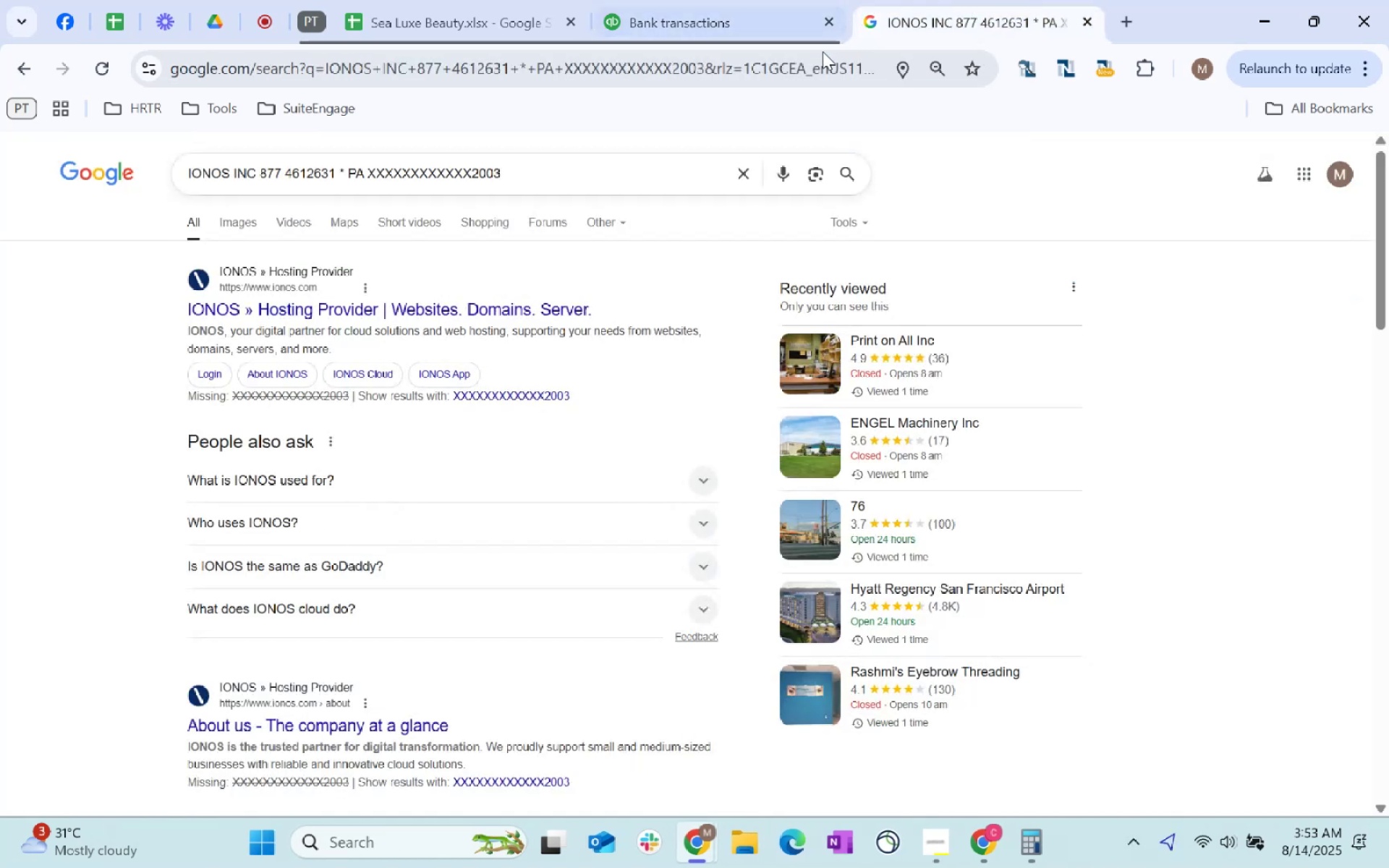 
double_click([821, 51])
 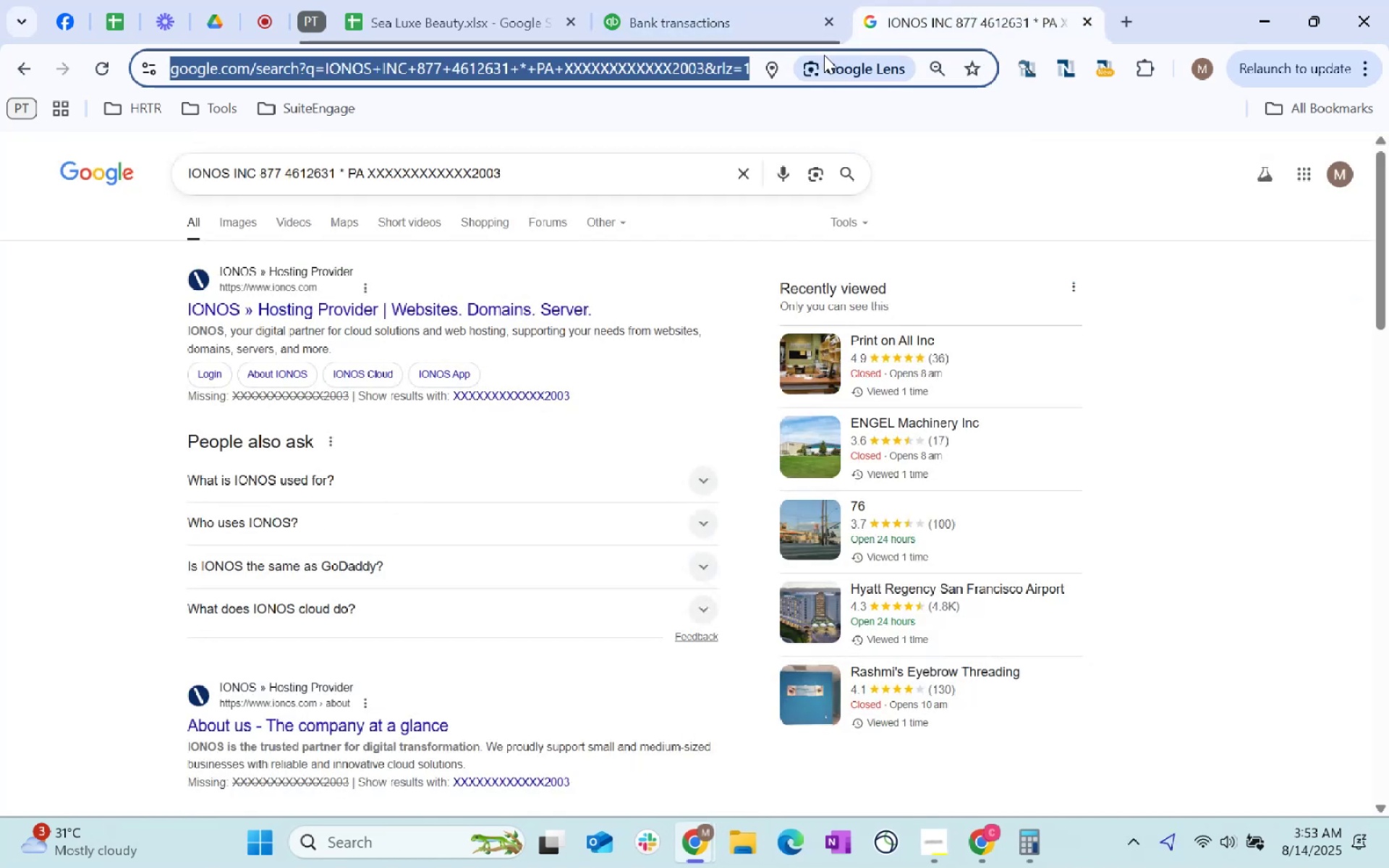 
key(Control+ControlLeft)
 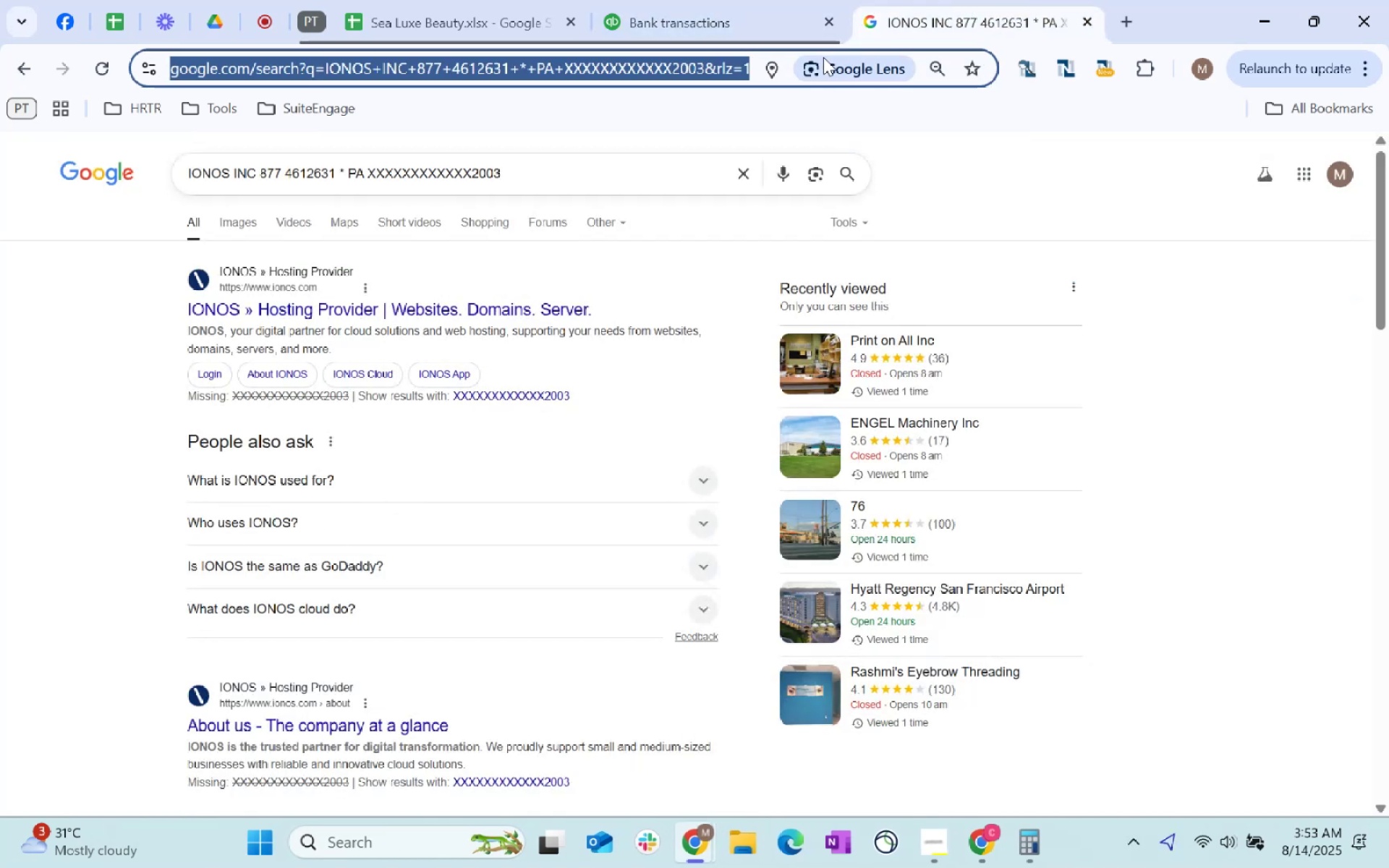 
key(Control+V)
 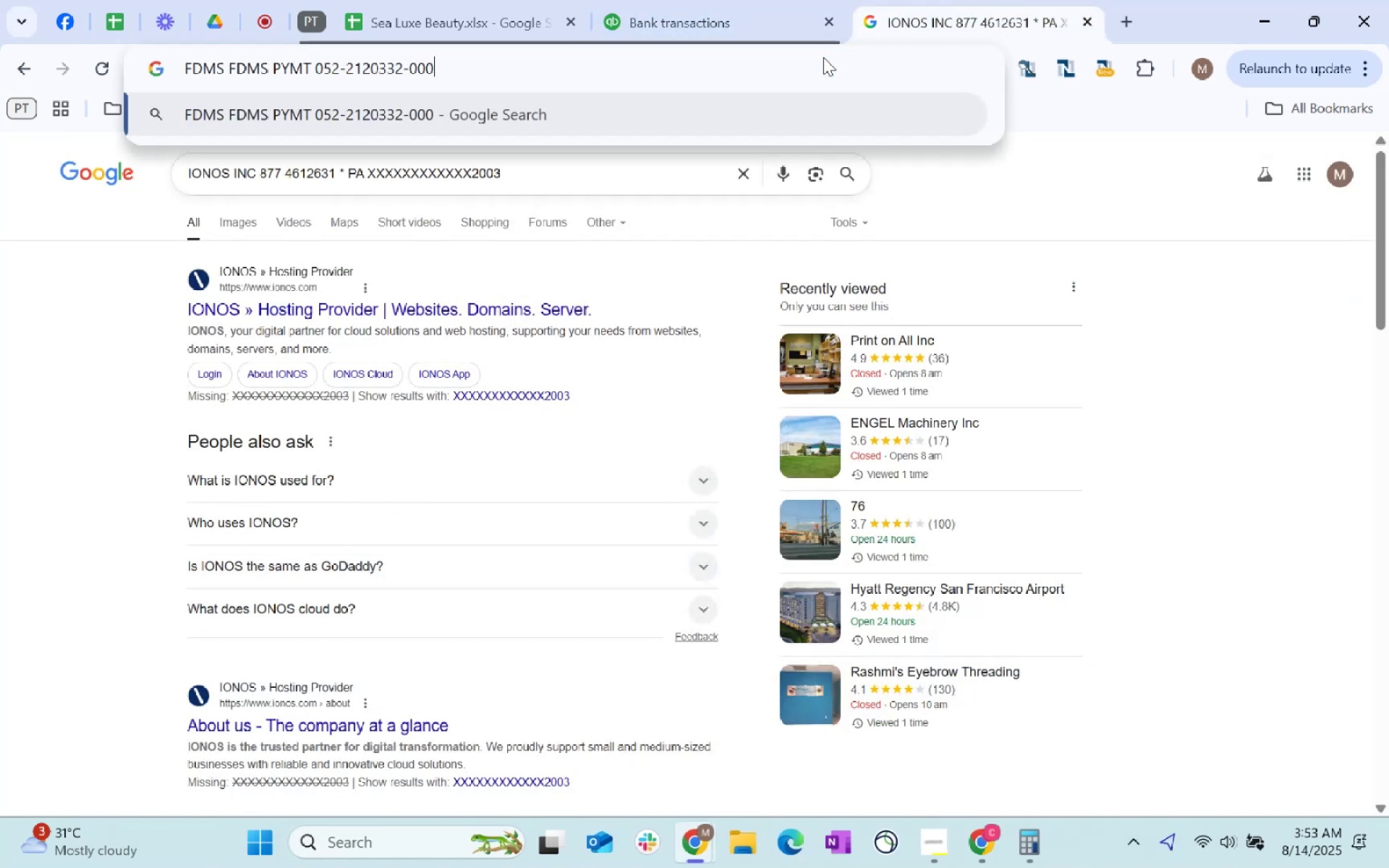 
key(Enter)
 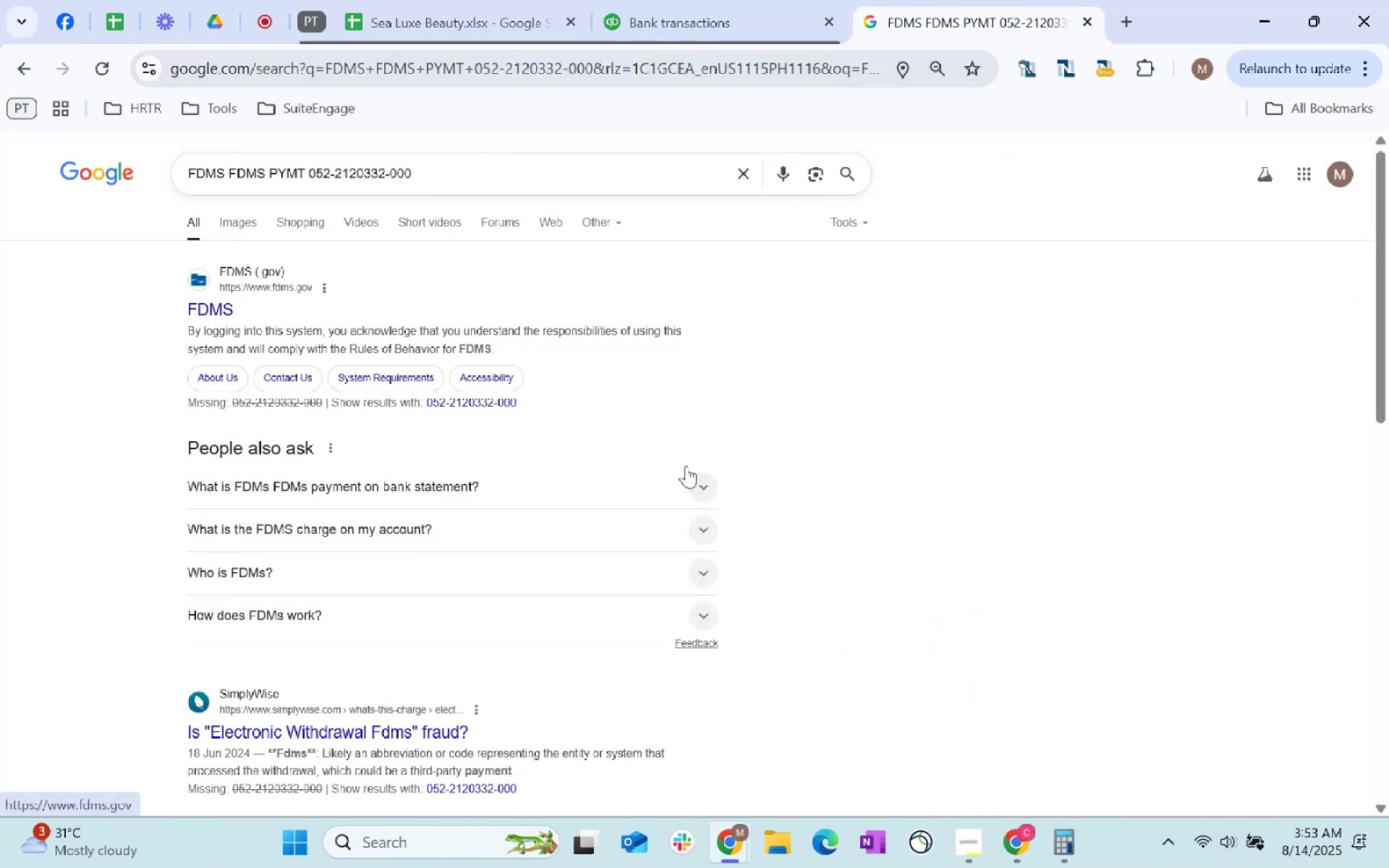 
wait(11.93)
 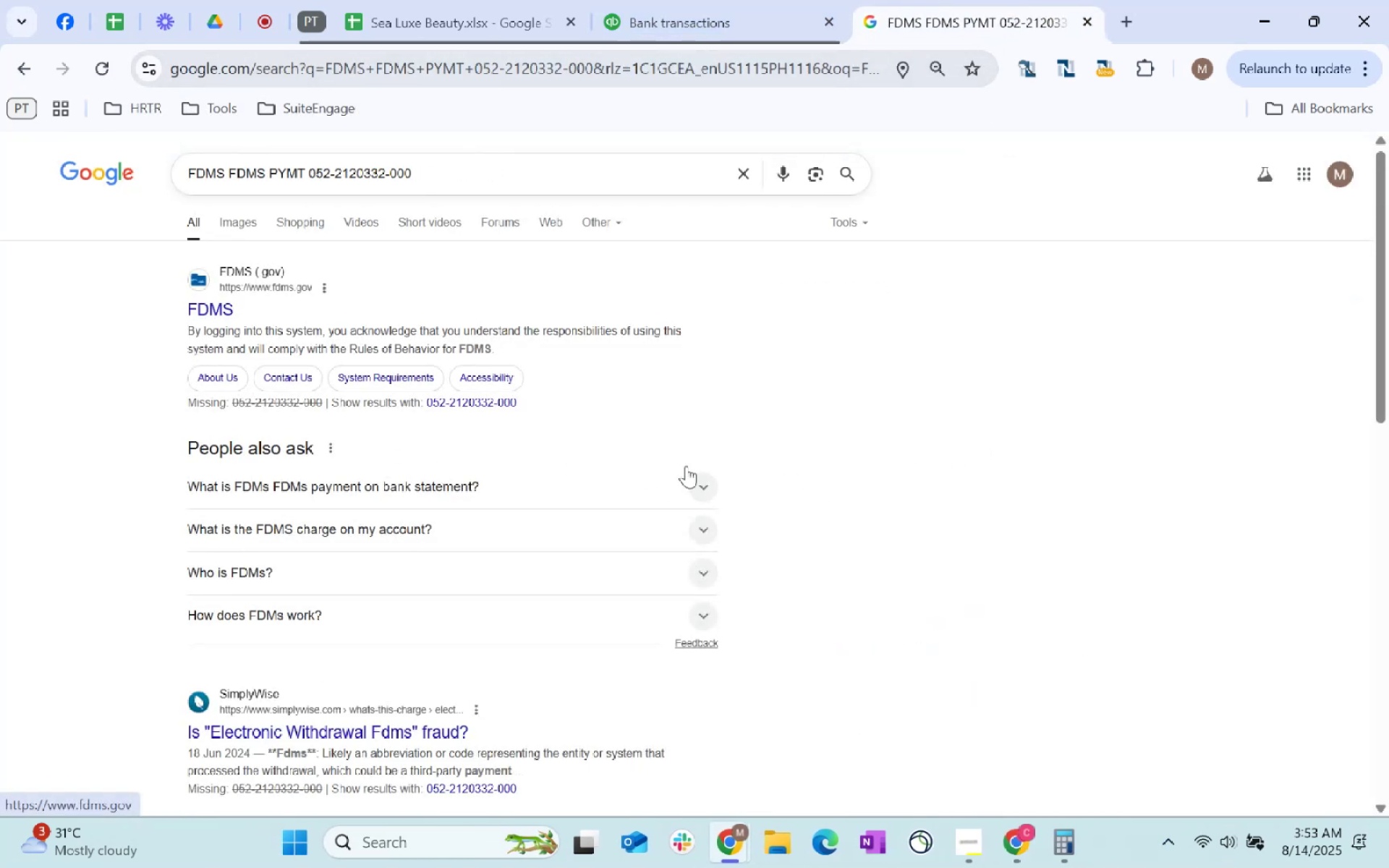 
left_click([686, 460])
 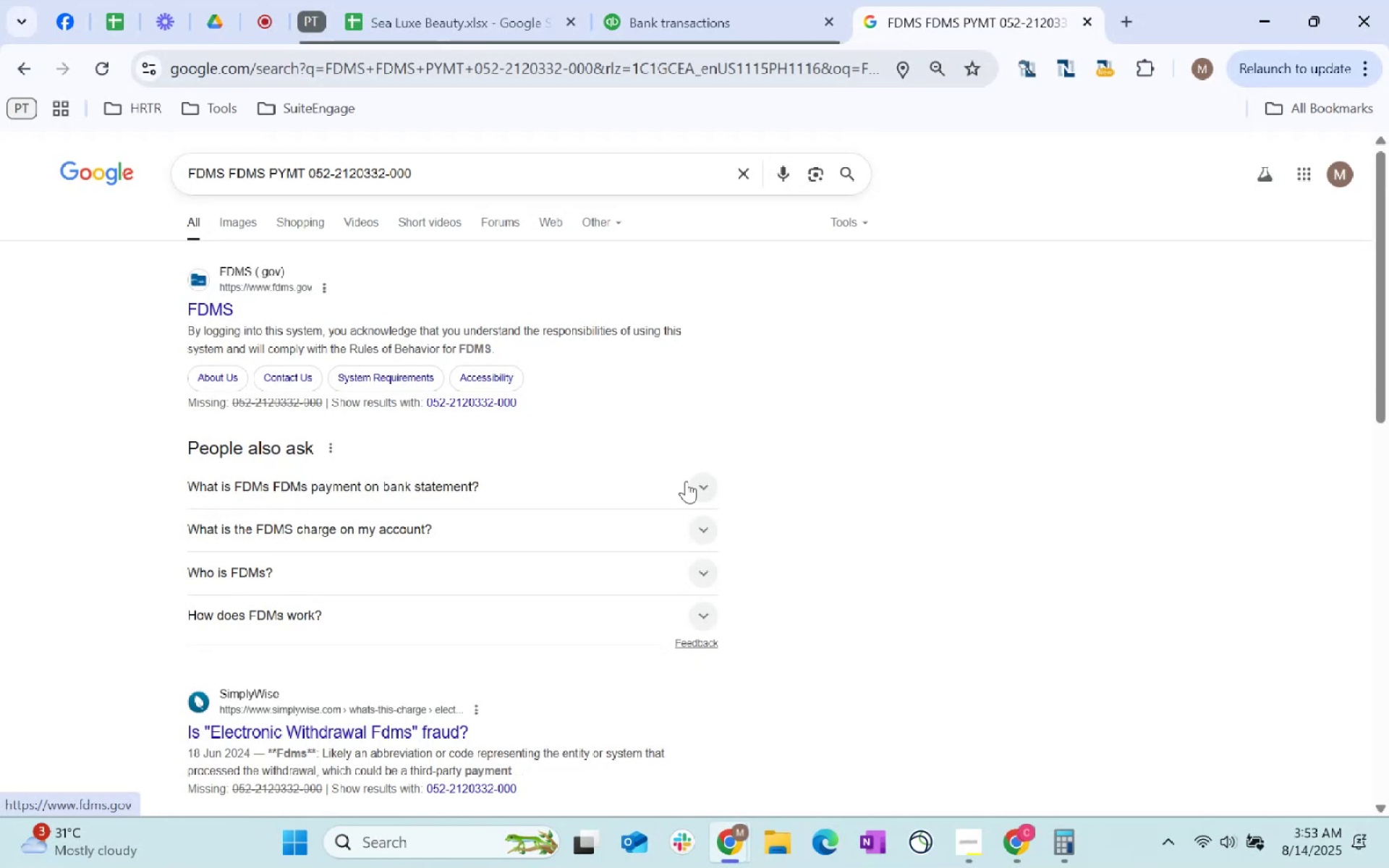 
left_click([686, 482])
 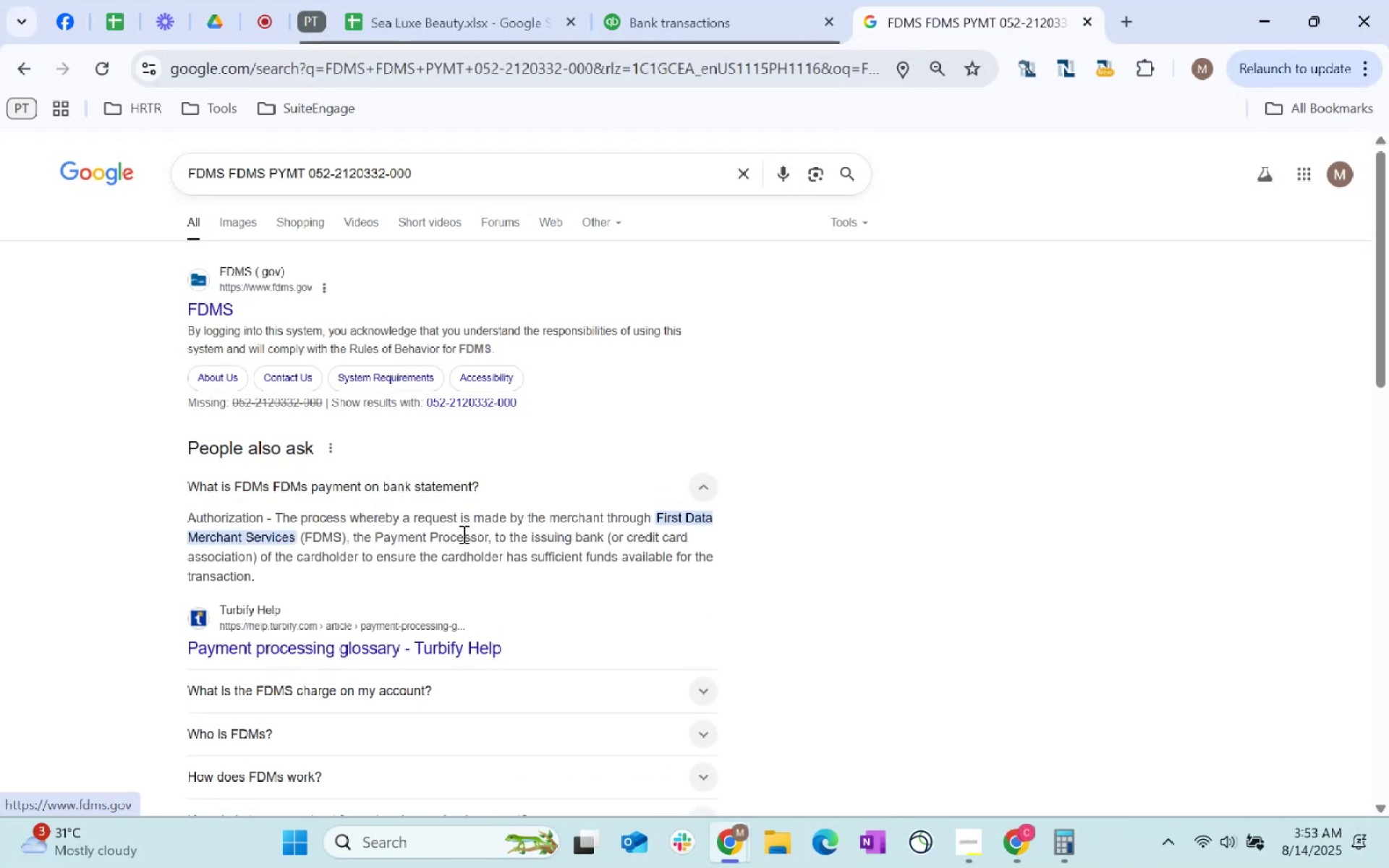 
left_click([412, 553])
 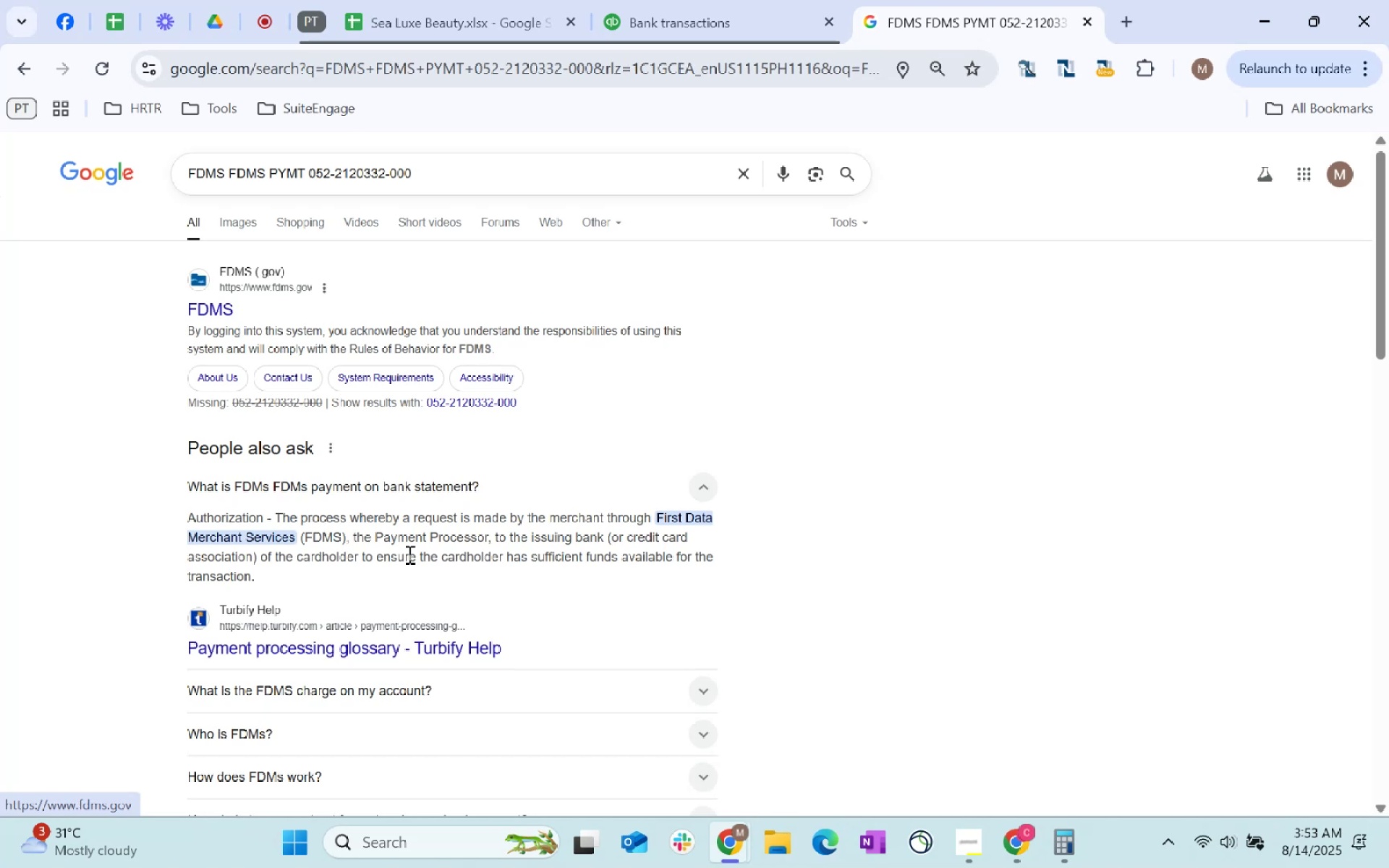 
wait(8.79)
 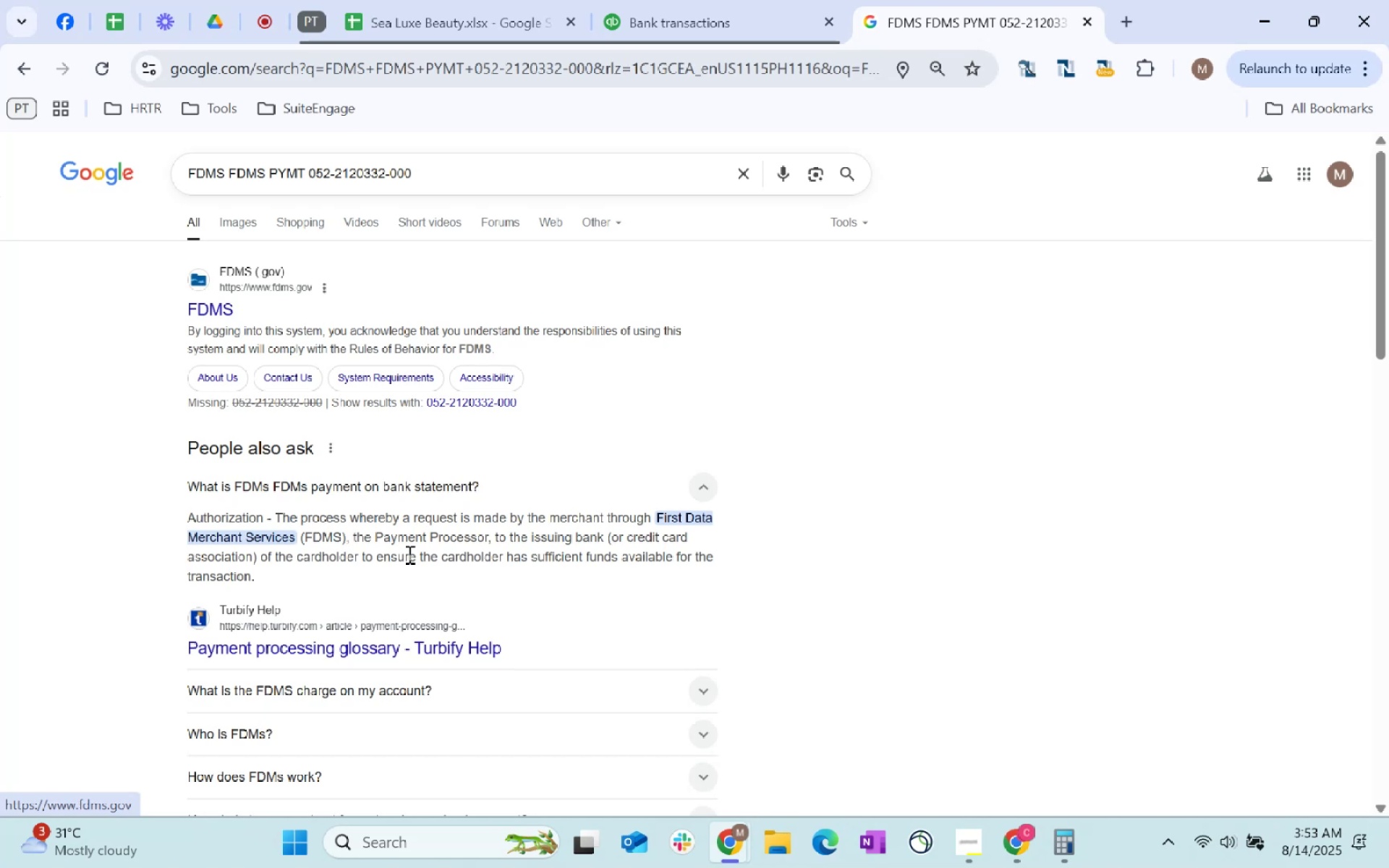 
left_click([739, 0])
 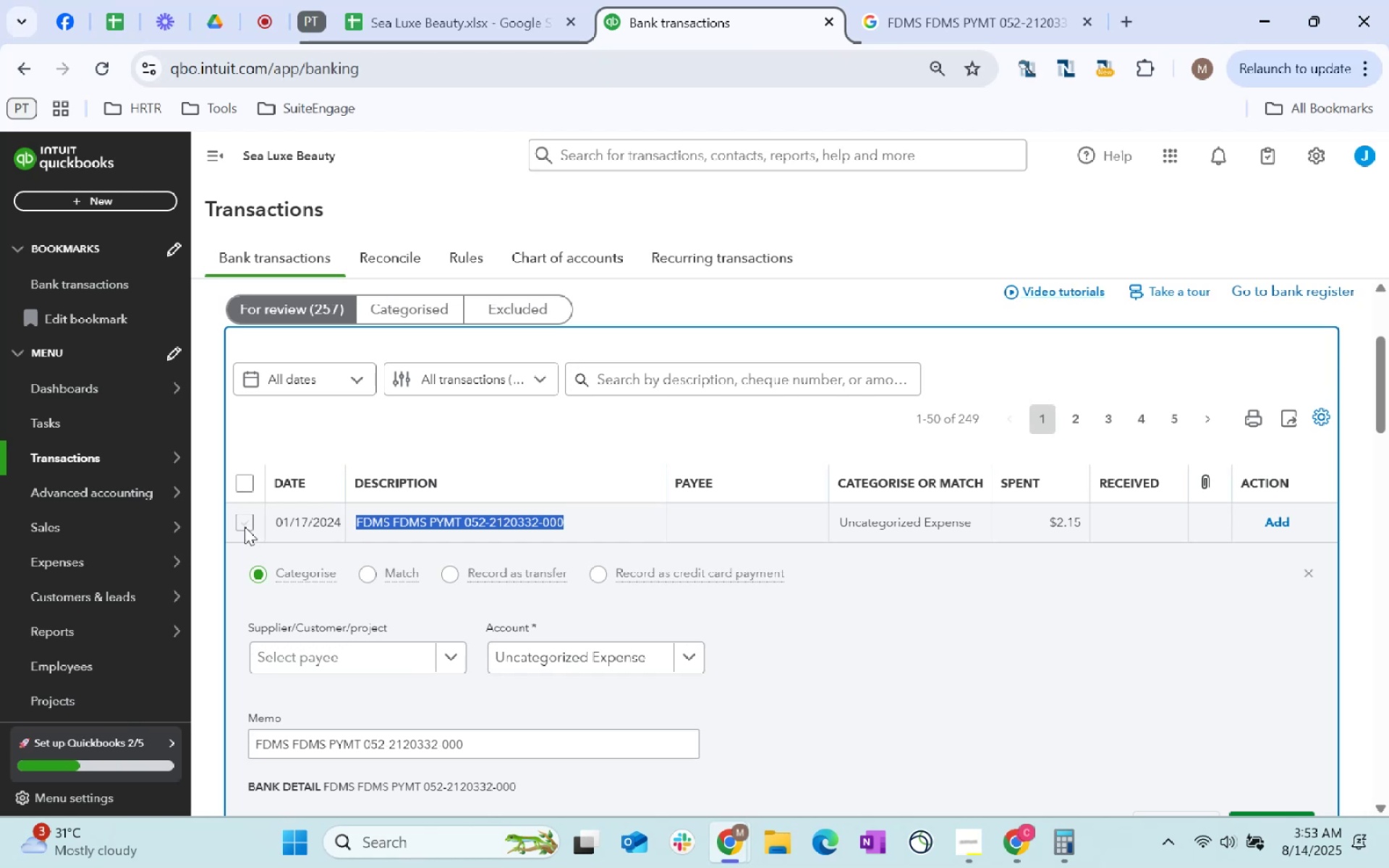 
left_click([718, 365])
 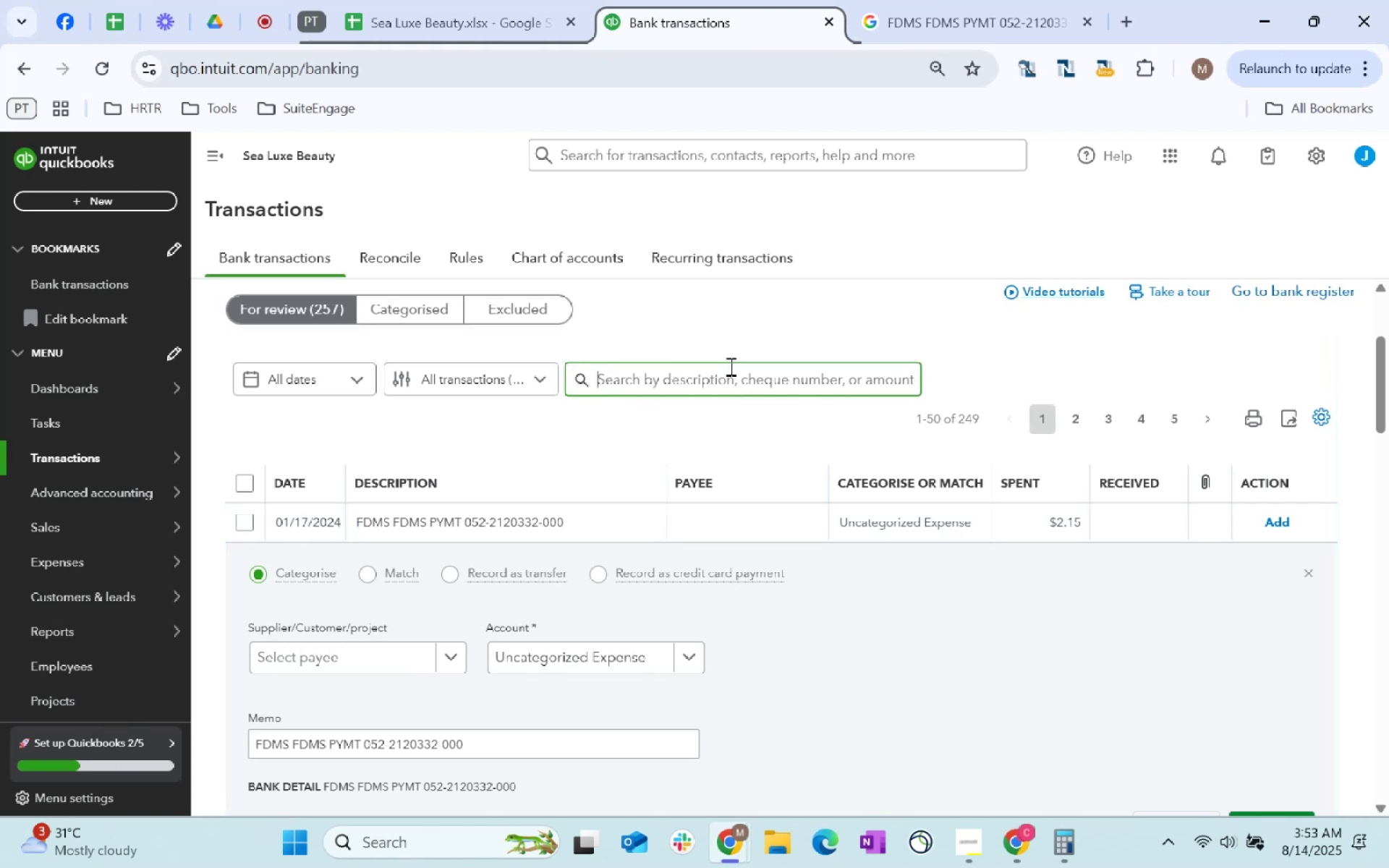 
type(FDMS)
 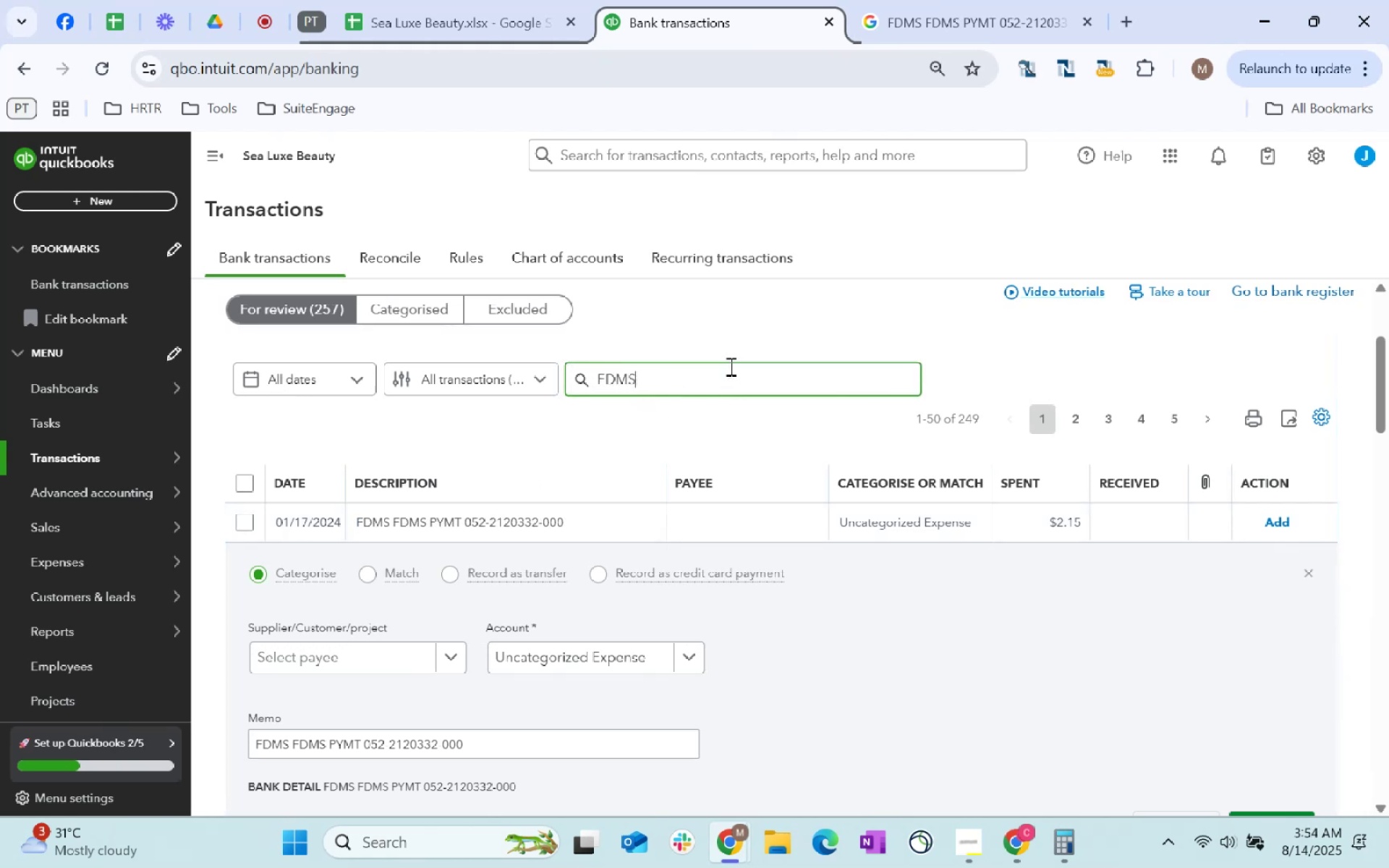 
key(Enter)
 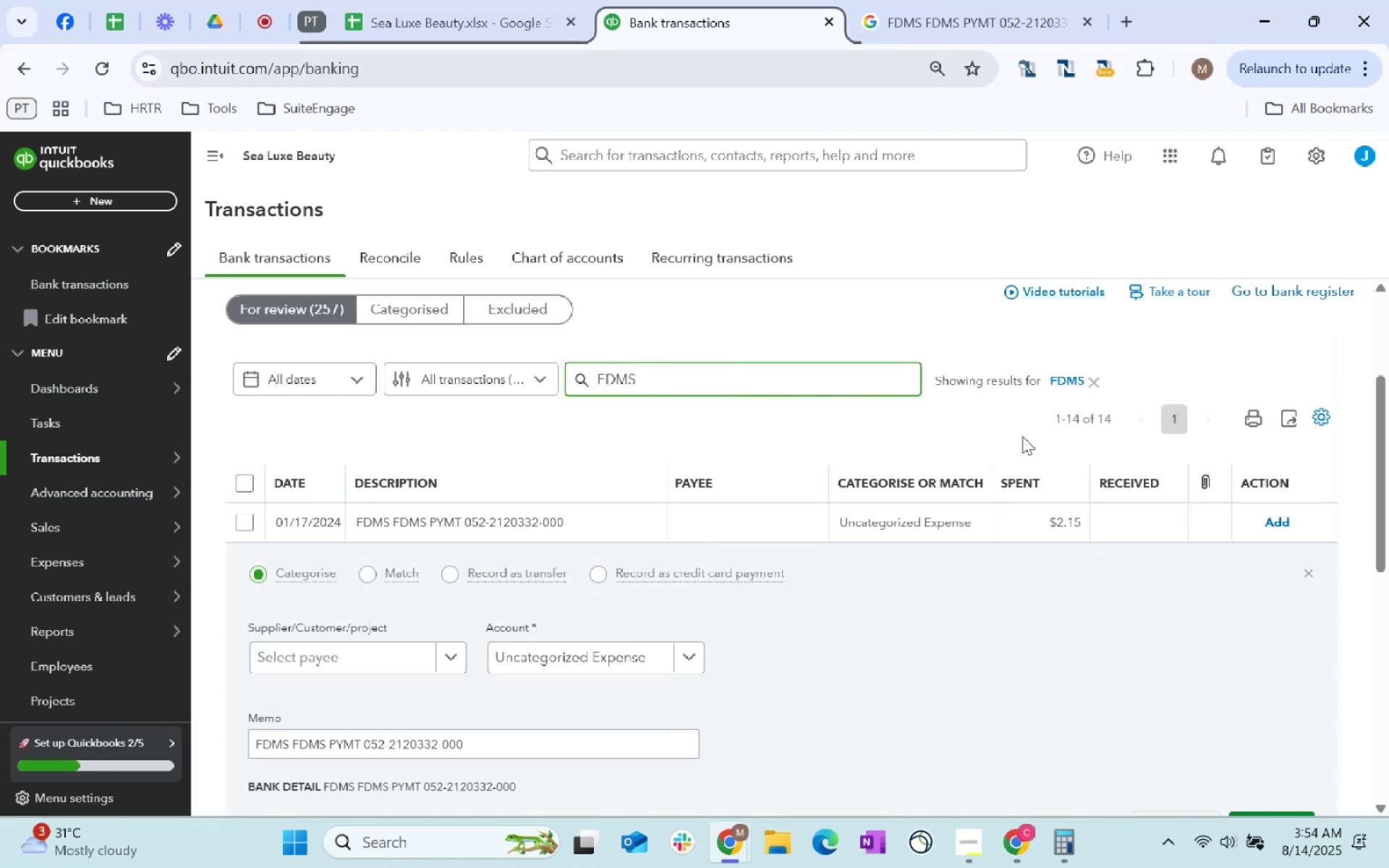 
scroll: coordinate [1085, 598], scroll_direction: down, amount: 24.0
 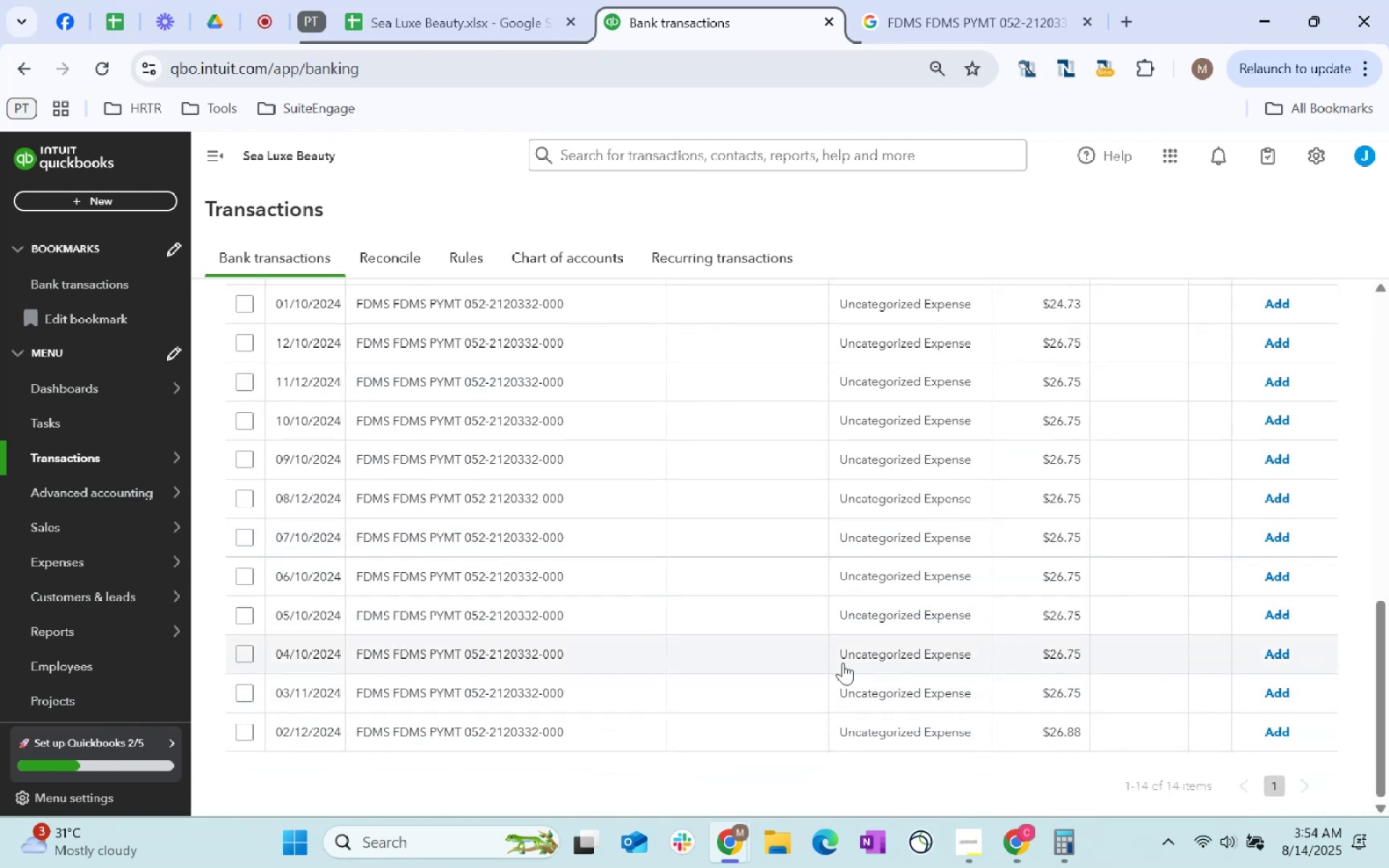 
scroll: coordinate [661, 720], scroll_direction: up, amount: 9.0
 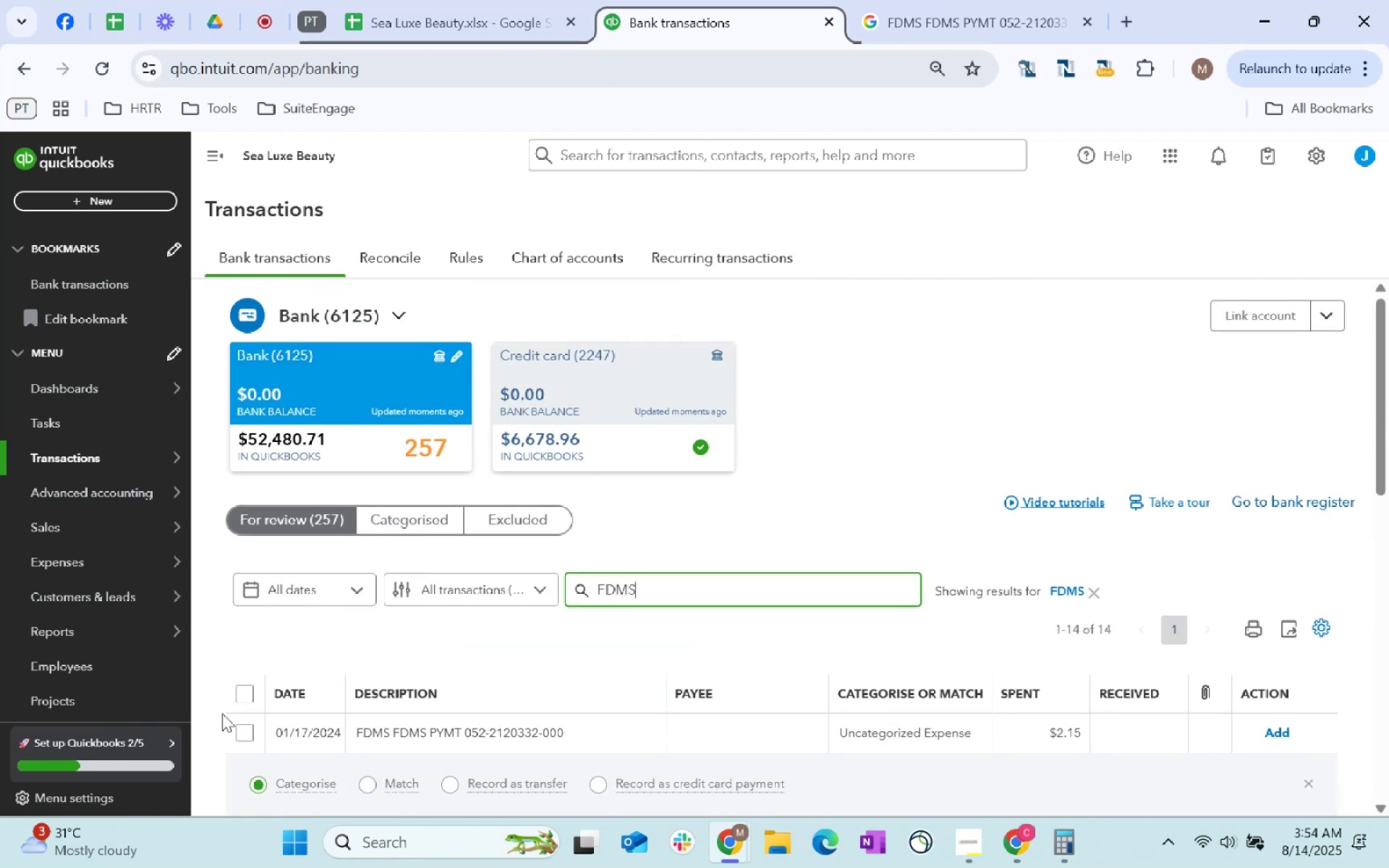 
left_click([240, 694])
 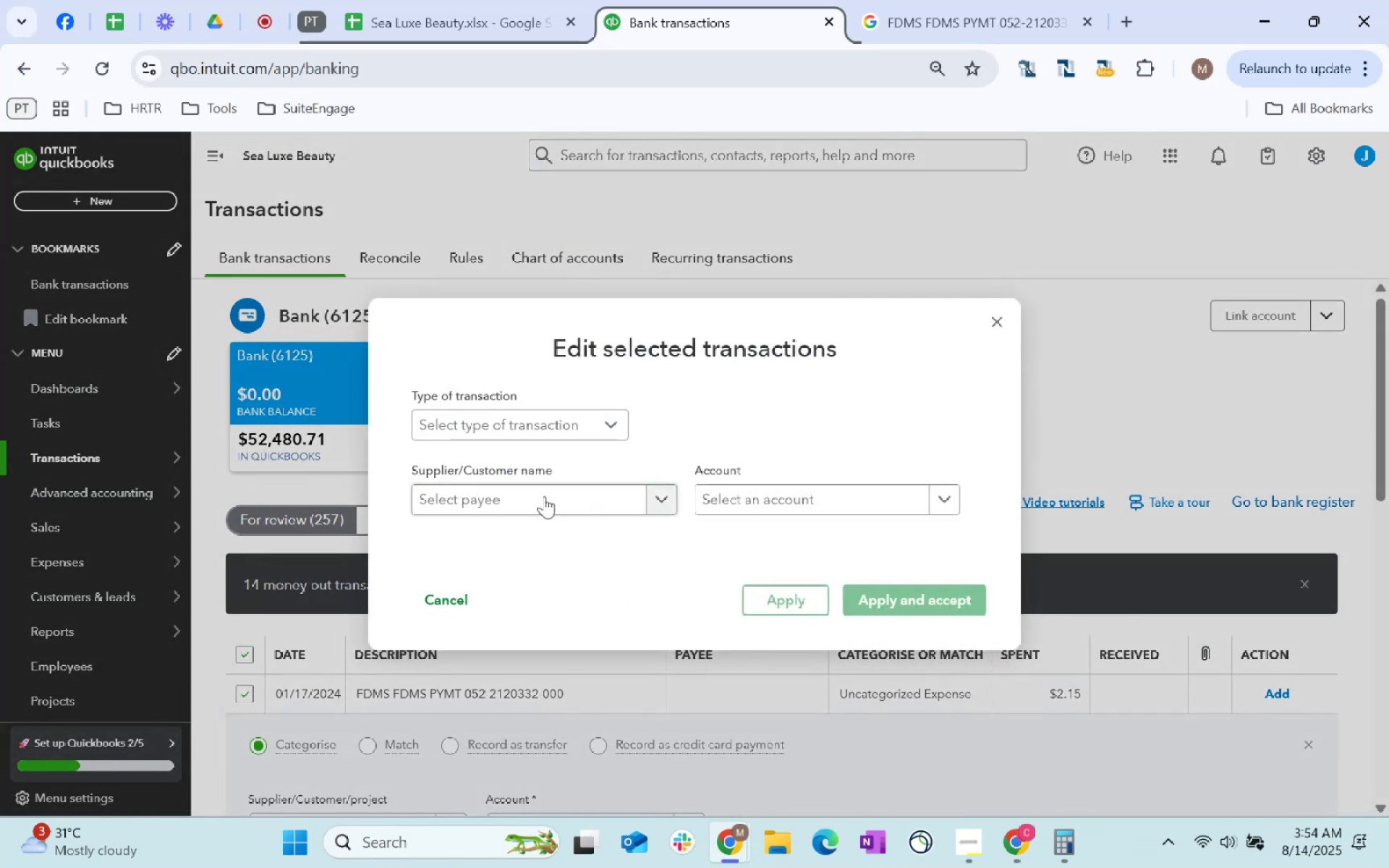 
left_click([544, 501])
 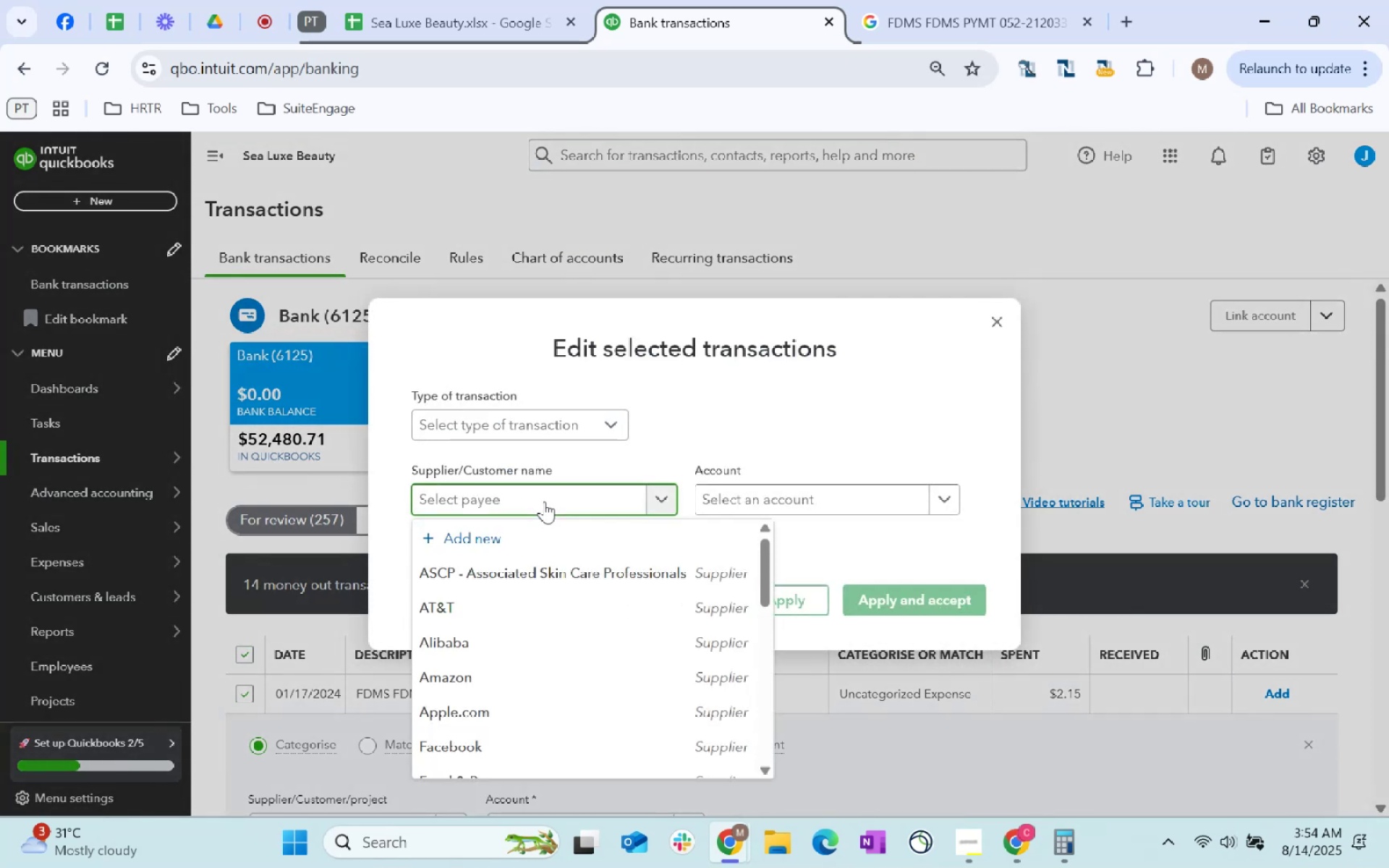 
type(FDMS)
key(Tab)
 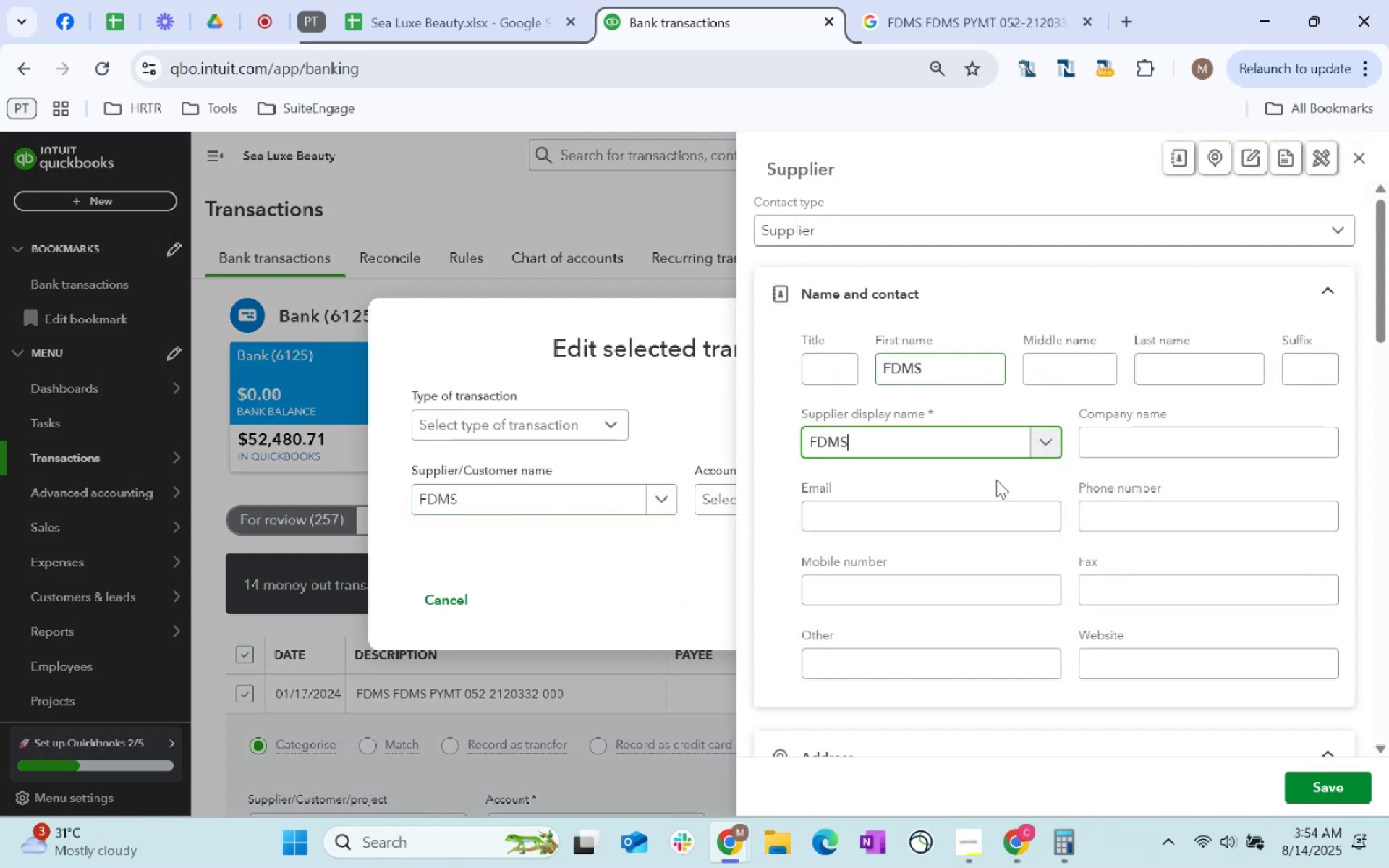 
scroll: coordinate [928, 392], scroll_direction: down, amount: 48.0
 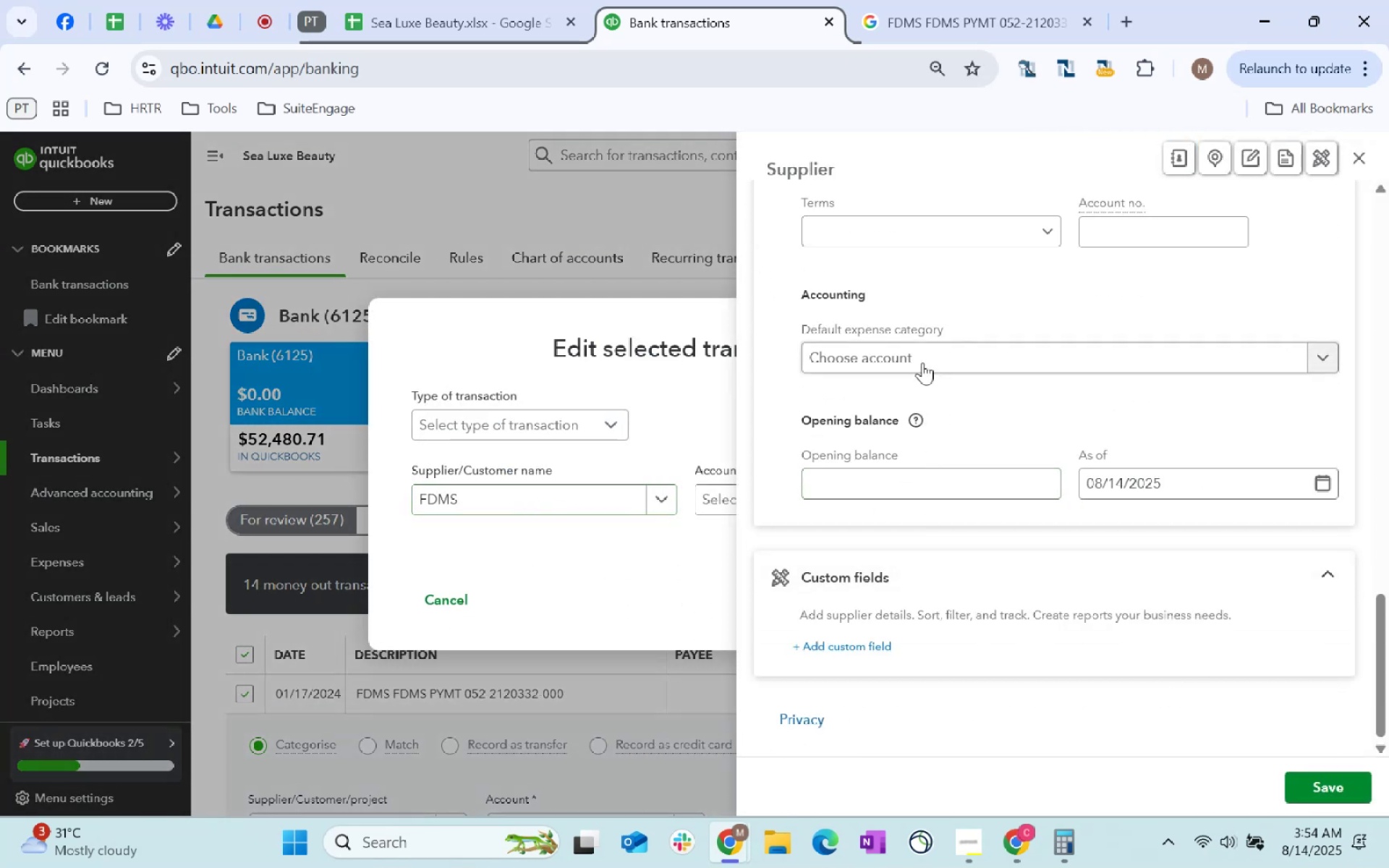 
left_click([923, 359])
 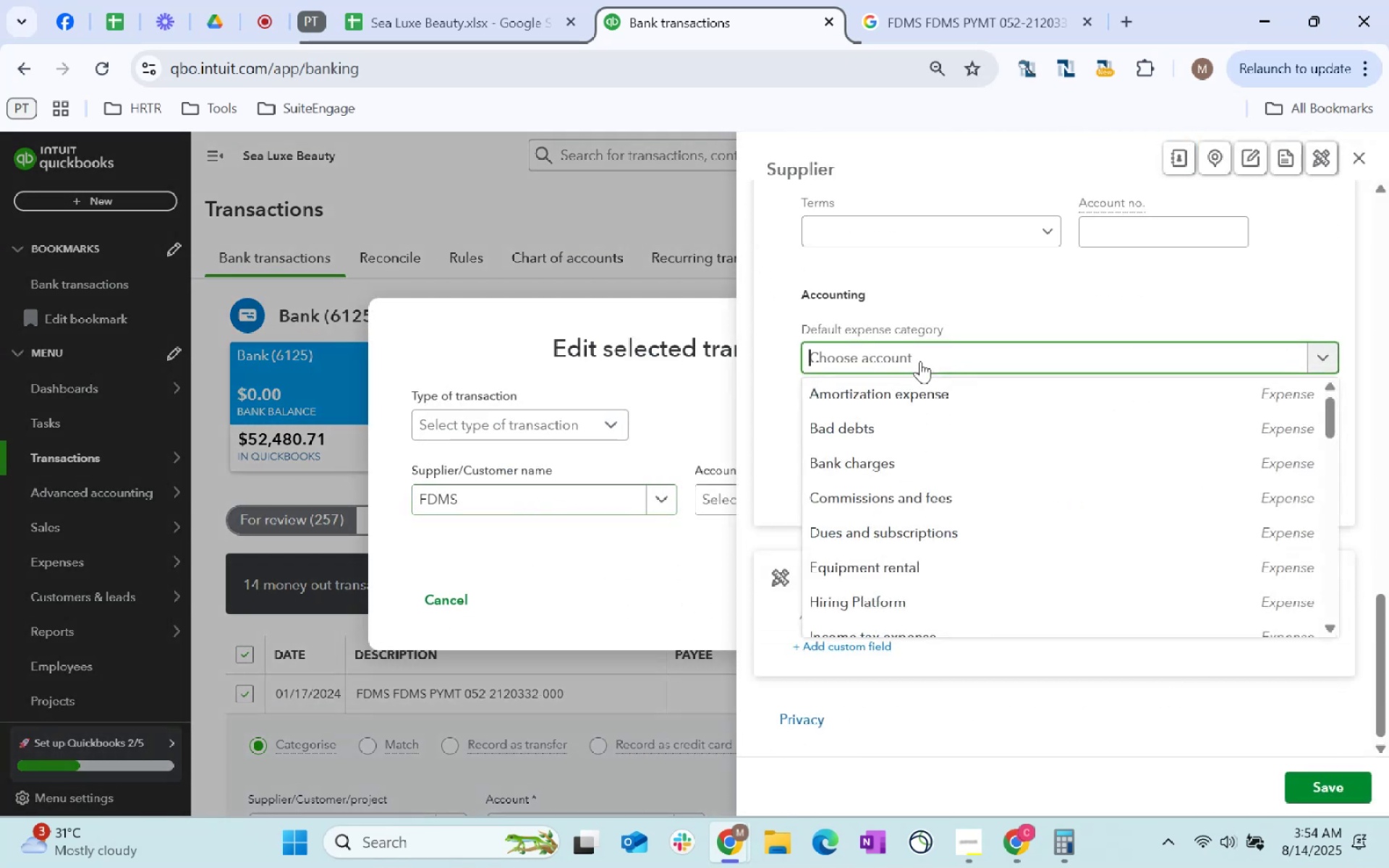 
type(tax)
 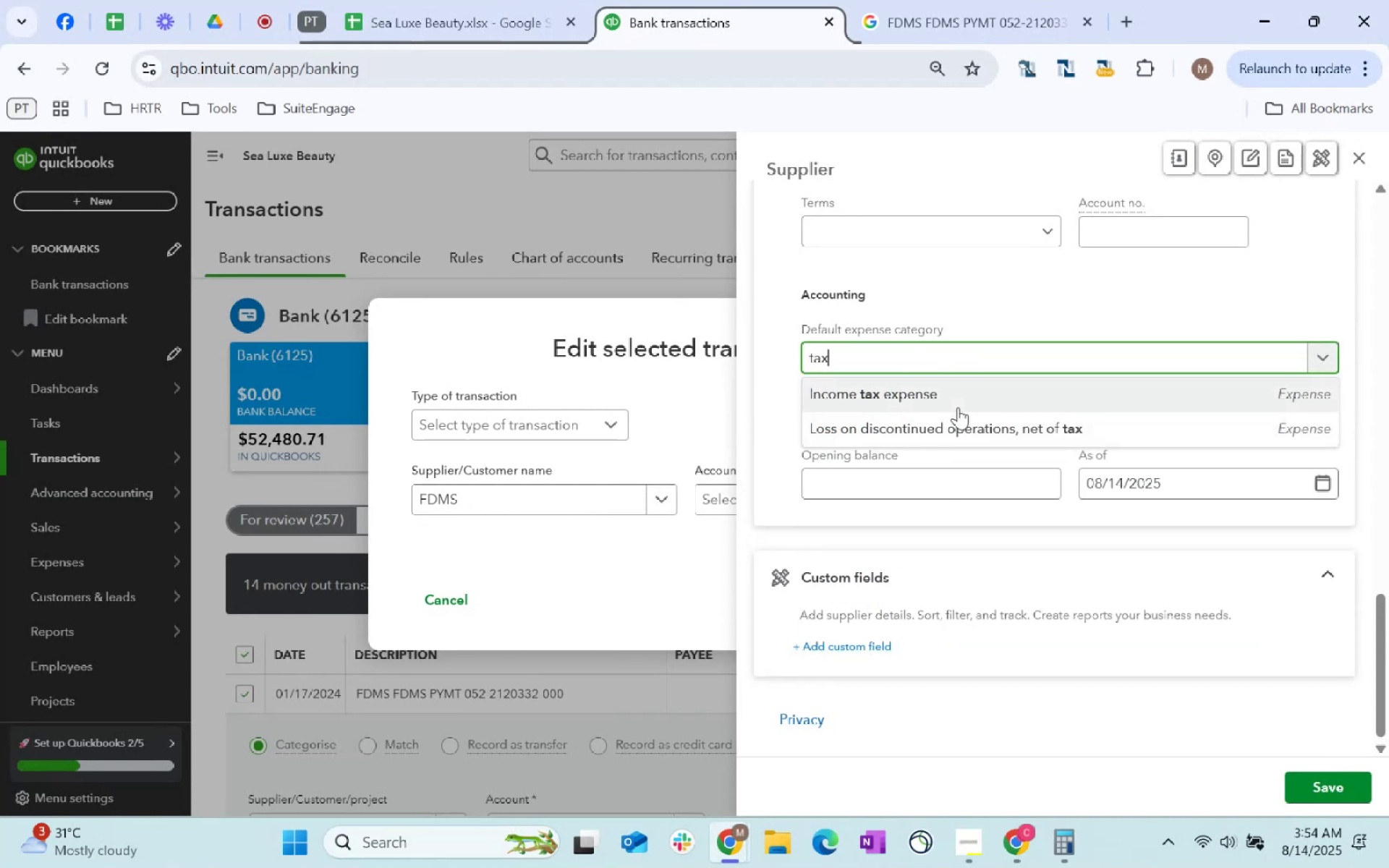 
left_click([958, 407])
 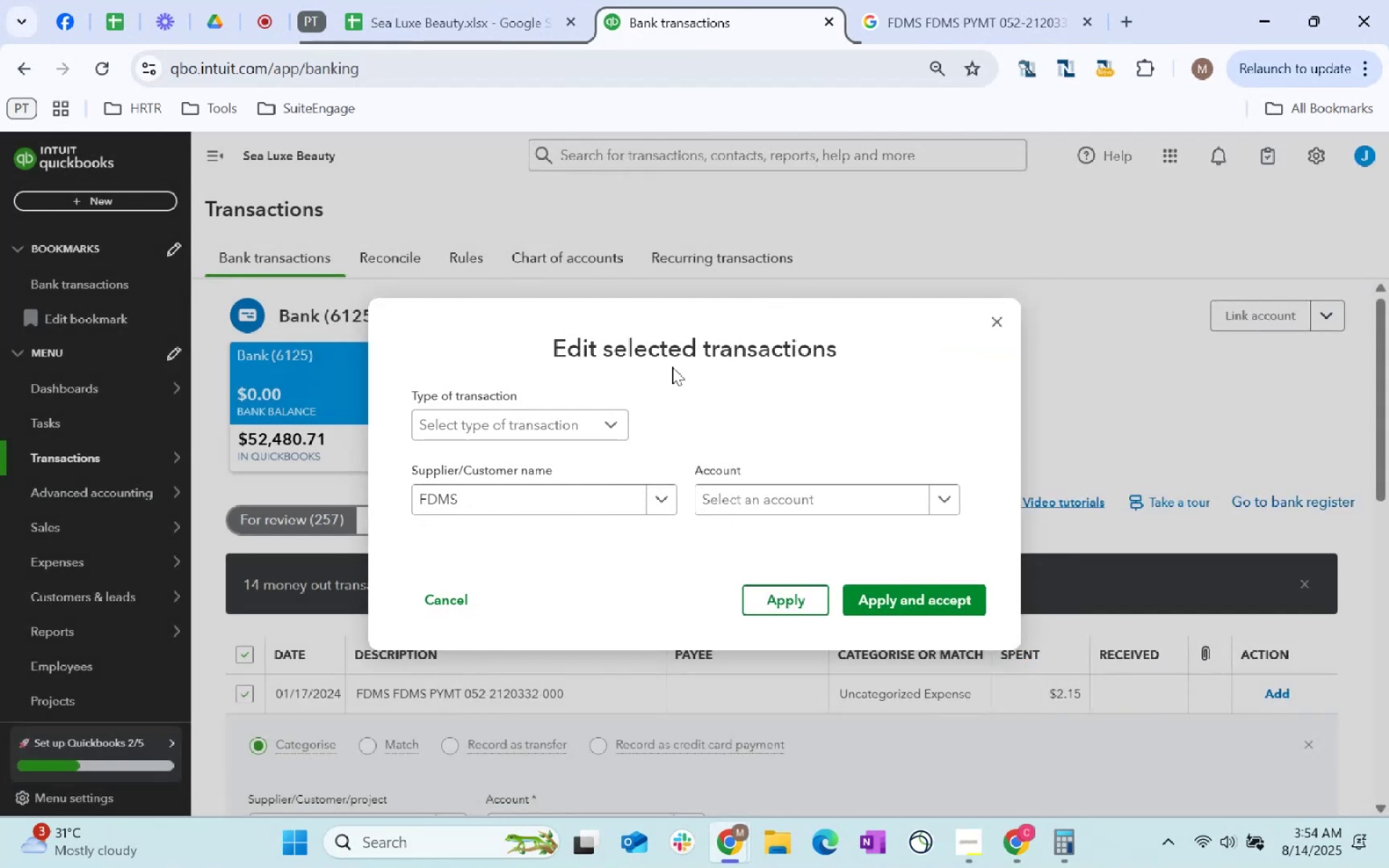 
left_click([786, 506])
 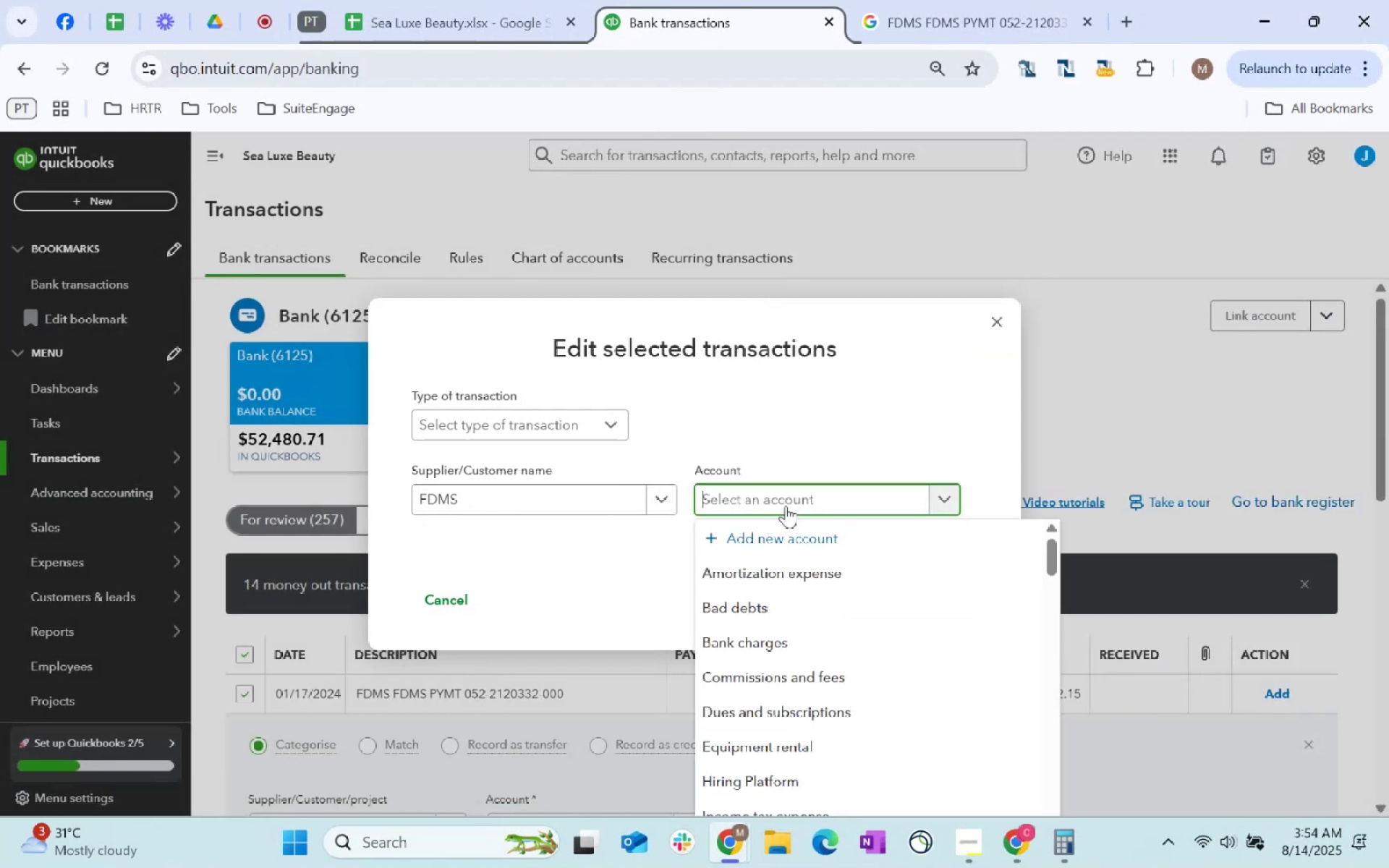 
type(Income)
 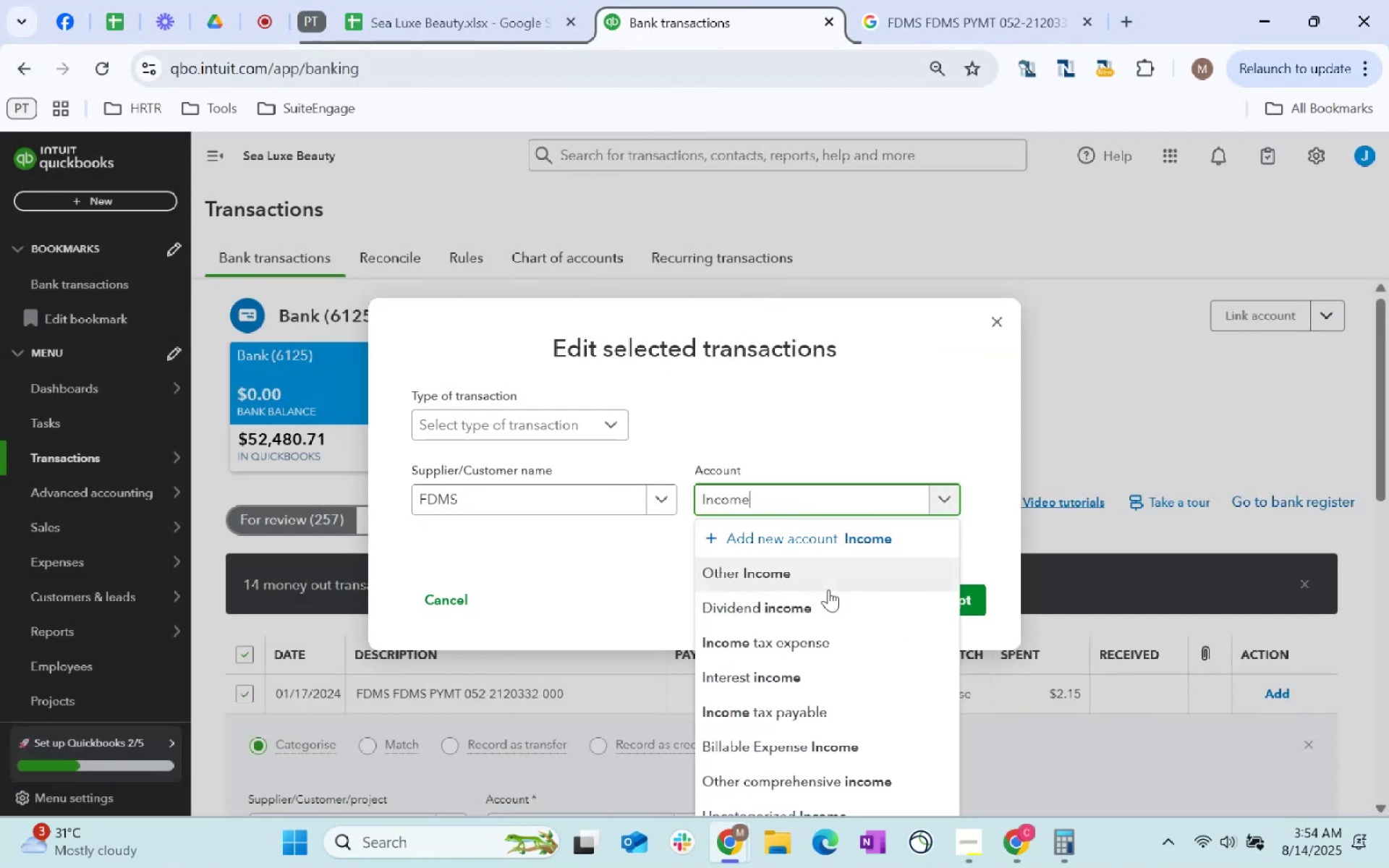 
left_click([818, 648])
 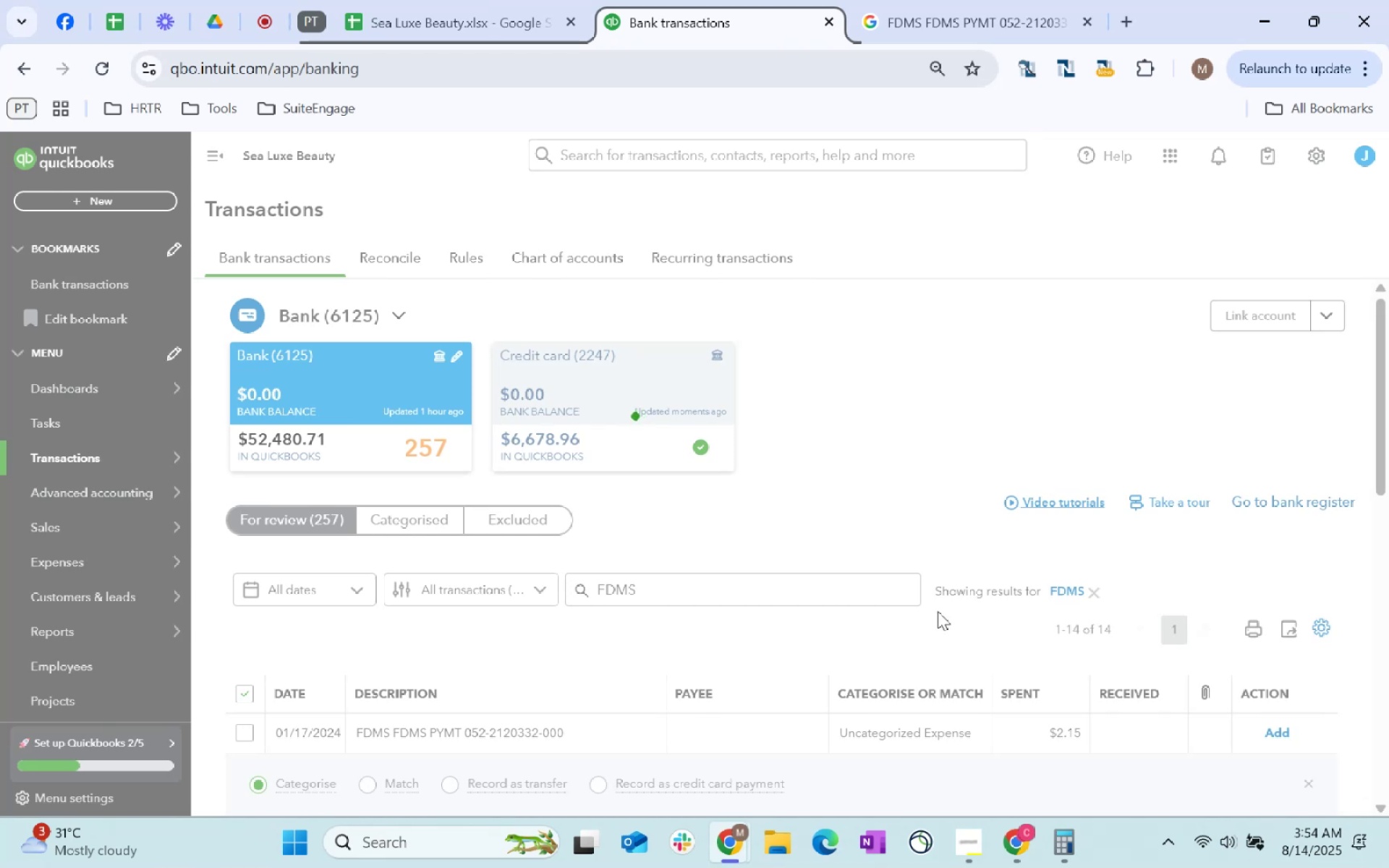 
scroll: coordinate [939, 613], scroll_direction: down, amount: 2.0
 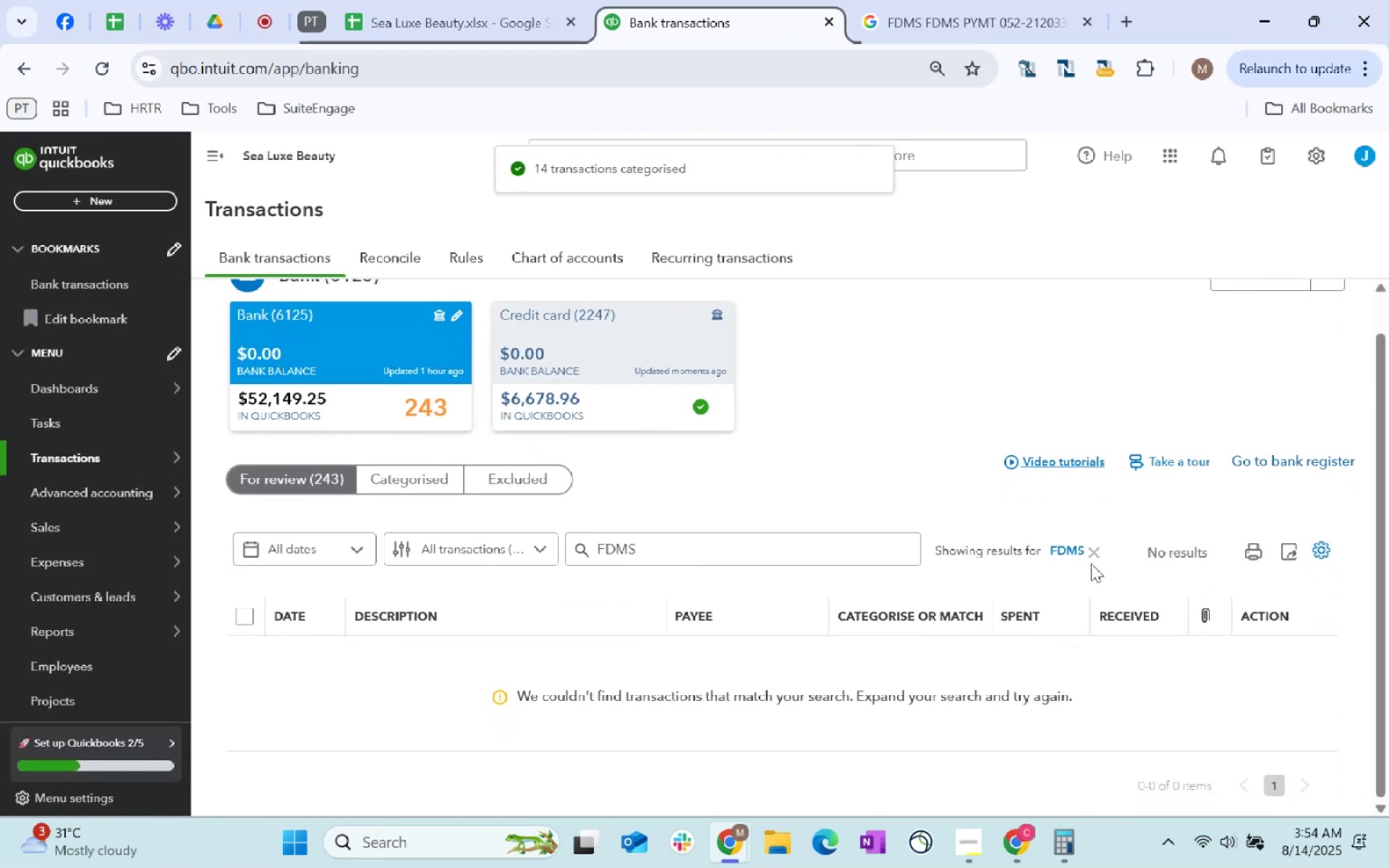 
left_click([1092, 551])
 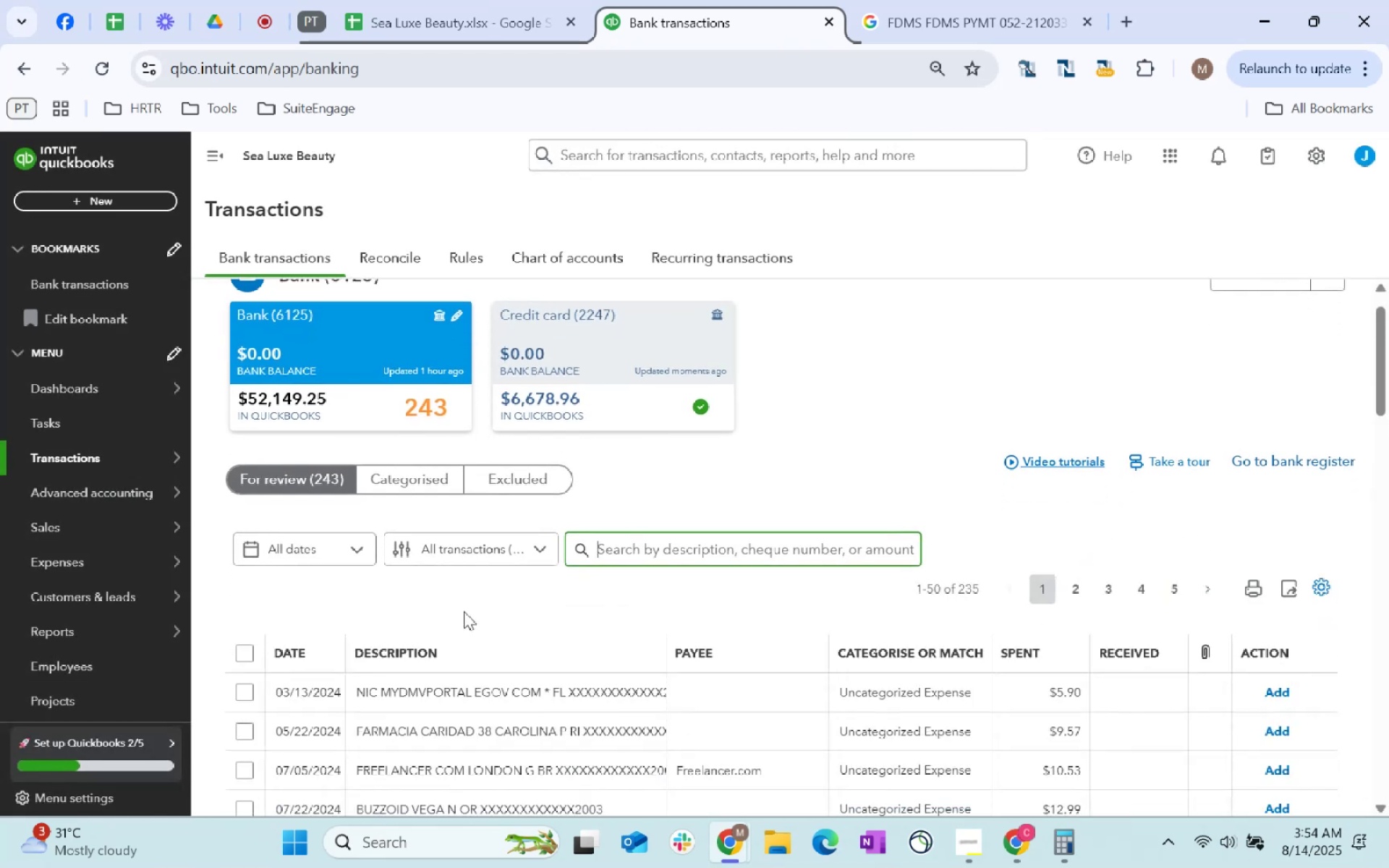 
scroll: coordinate [467, 610], scroll_direction: down, amount: 1.0
 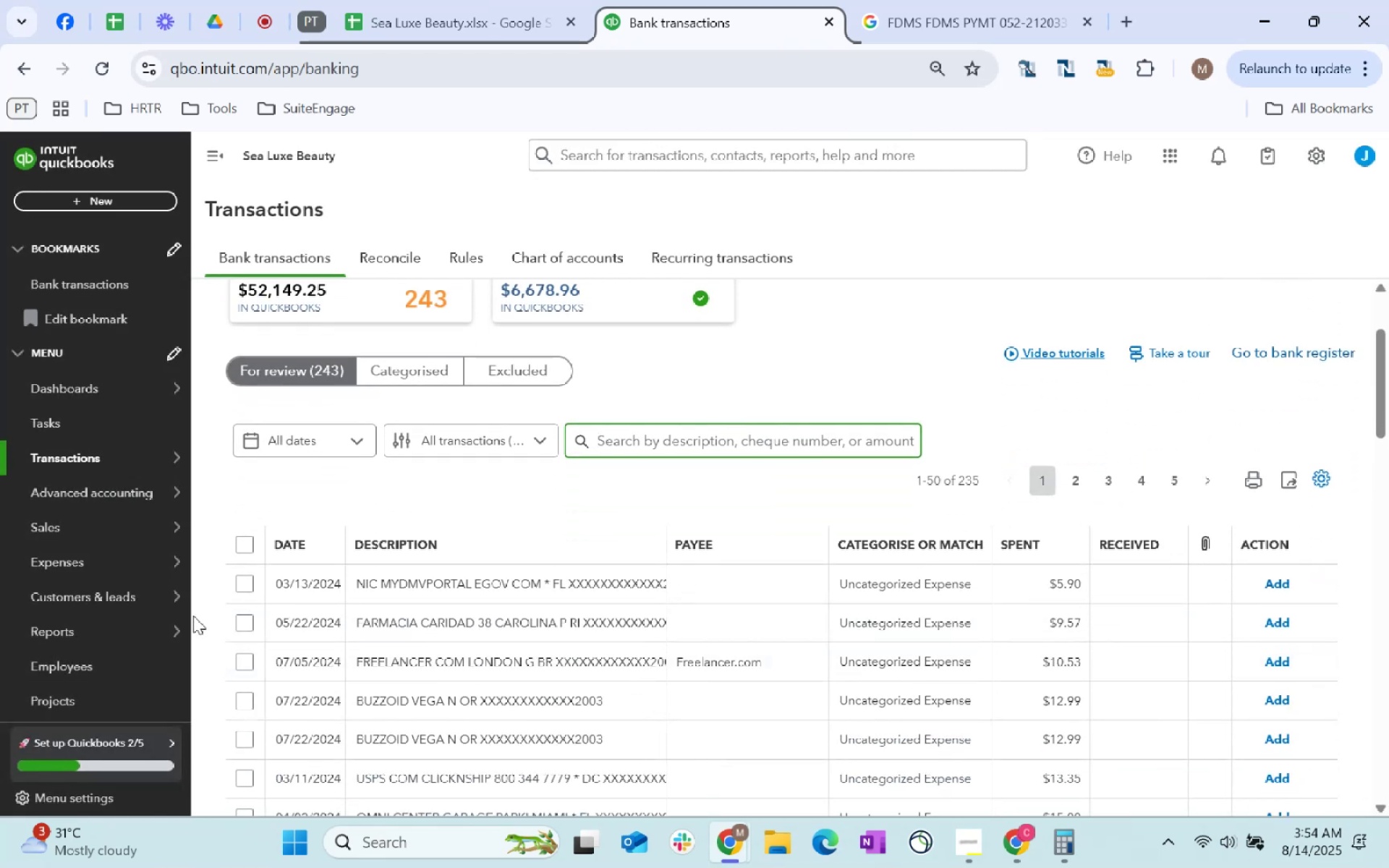 
left_click([243, 620])
 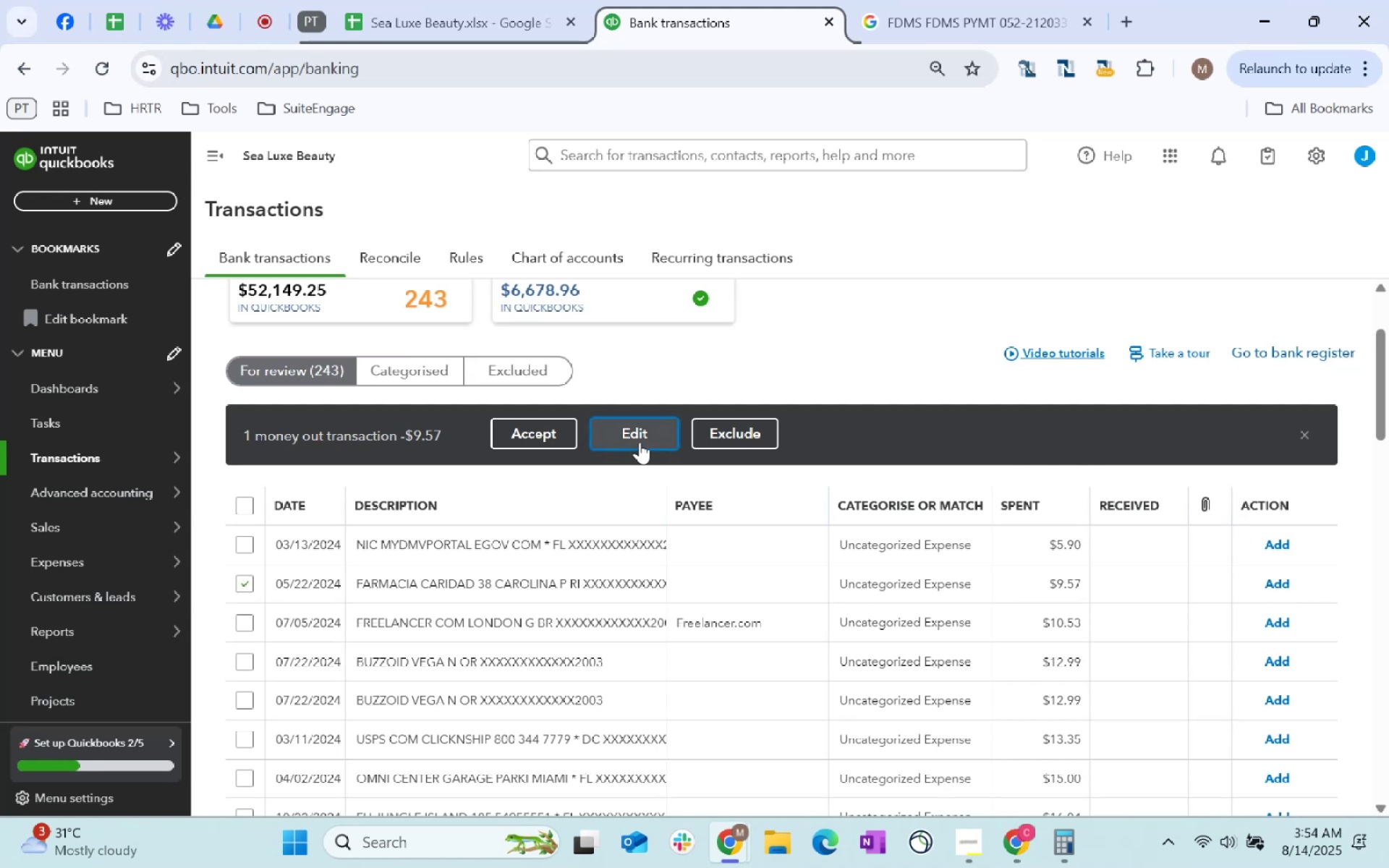 
left_click([560, 504])
 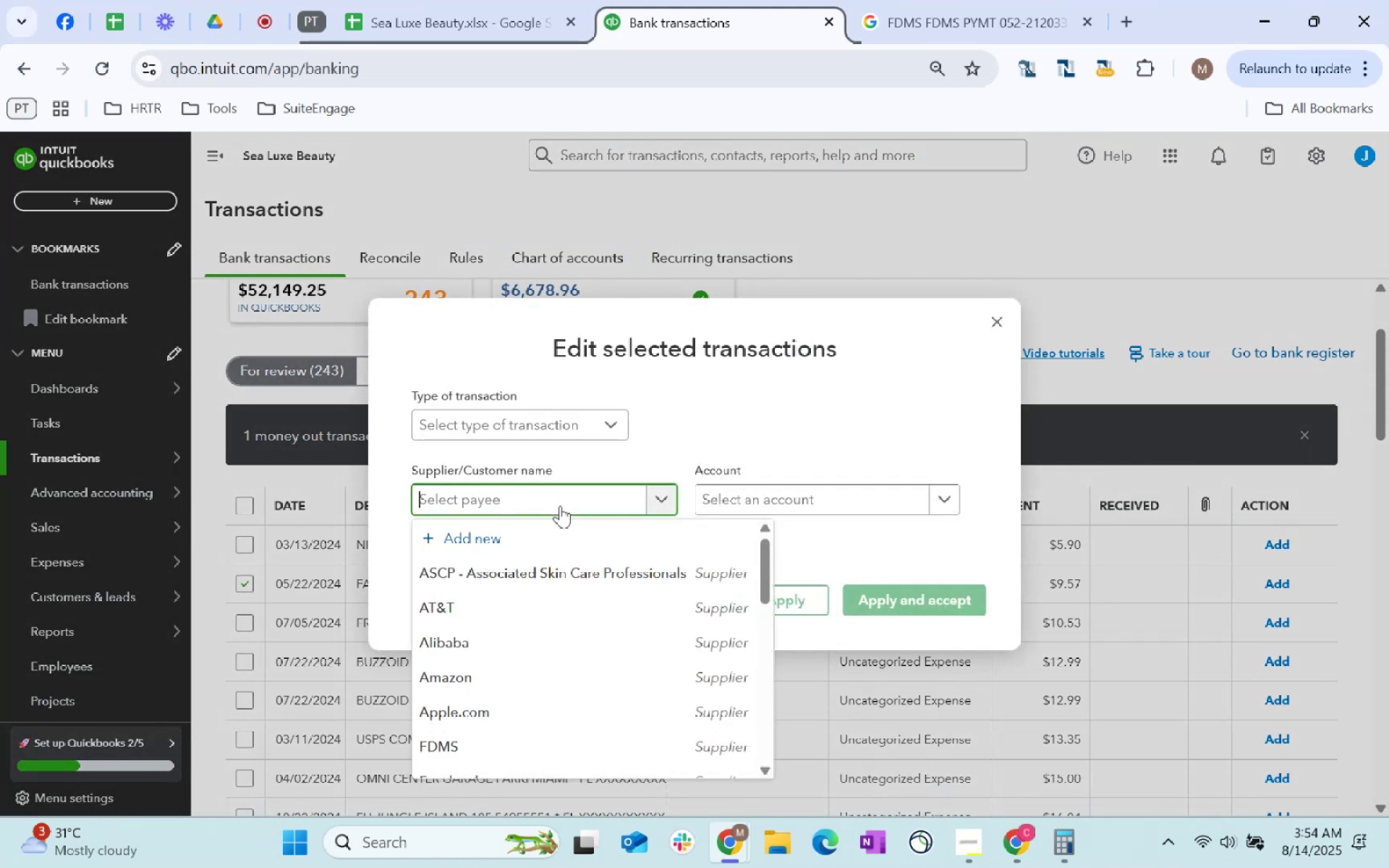 
type(Pharmacy)
 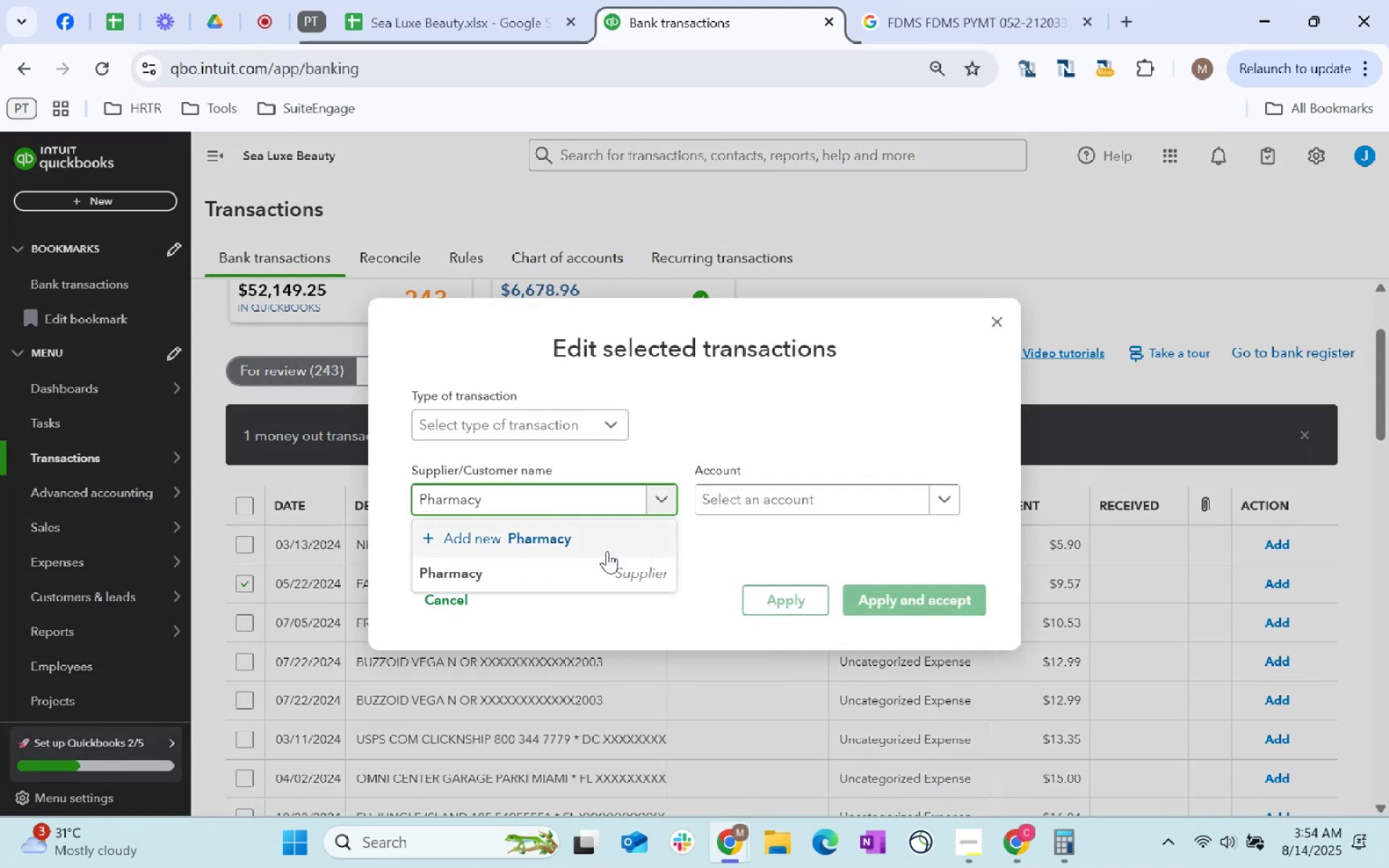 
left_click([637, 569])
 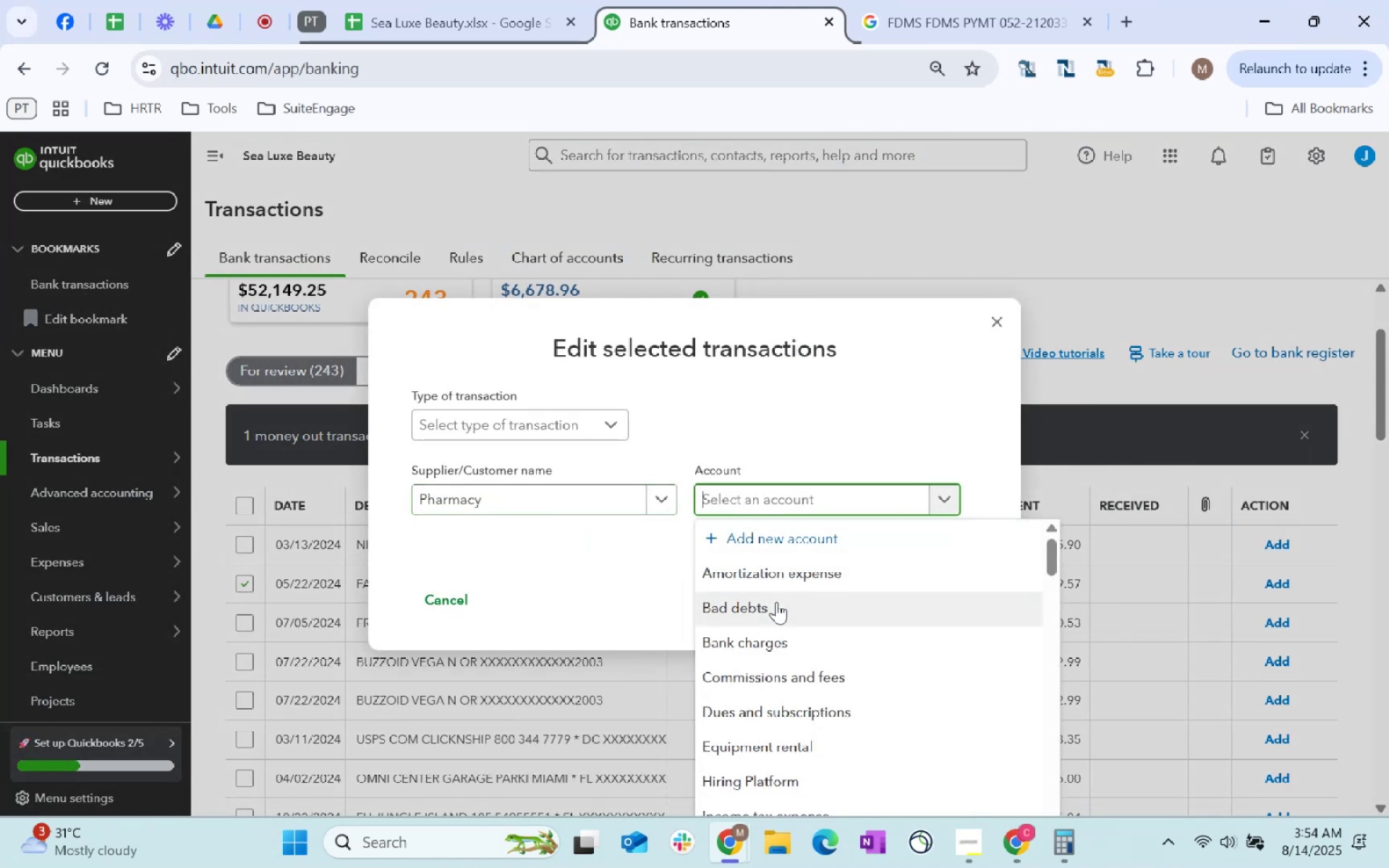 
type(supp)
 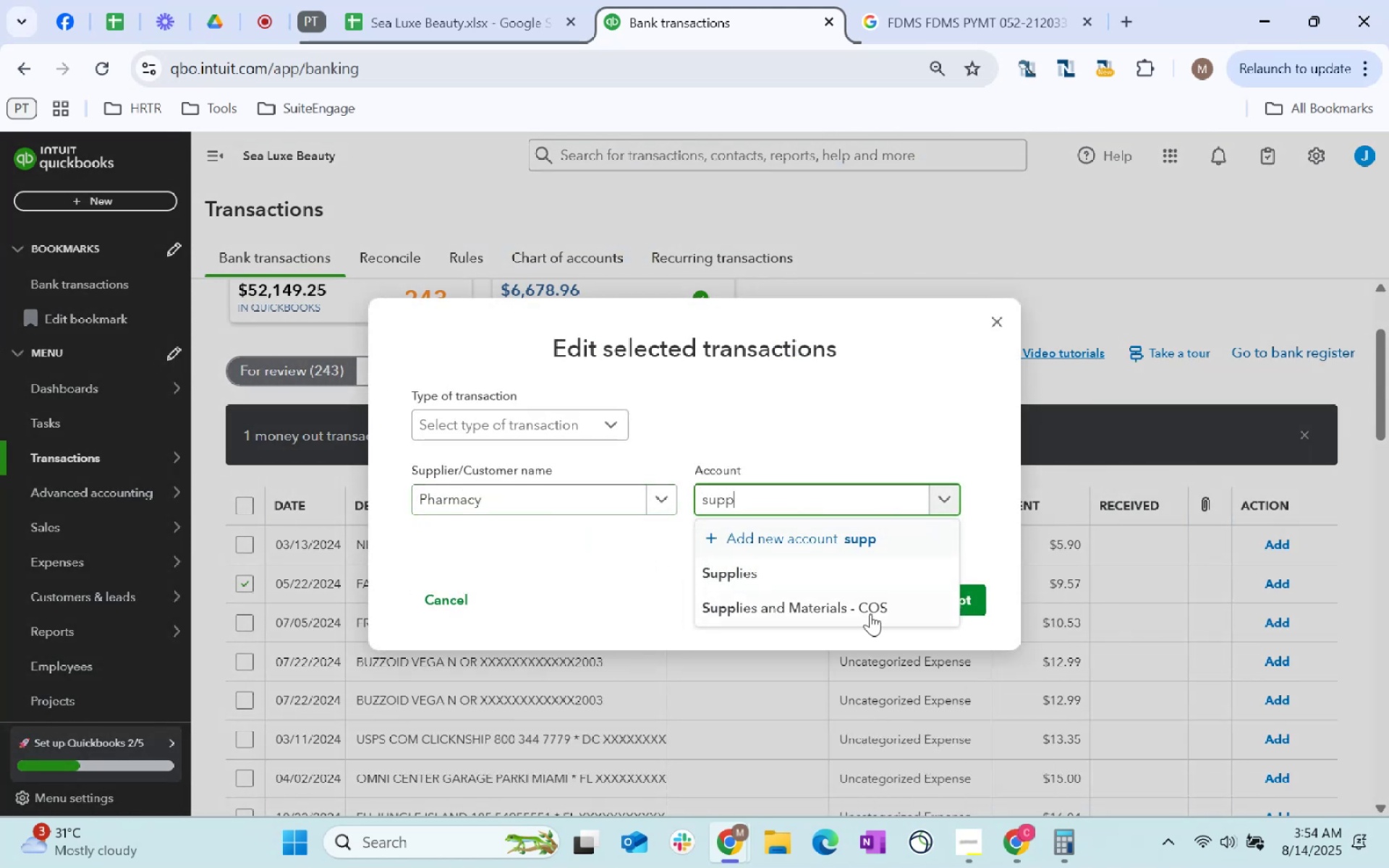 
left_click([879, 617])
 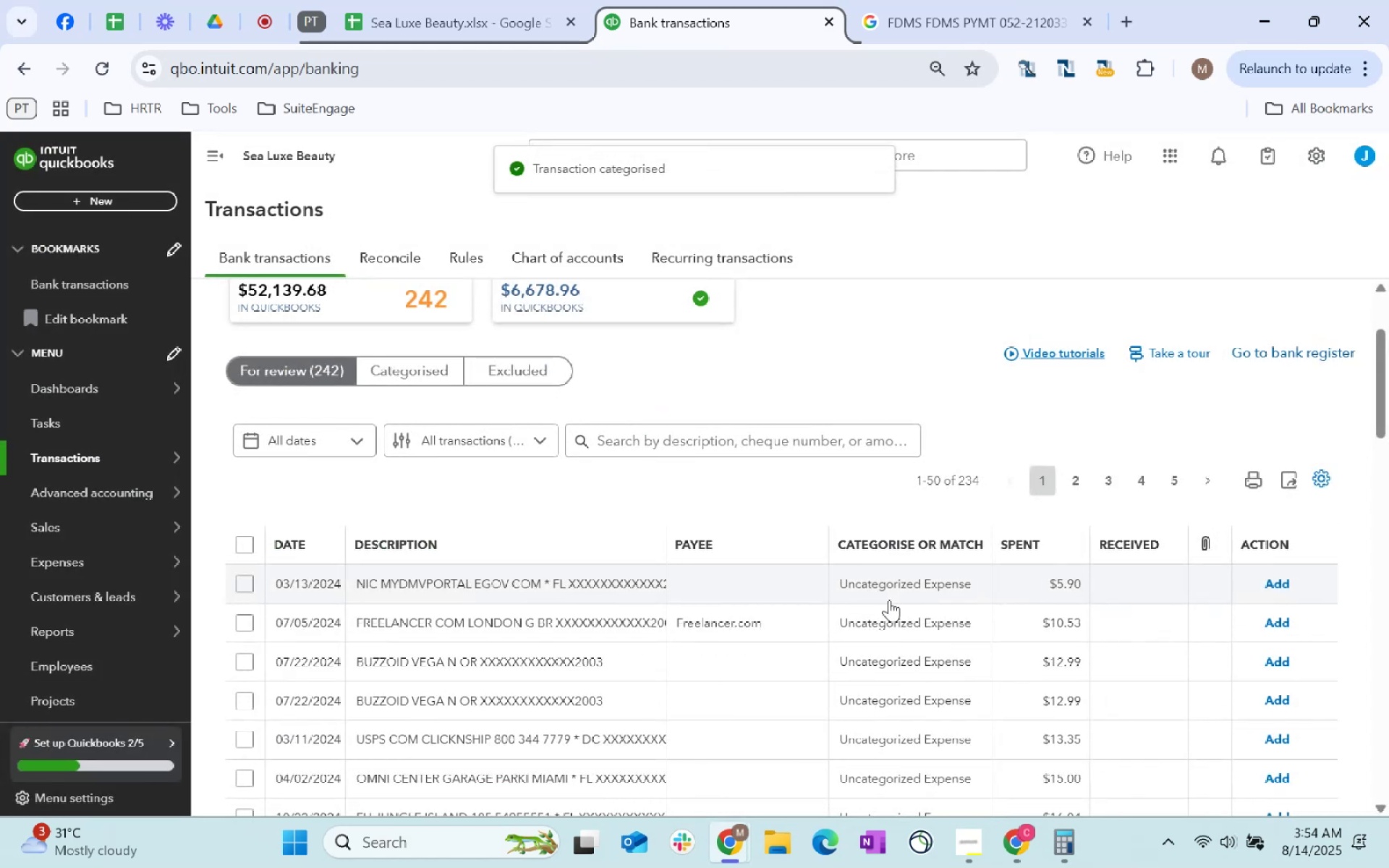 
scroll: coordinate [896, 591], scroll_direction: down, amount: 4.0
 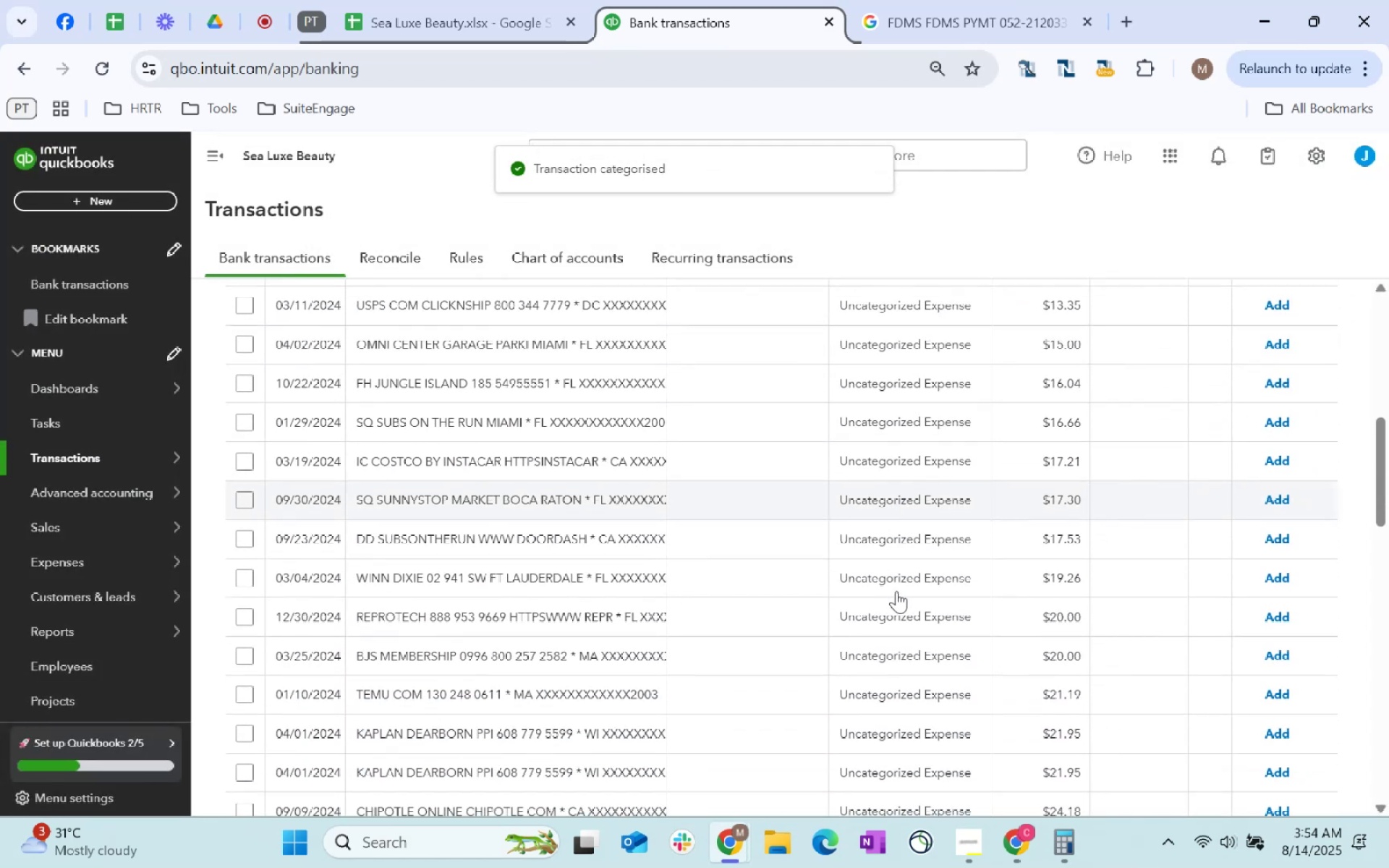 
scroll: coordinate [878, 564], scroll_direction: up, amount: 4.0
 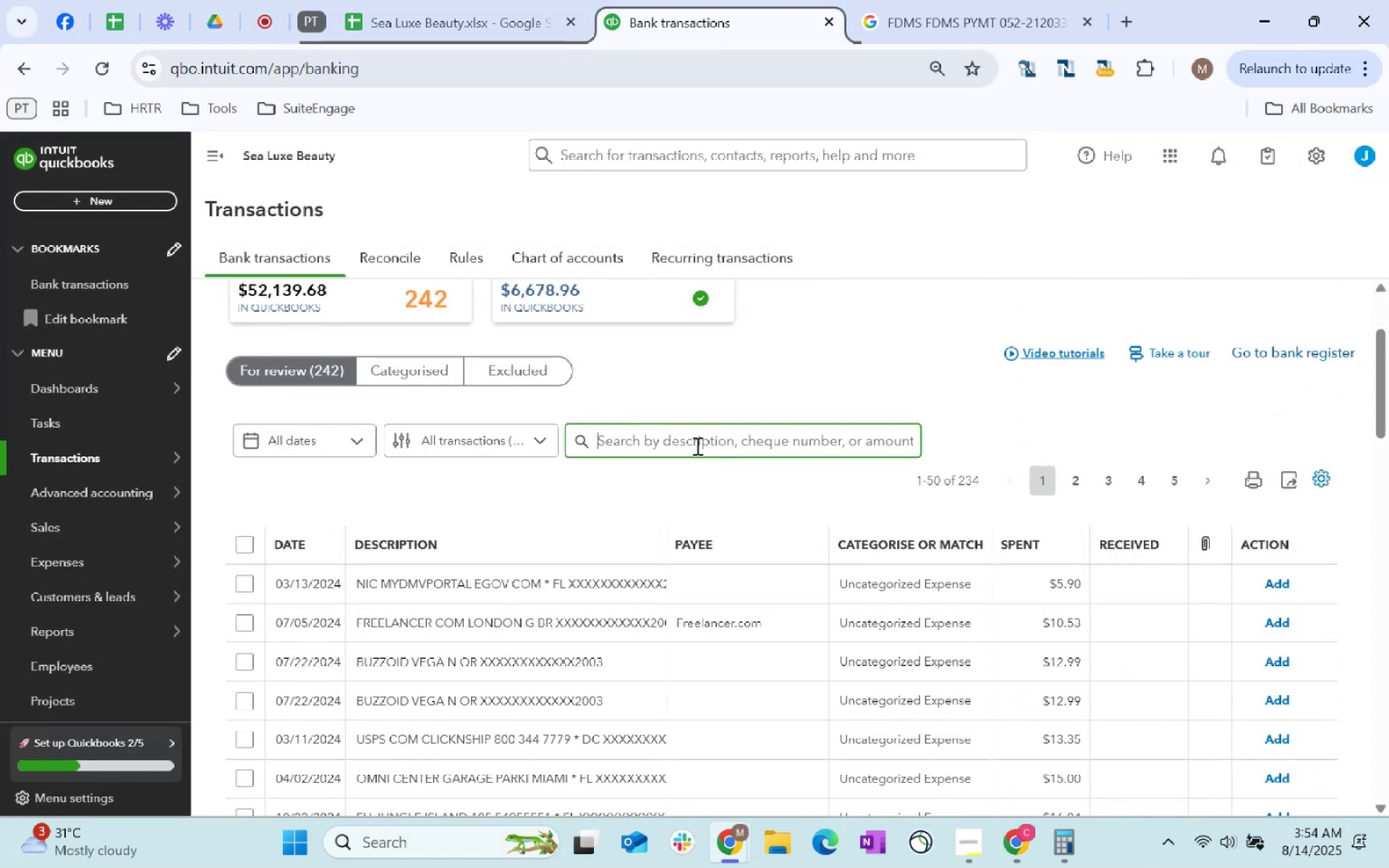 
type(mem)
 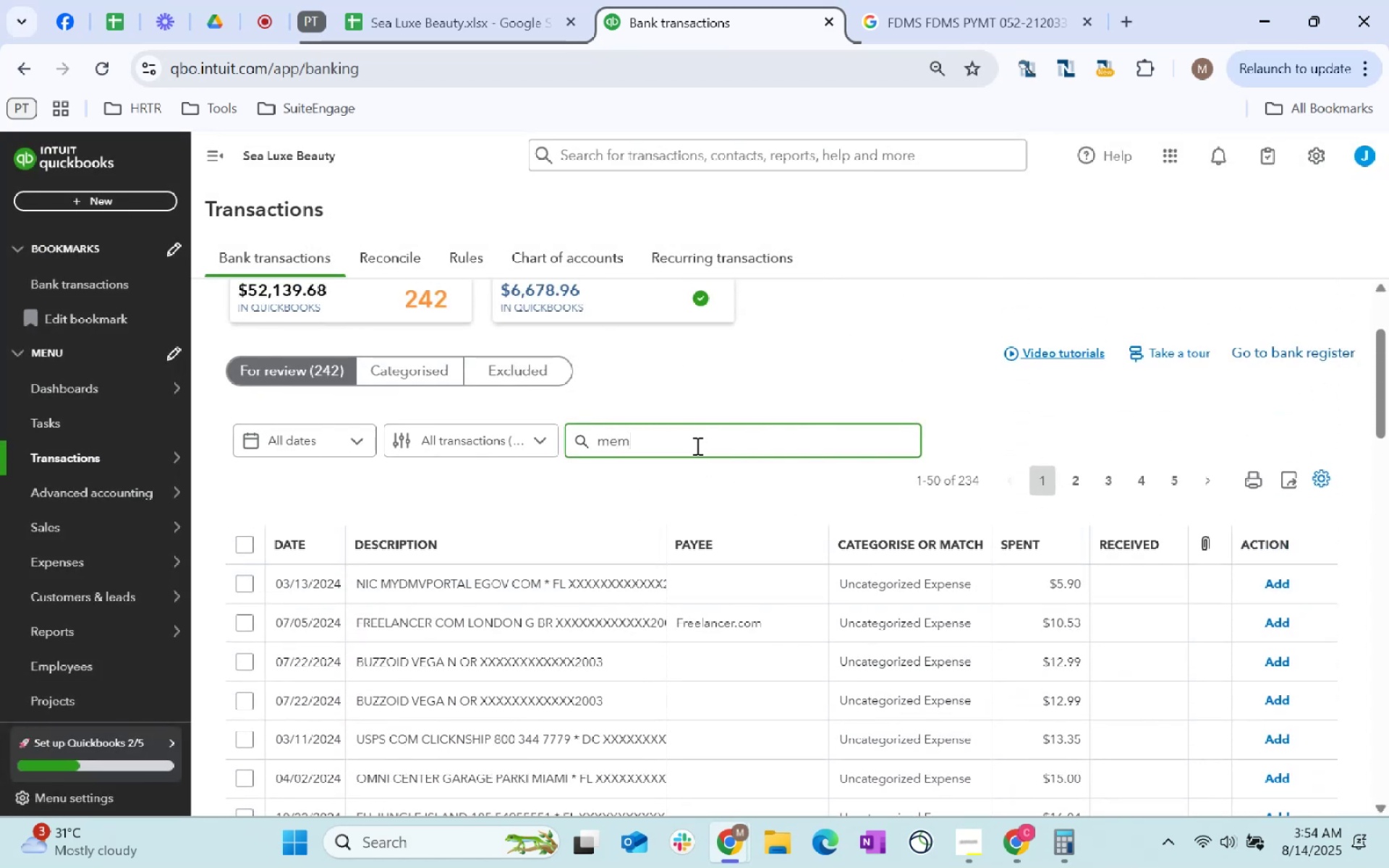 
key(Enter)
 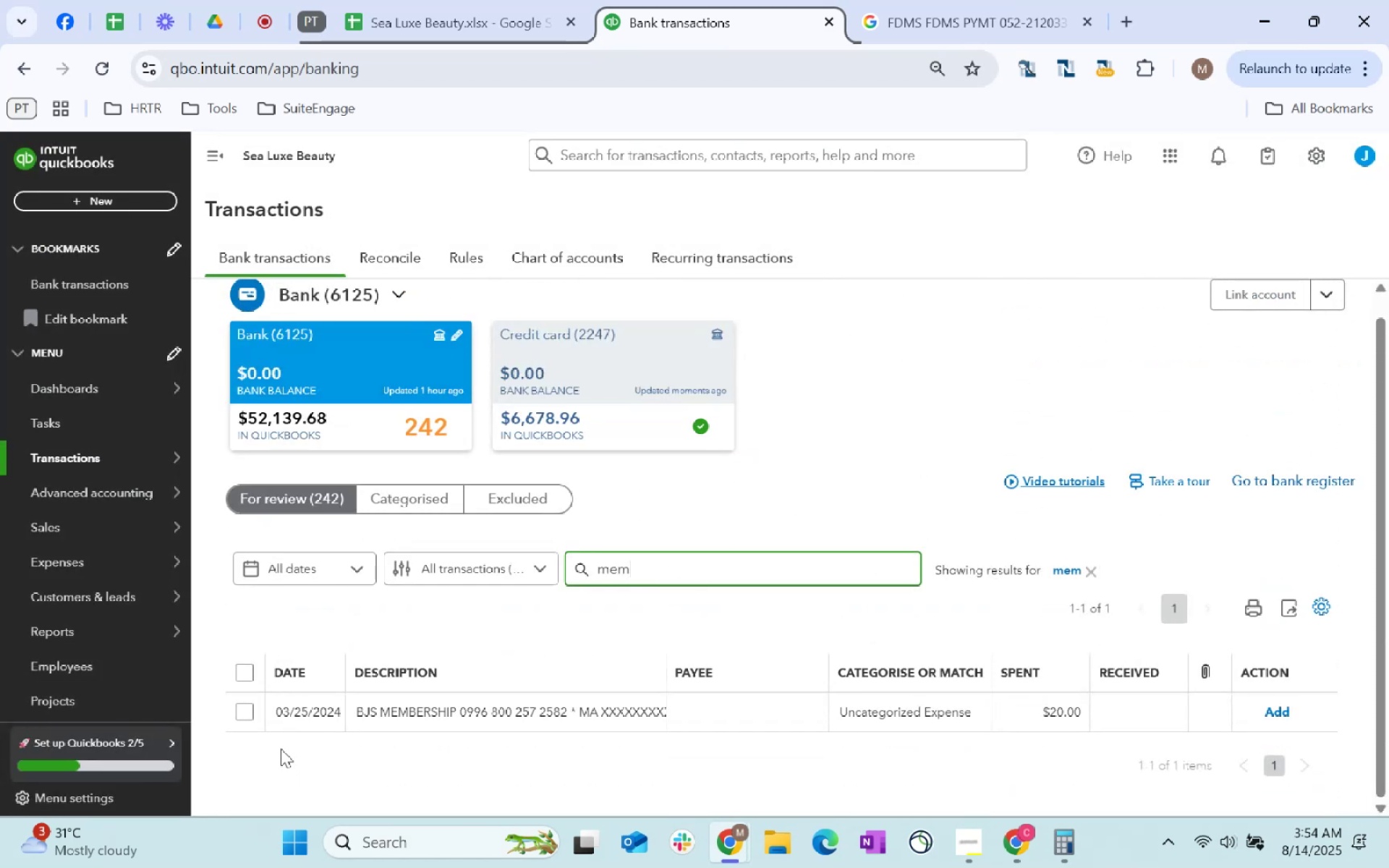 
left_click([237, 717])
 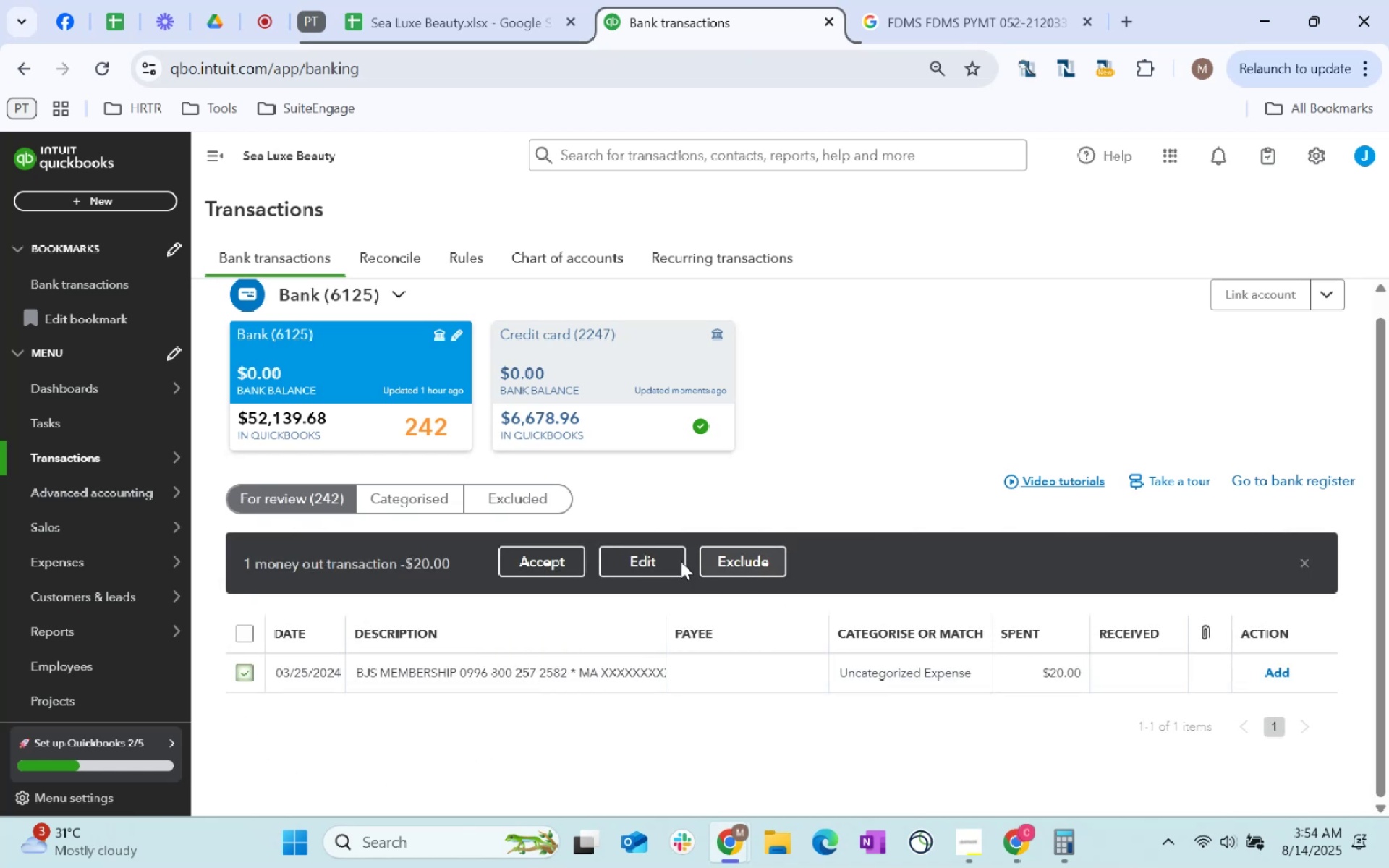 
left_click([660, 566])
 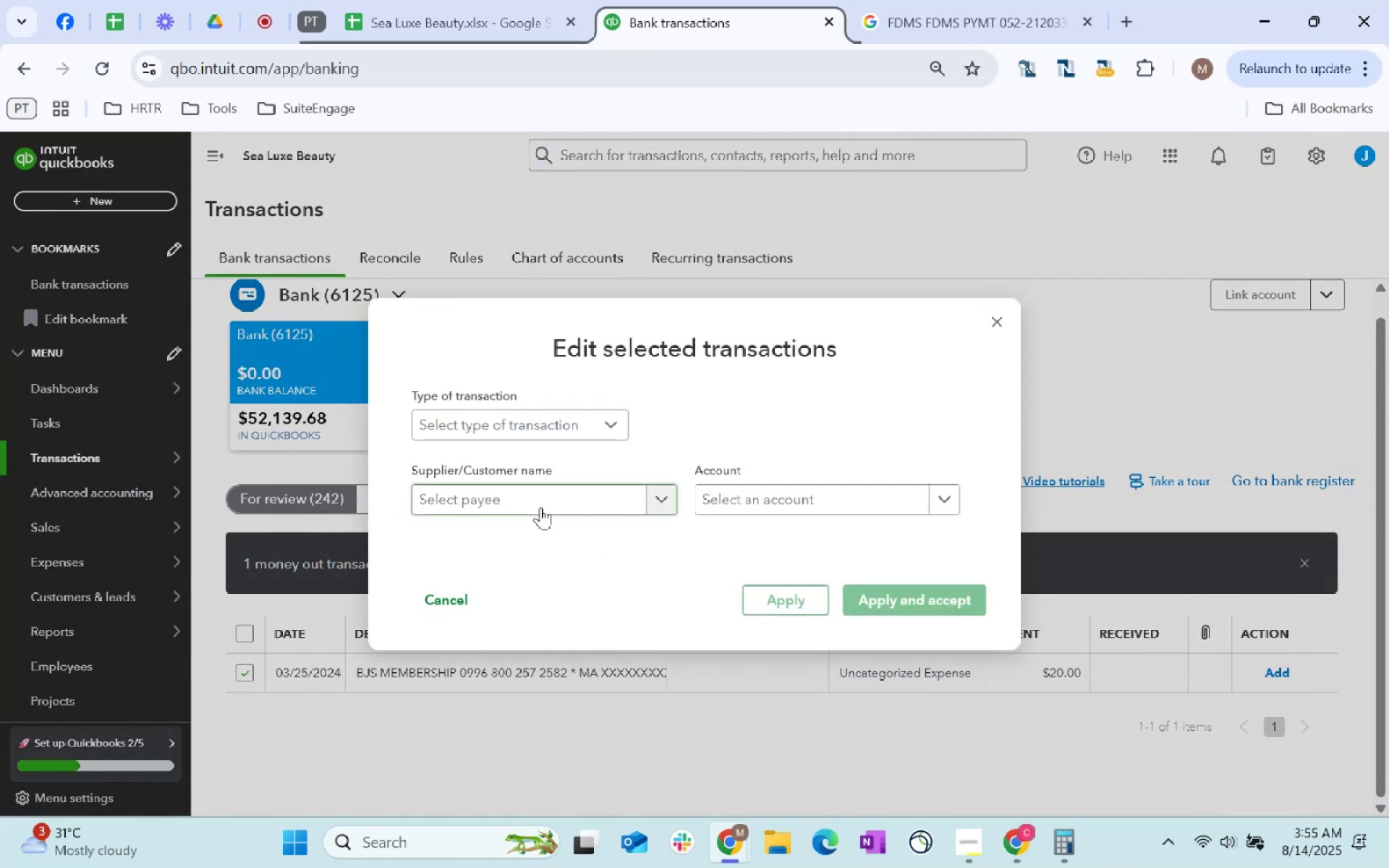 
left_click([540, 506])
 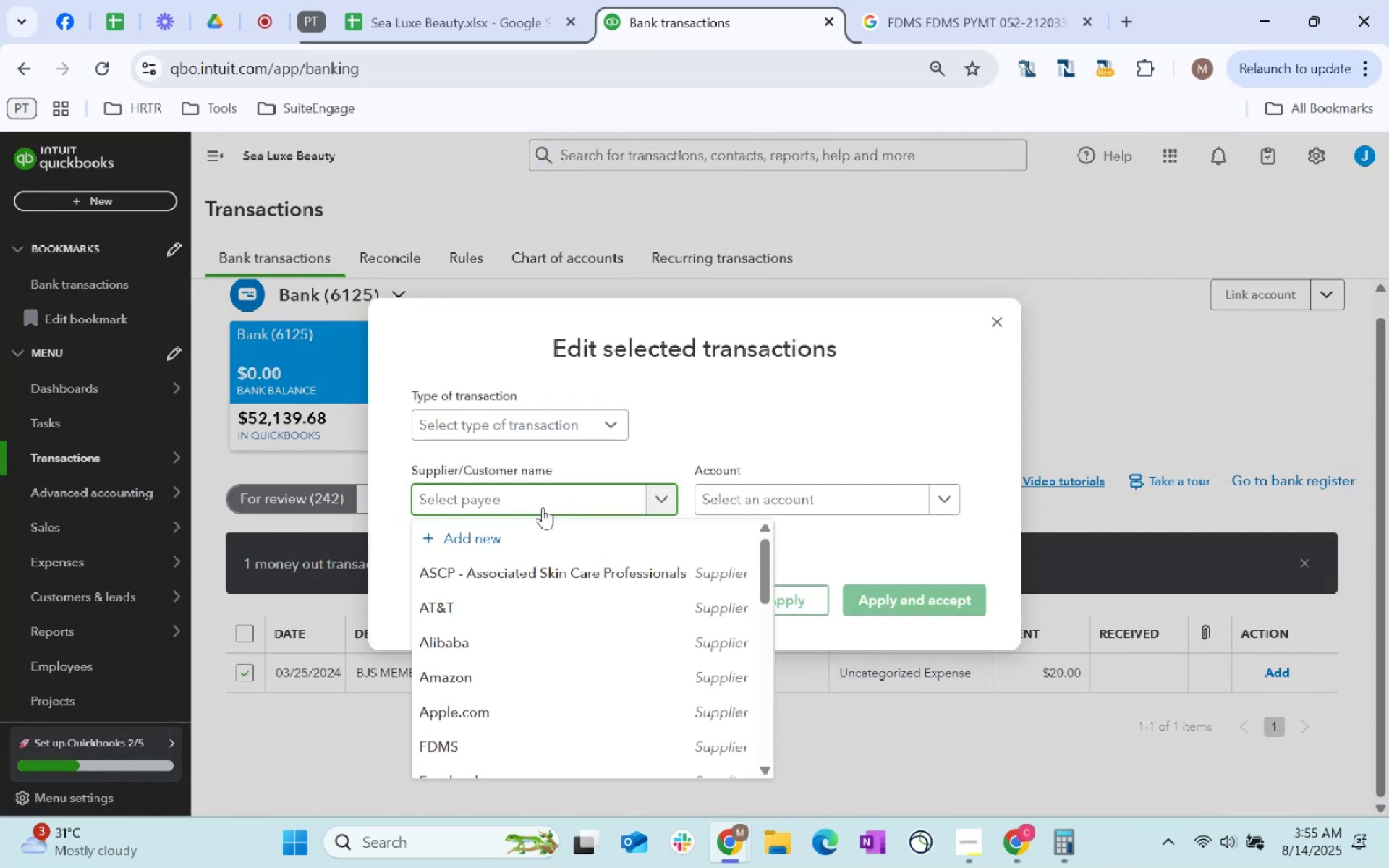 
type(Subscription and Membershisp)
key(Backspace)
key(Backspace)
type(ps)
key(Tab)
 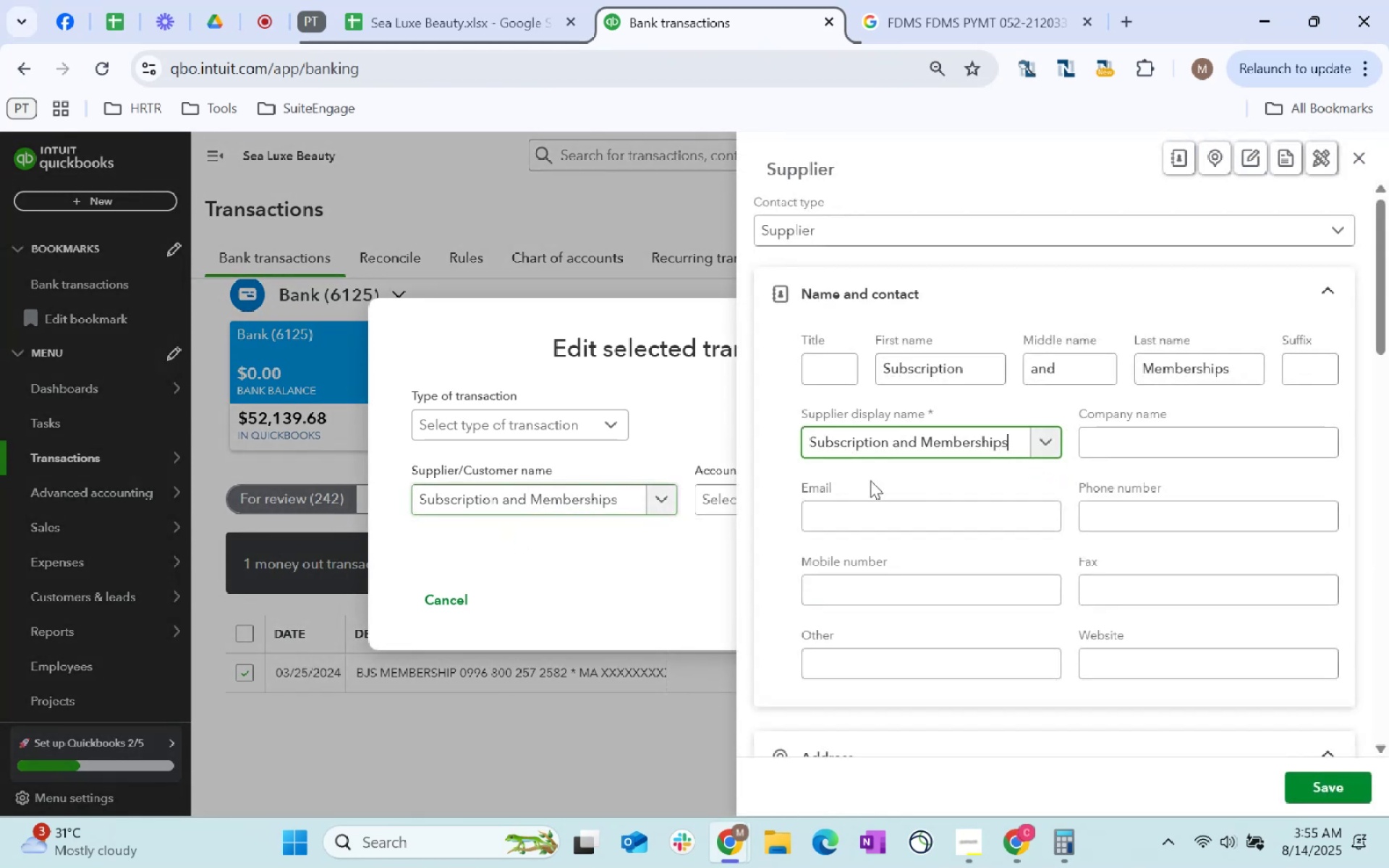 
scroll: coordinate [1000, 367], scroll_direction: down, amount: 70.0
 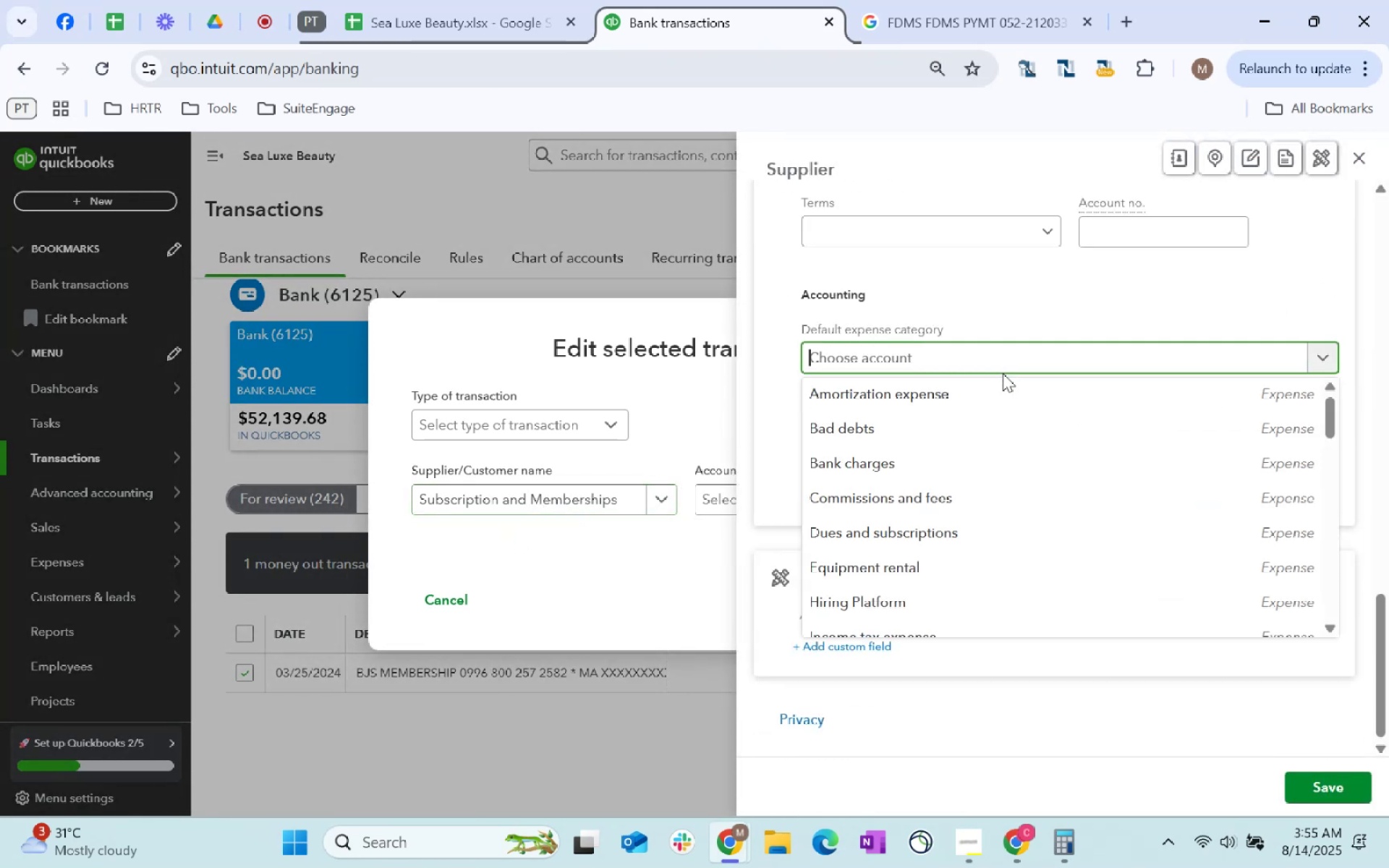 
left_click([1000, 367])
 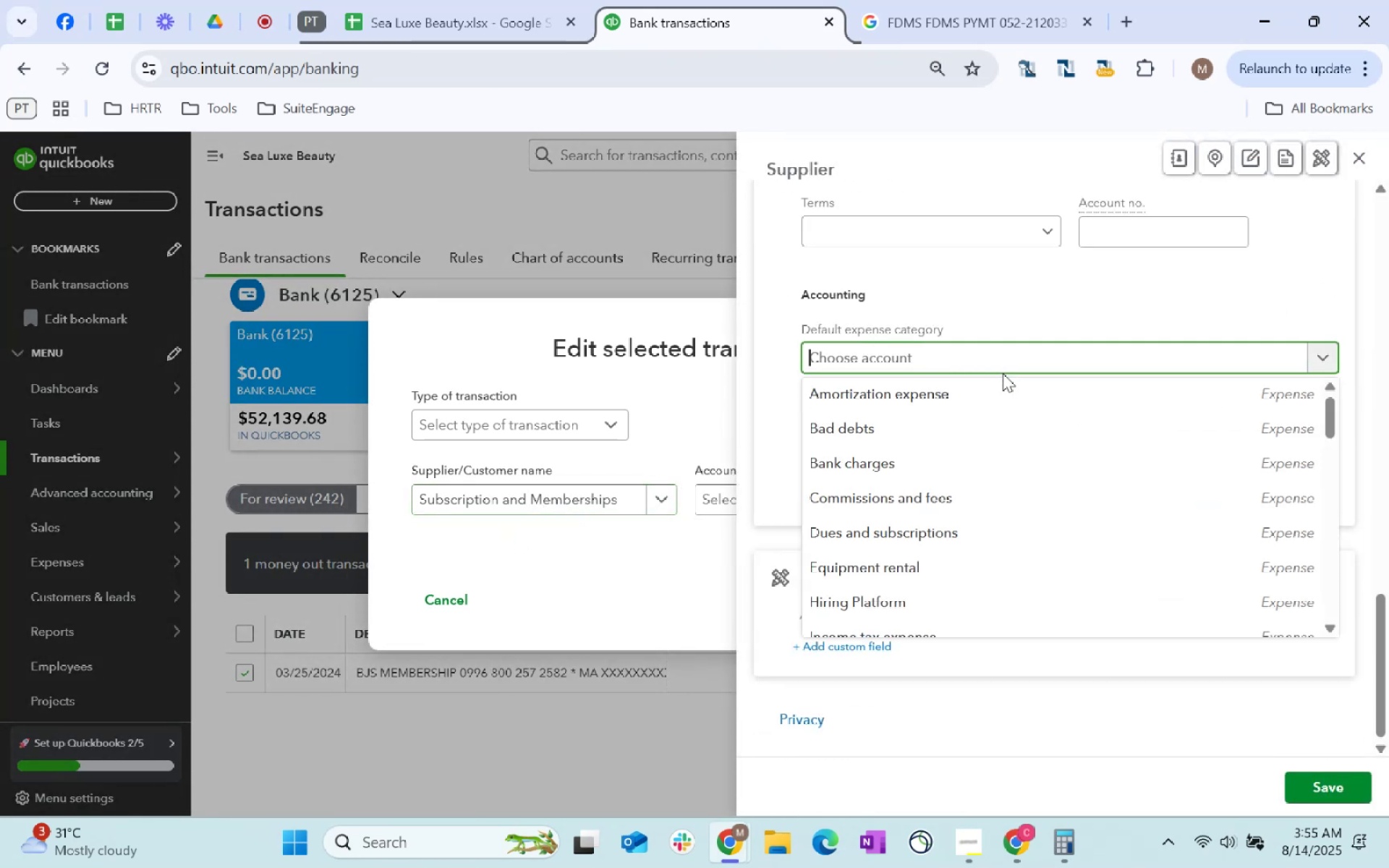 
type(dues)
 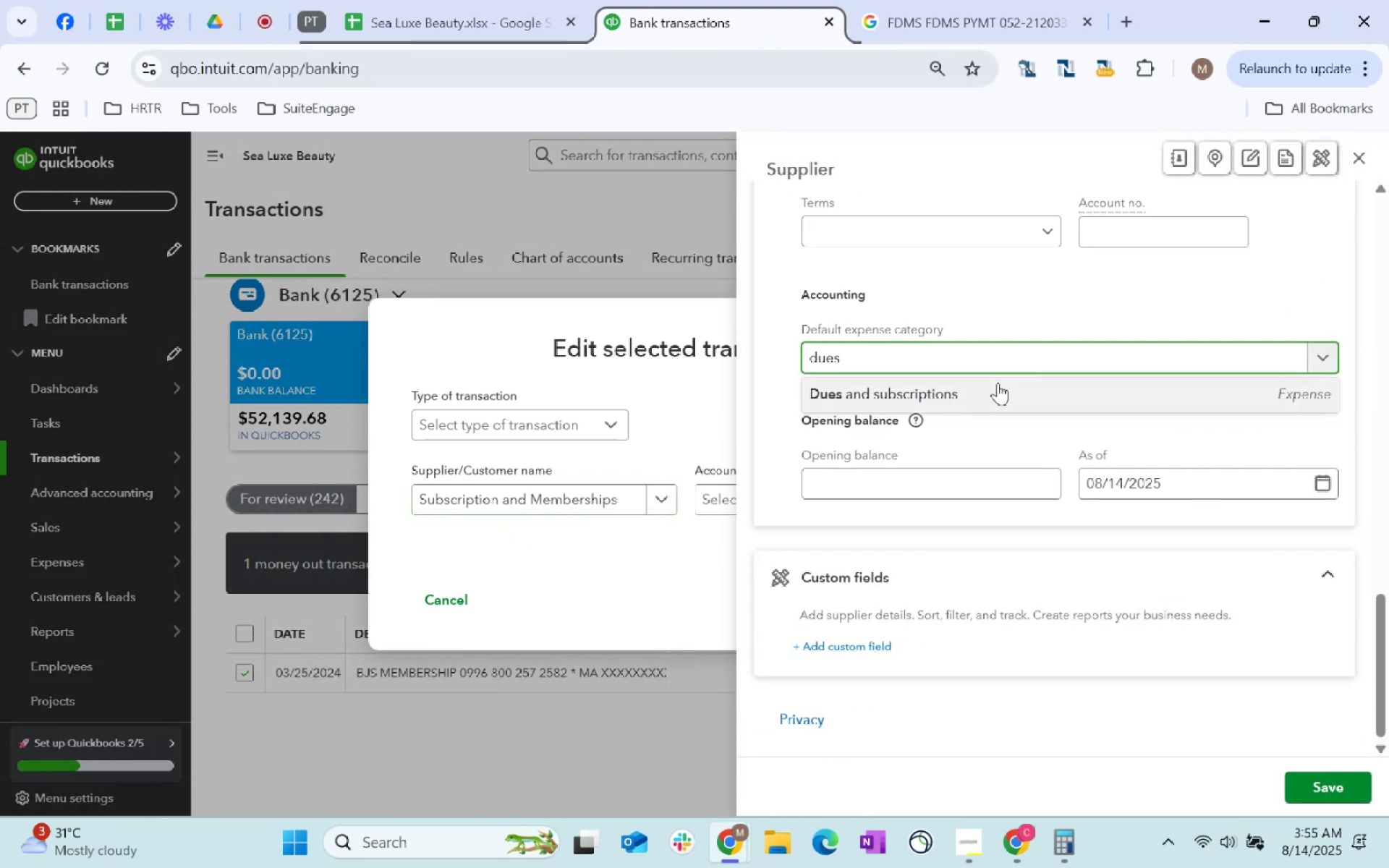 
left_click([996, 389])
 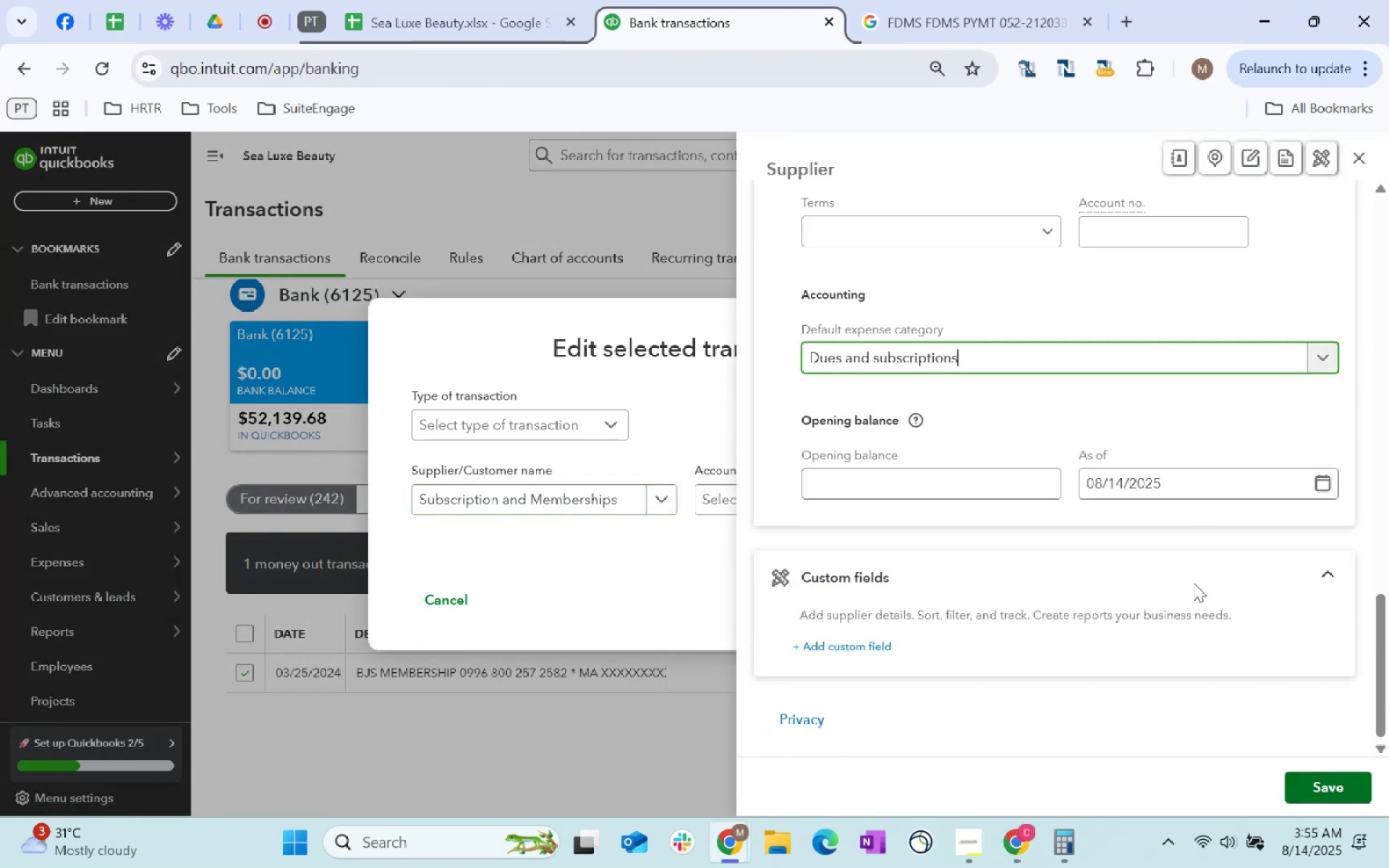 
left_click([977, 351])
 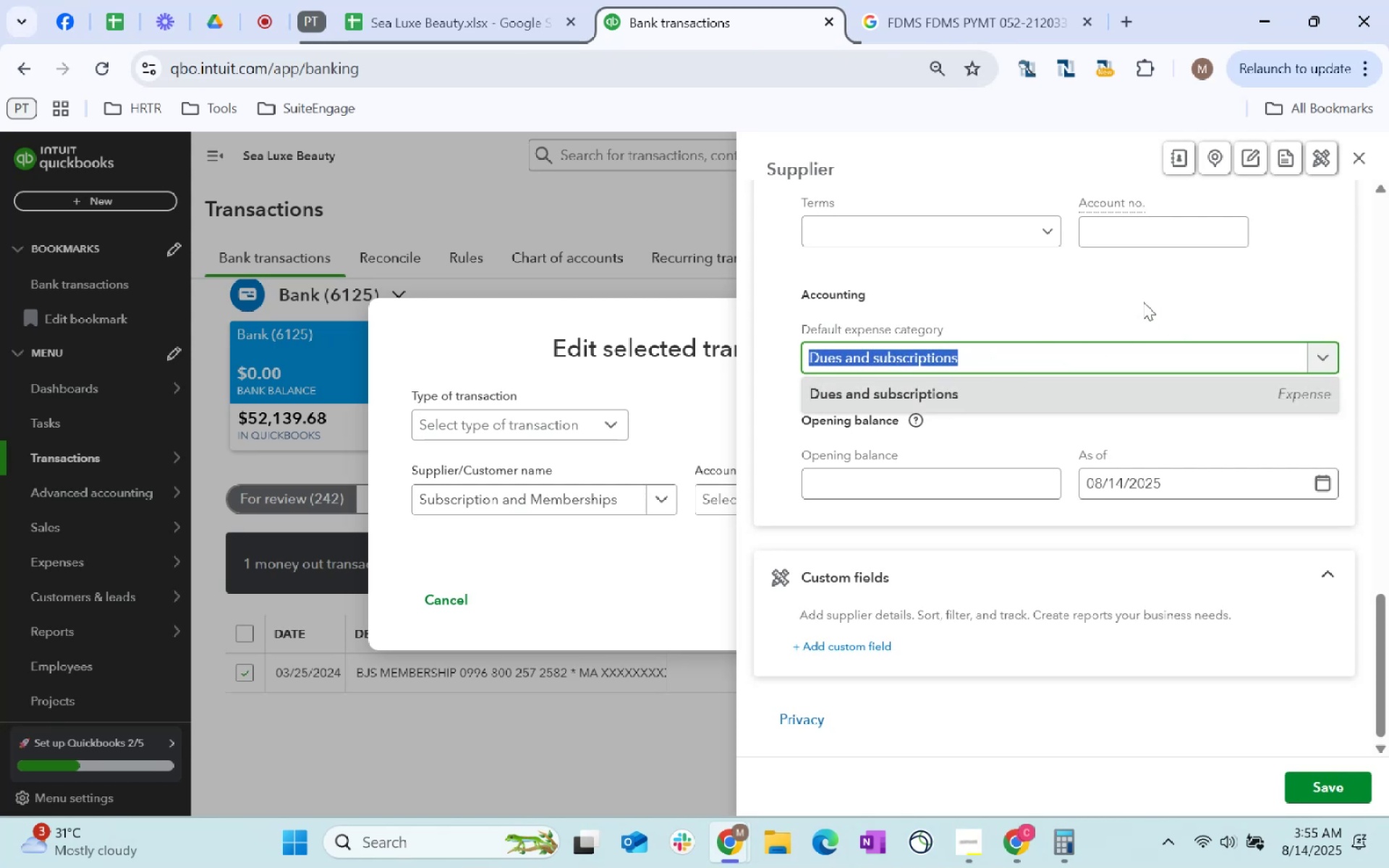 
type(member)
 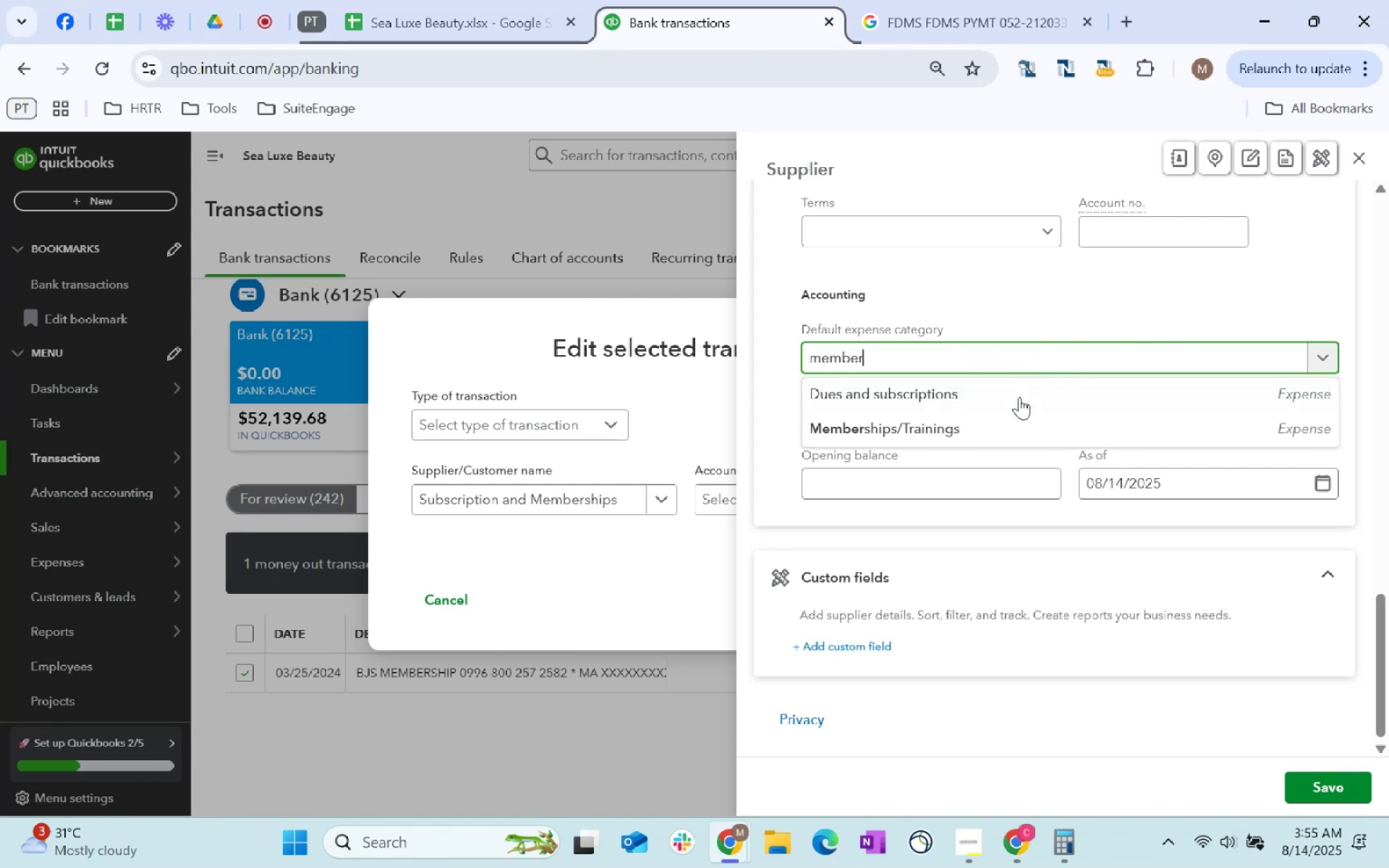 
left_click([1001, 439])
 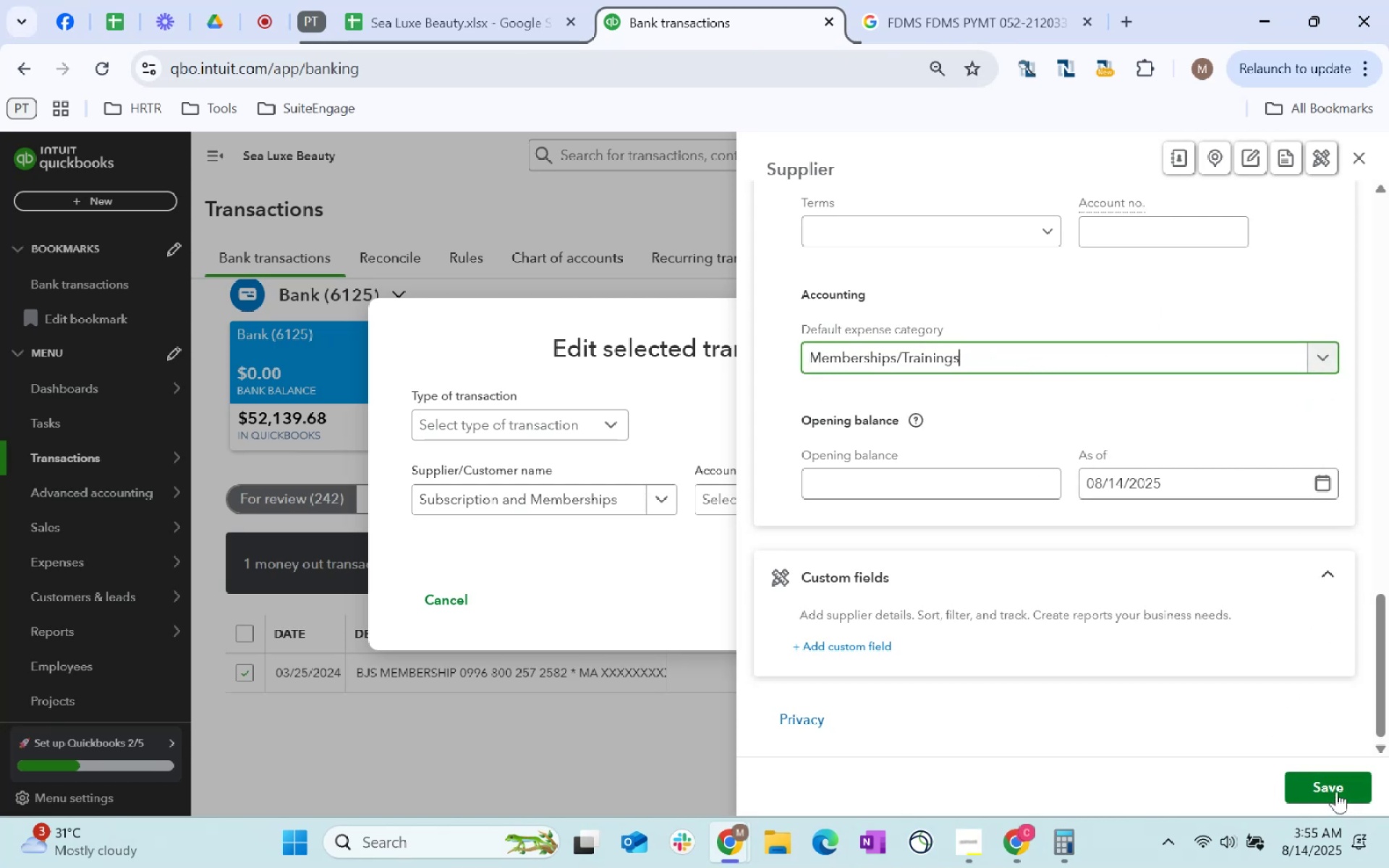 
left_click([1336, 791])
 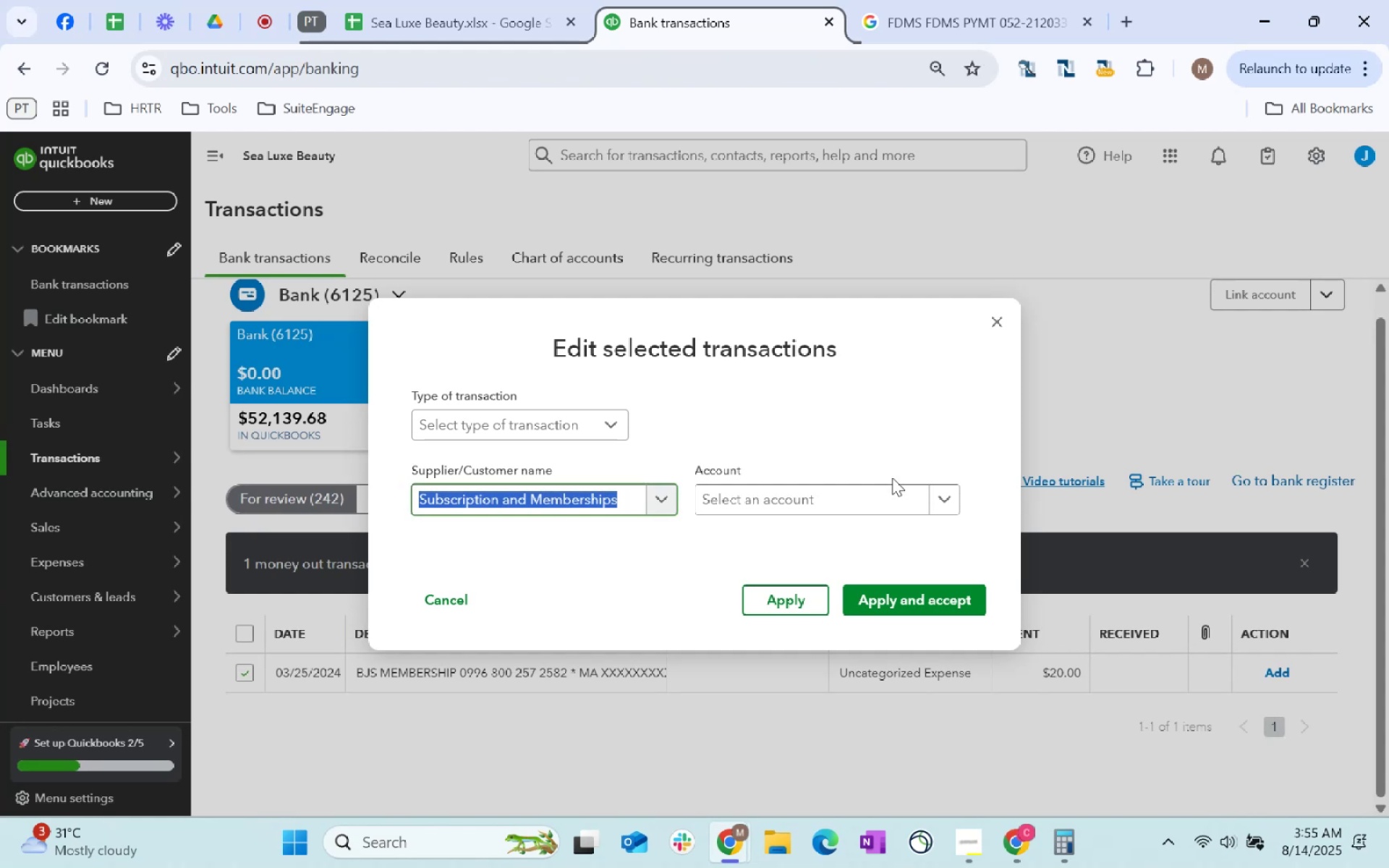 
key(Tab)
type(mem)
 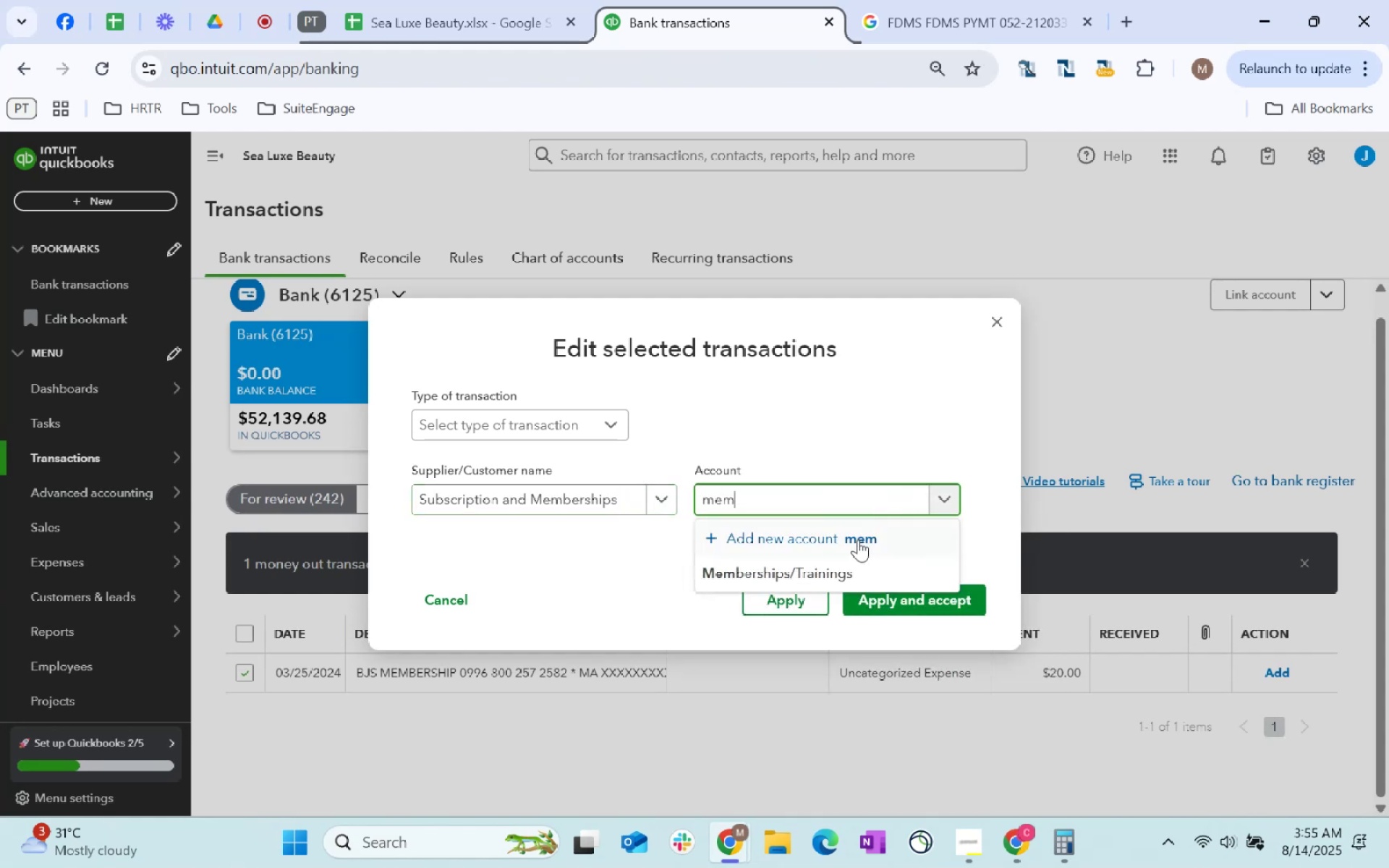 
left_click([868, 571])
 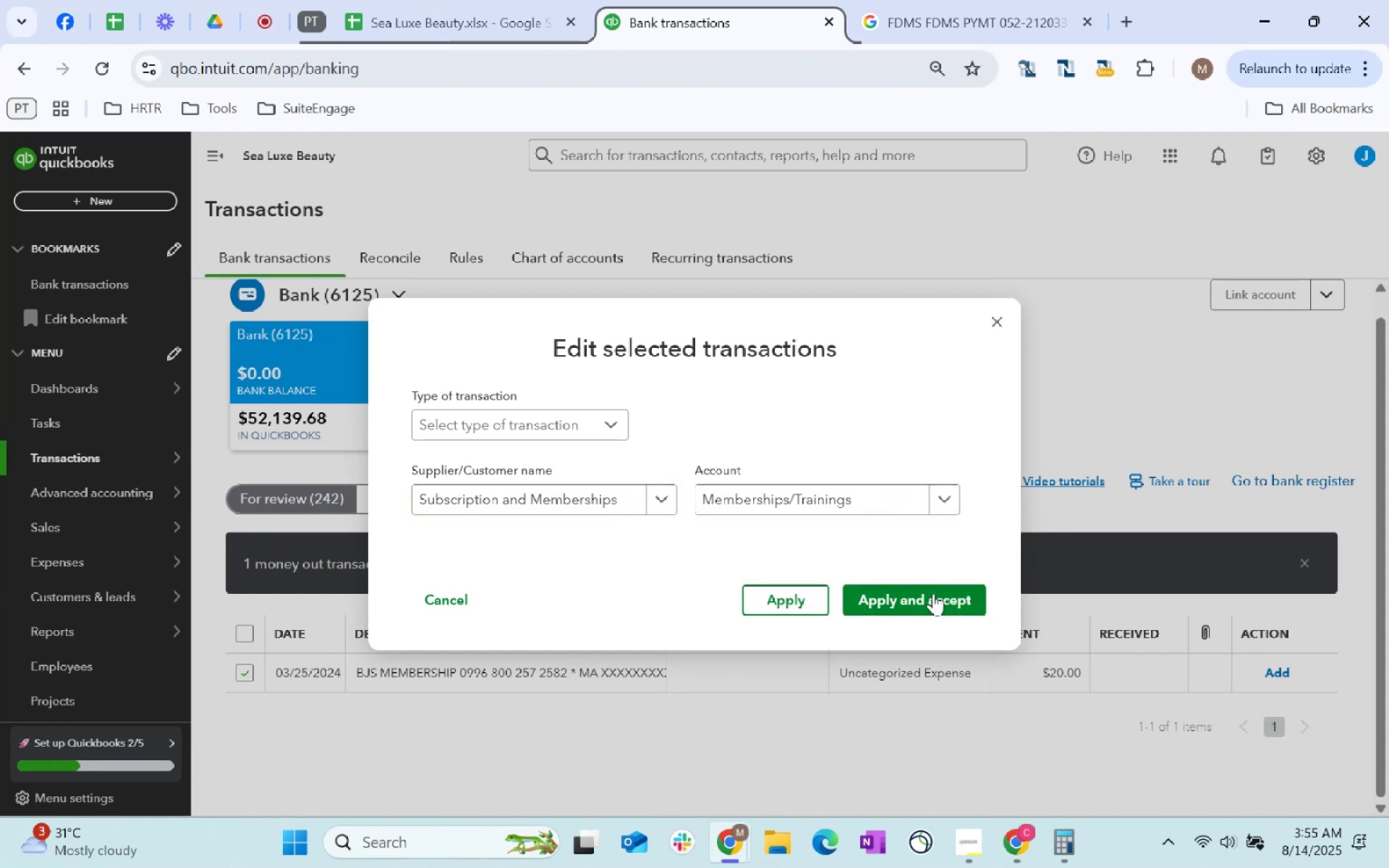 
left_click([933, 593])
 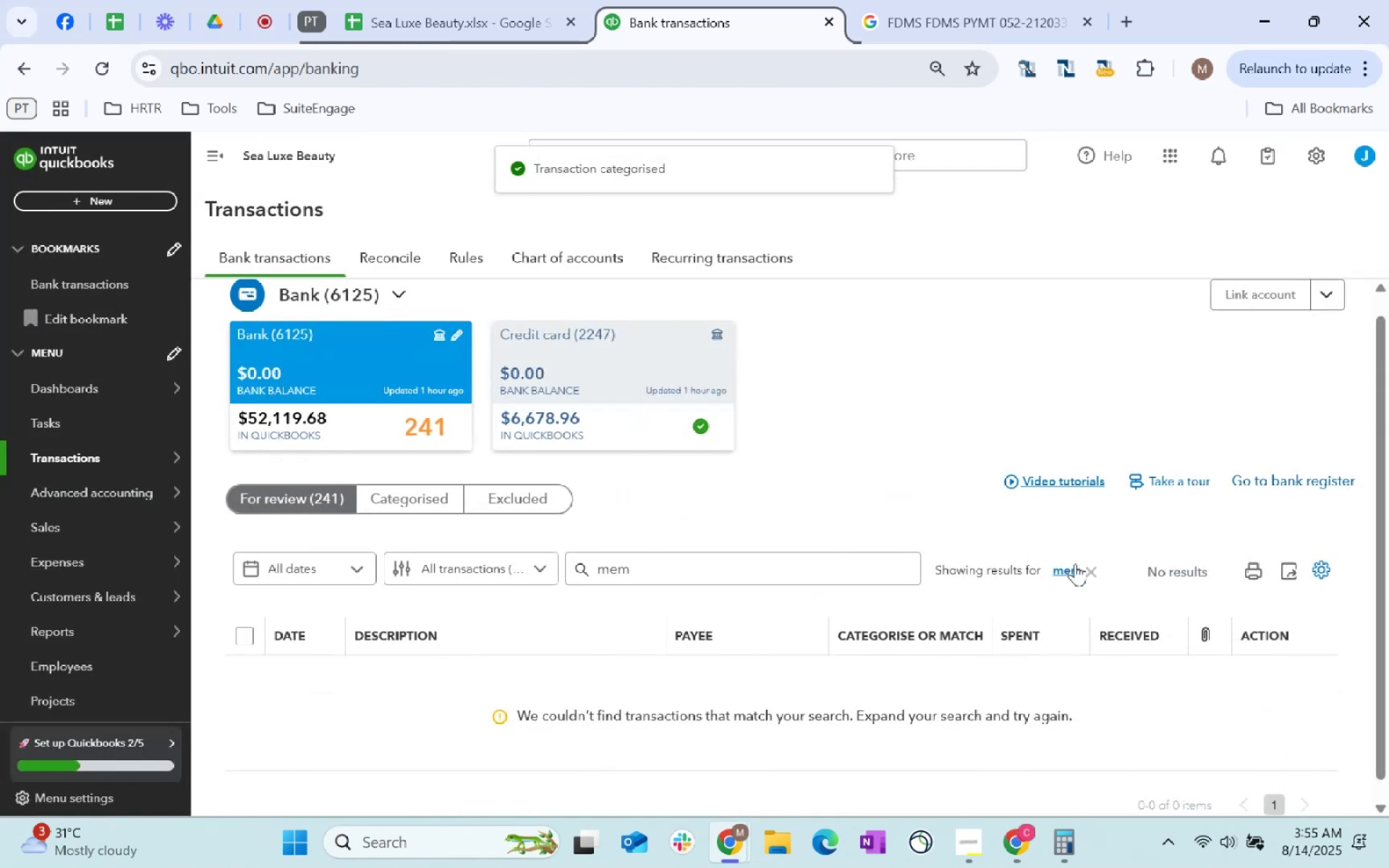 
left_click([1092, 571])
 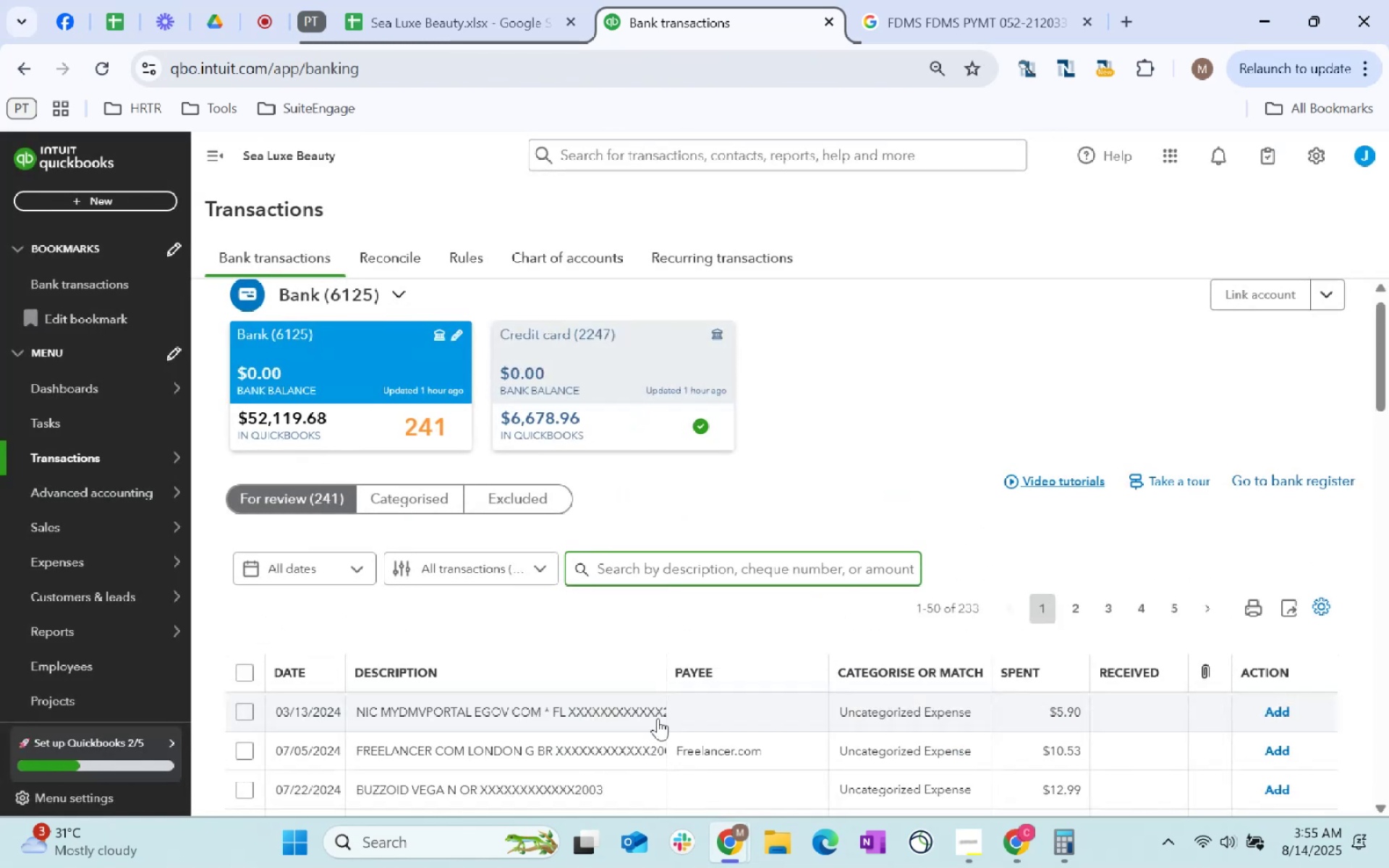 
scroll: coordinate [714, 660], scroll_direction: down, amount: 13.0
 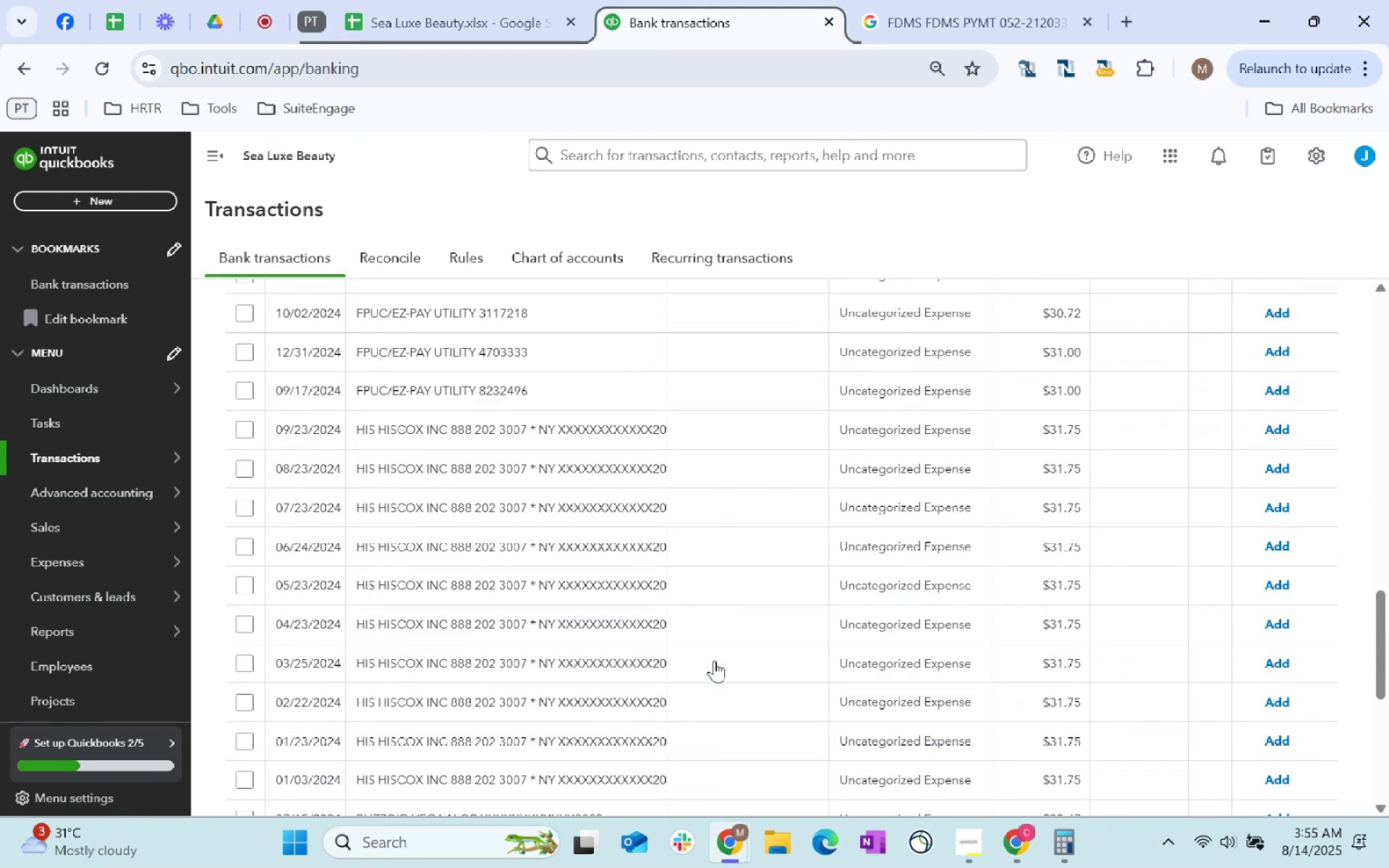 
scroll: coordinate [716, 659], scroll_direction: down, amount: 3.0
 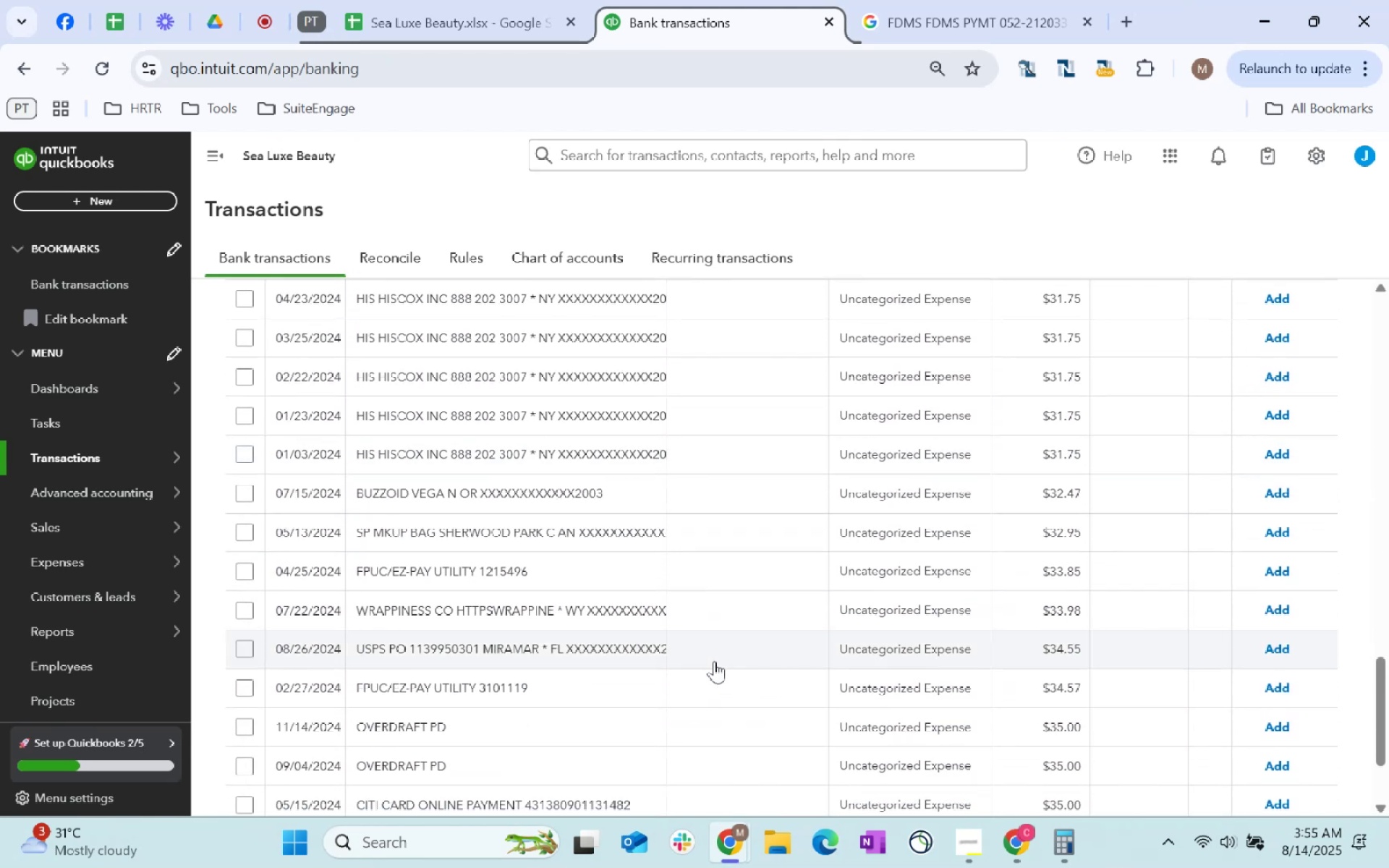 
scroll: coordinate [653, 665], scroll_direction: up, amount: 34.0
 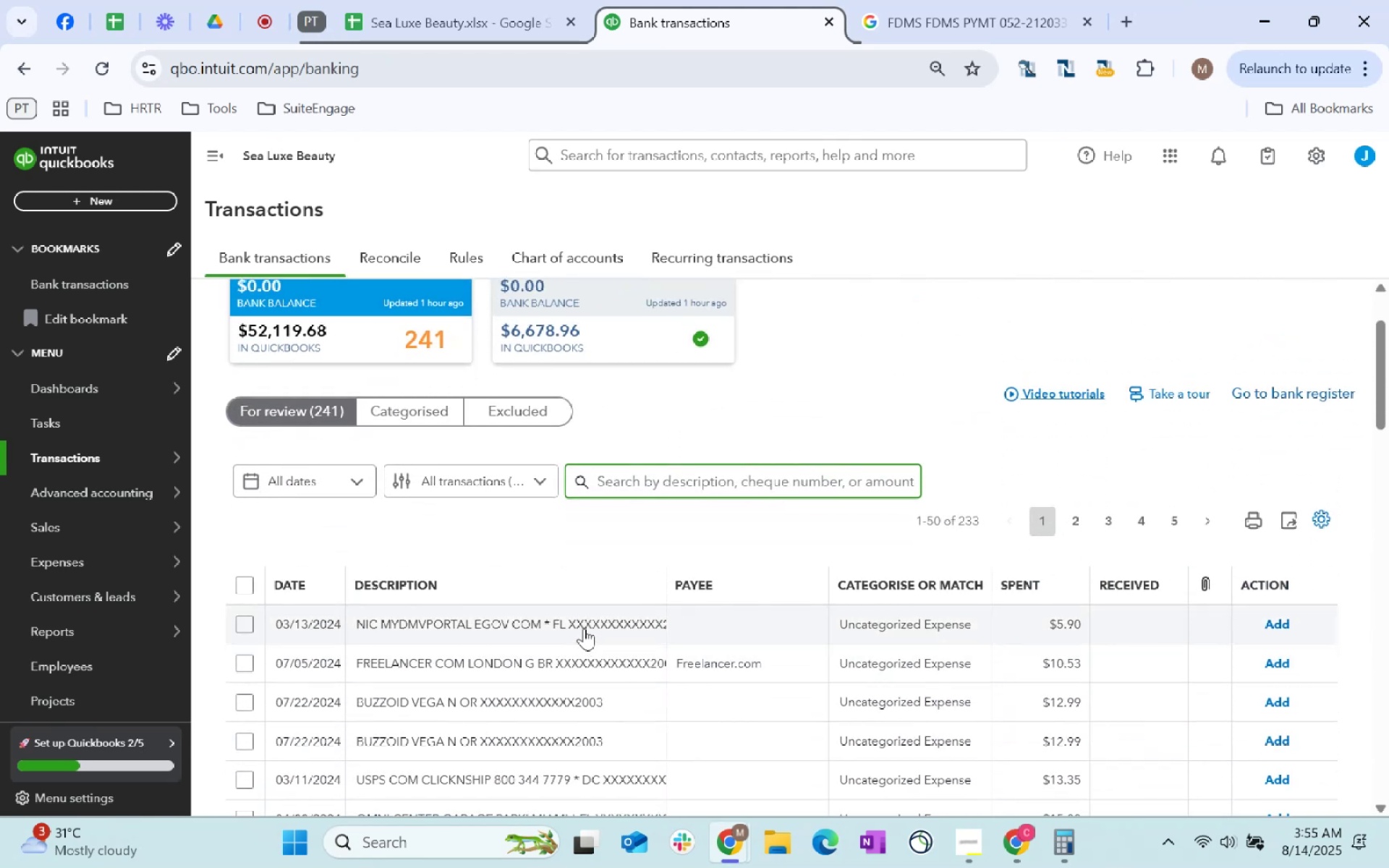 
left_click([583, 624])
 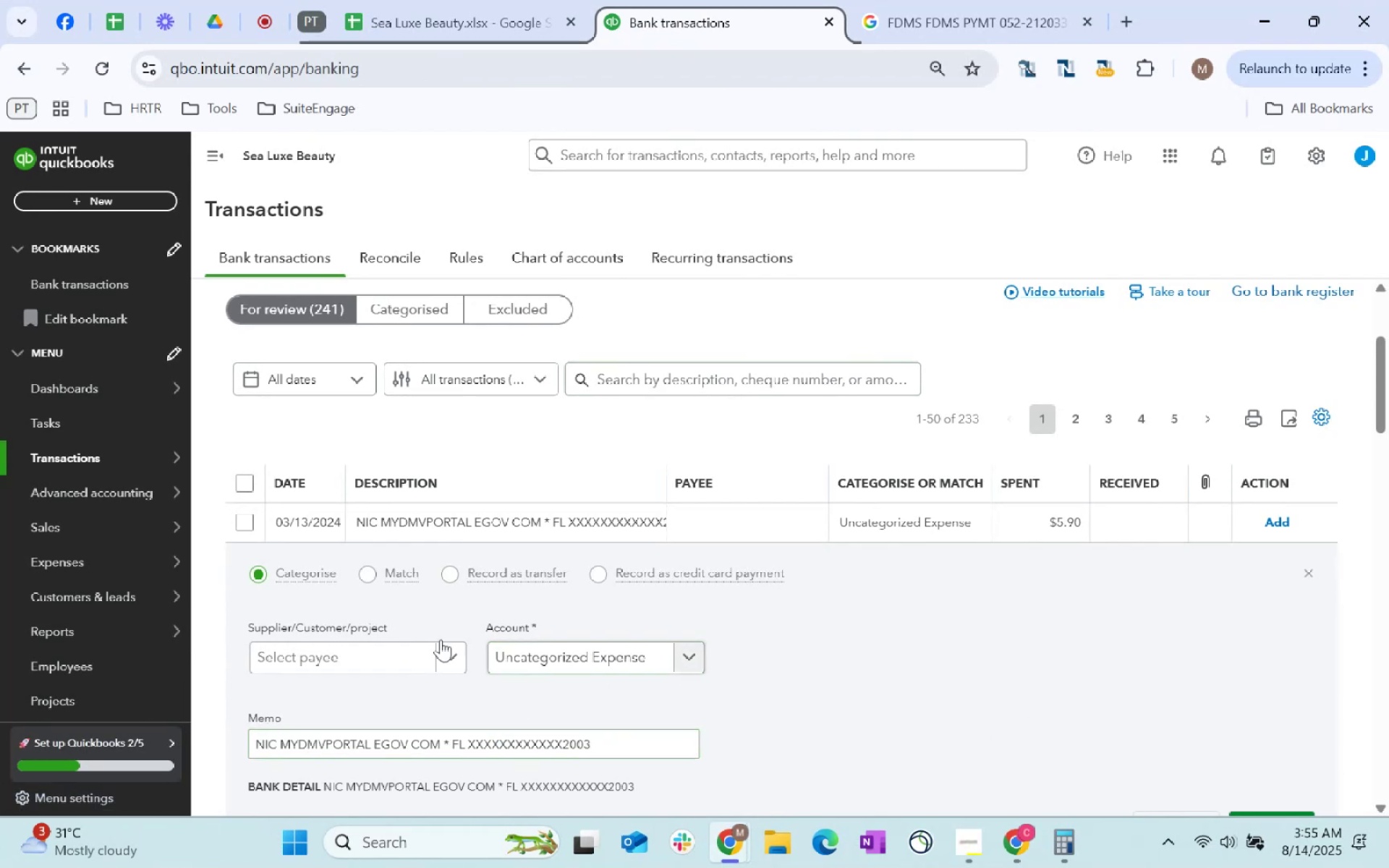 
left_click([344, 641])
 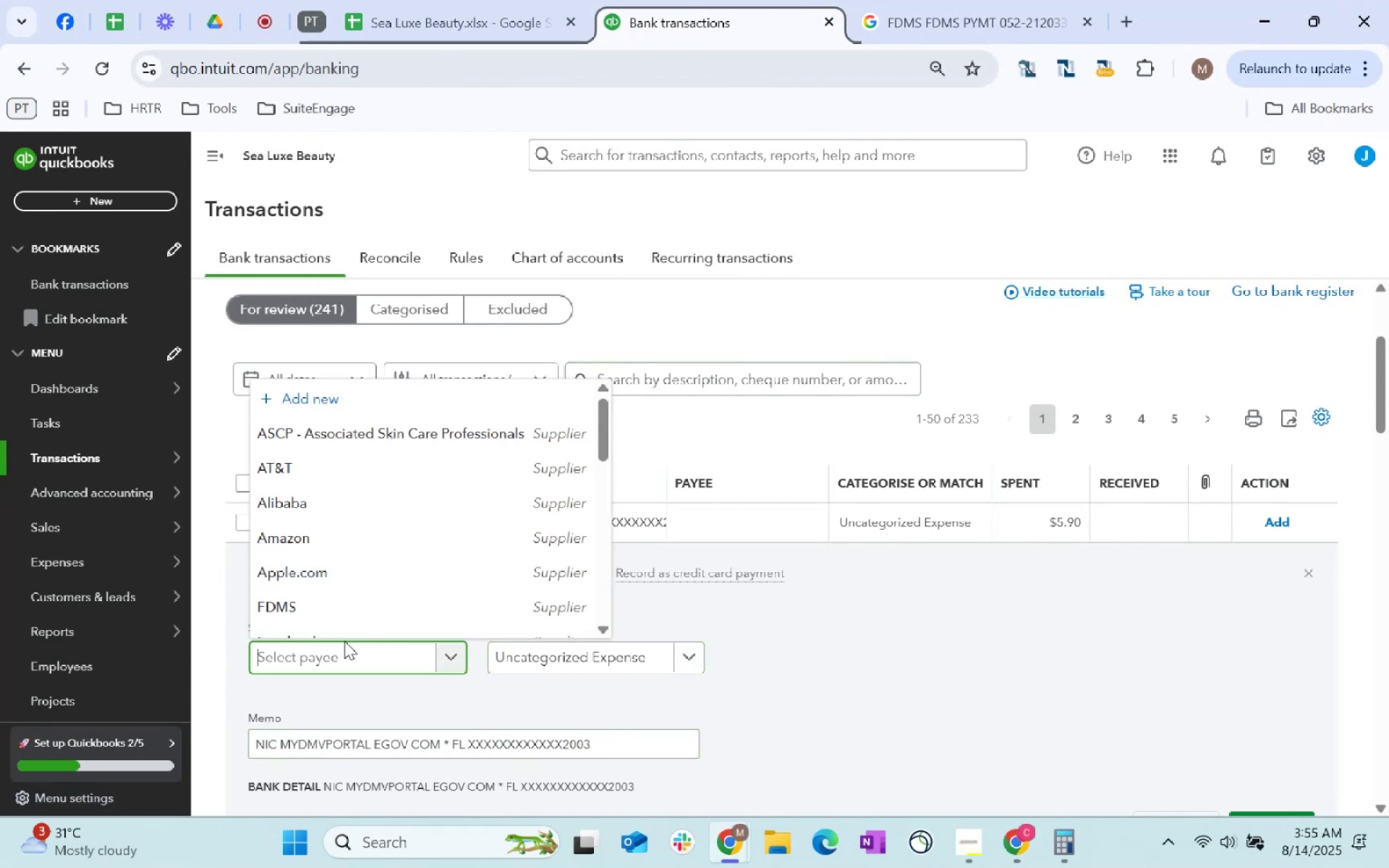 
wait(8.55)
 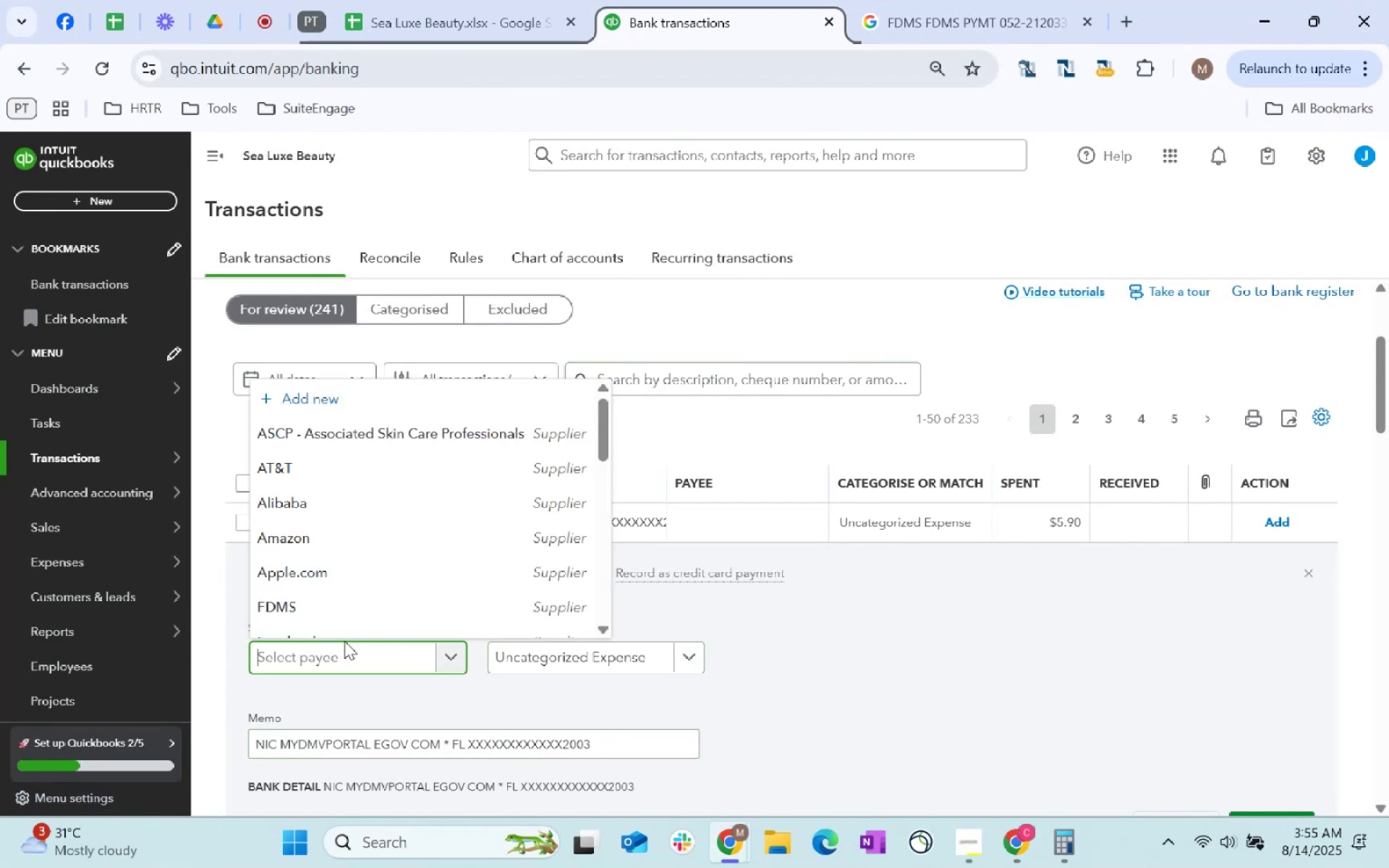 
type(Gover)
key(Backspace)
key(Backspace)
key(Backspace)
key(Backspace)
key(Backspace)
key(Backspace)
key(Backspace)
type(State/go)
key(Backspace)
key(Backspace)
type(Governt)
key(Backspace)
type(ment RElated=)
key(Backspace)
key(Backspace)
key(Backspace)
key(Backspace)
key(Backspace)
key(Backspace)
type(e)
key(Backspace)
key(Backspace)
type(elated)
key(Tab)
 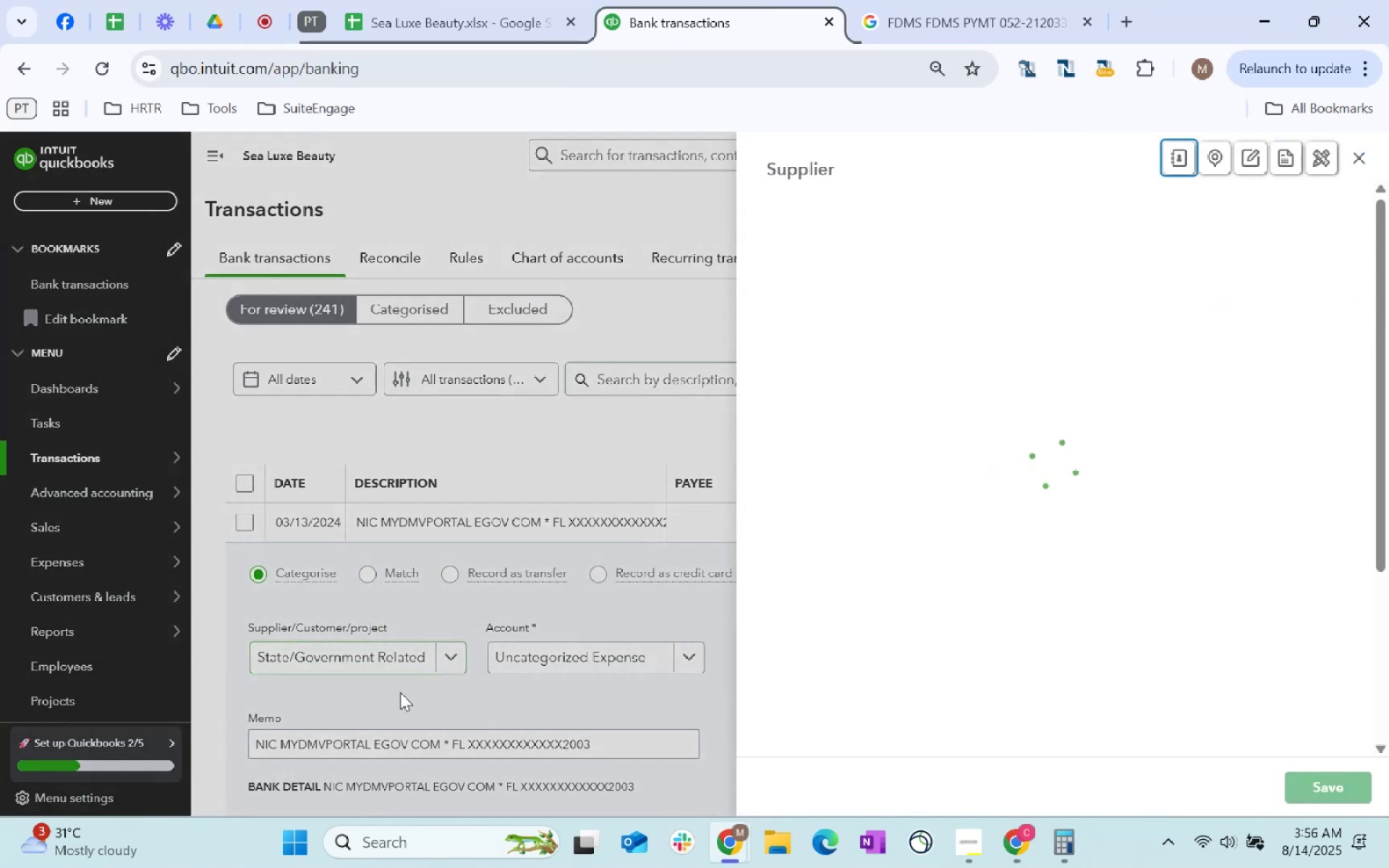 
scroll: coordinate [641, 773], scroll_direction: down, amount: 205.0
 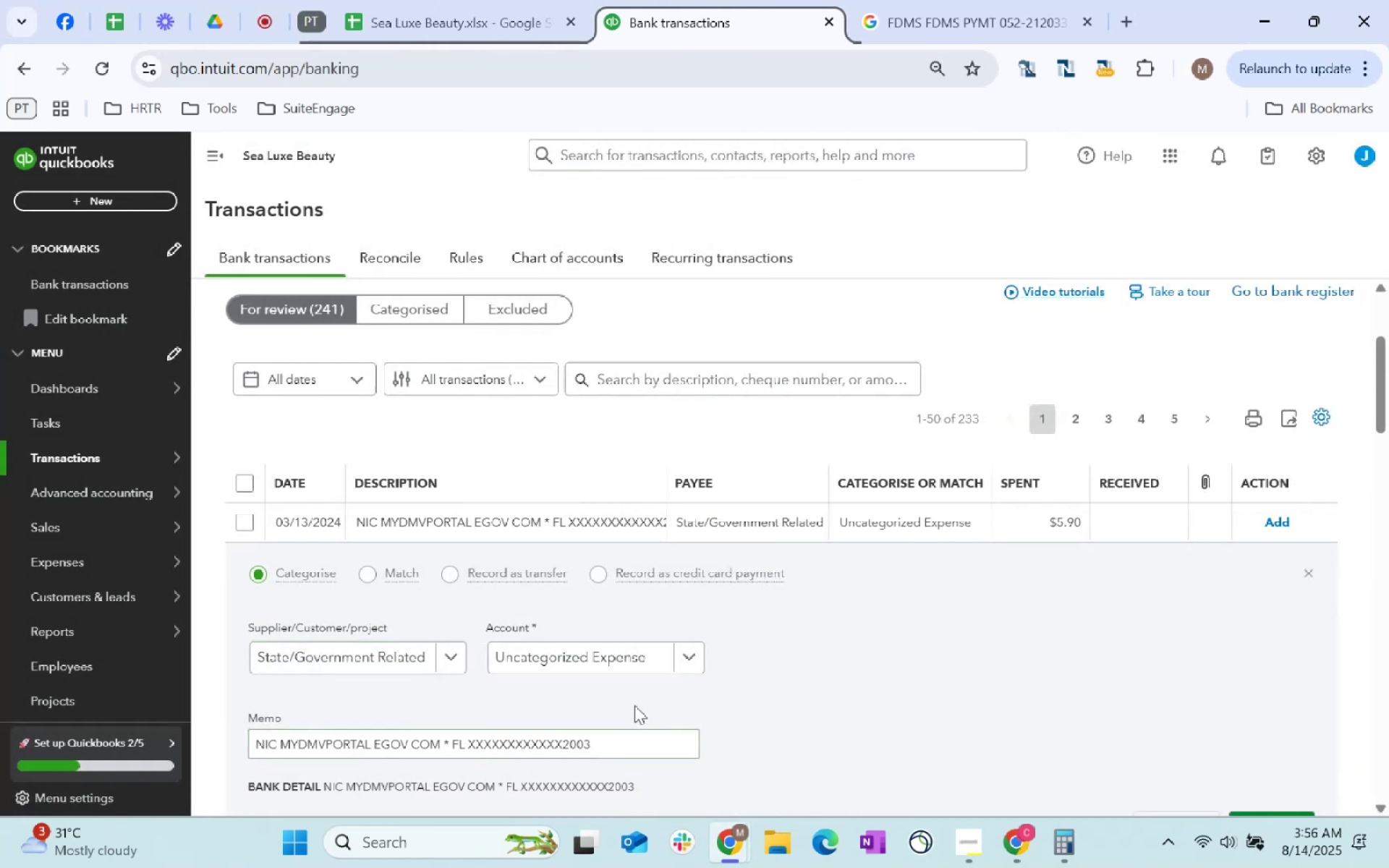 
left_click([1316, 782])
 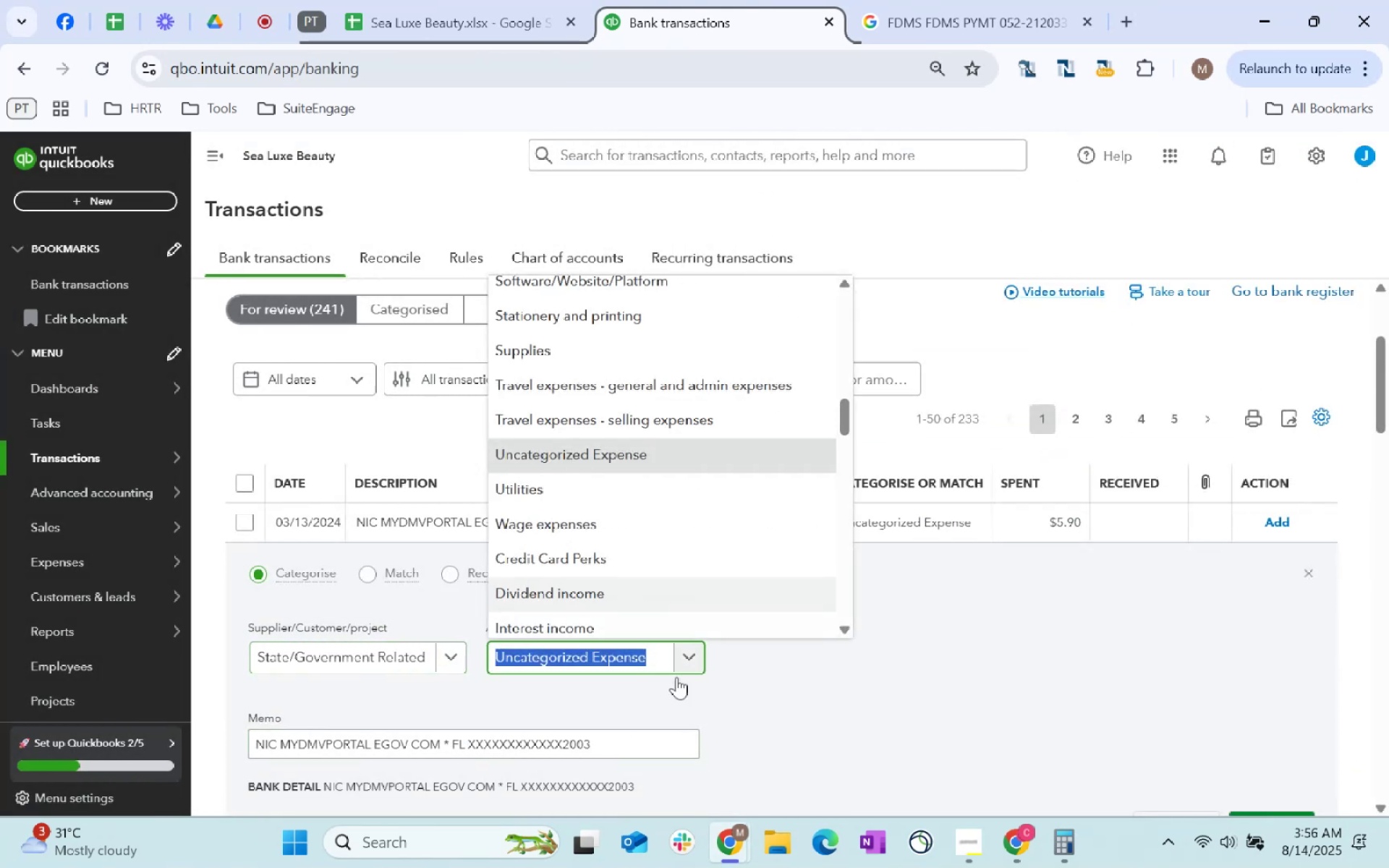 
type(insurance)
 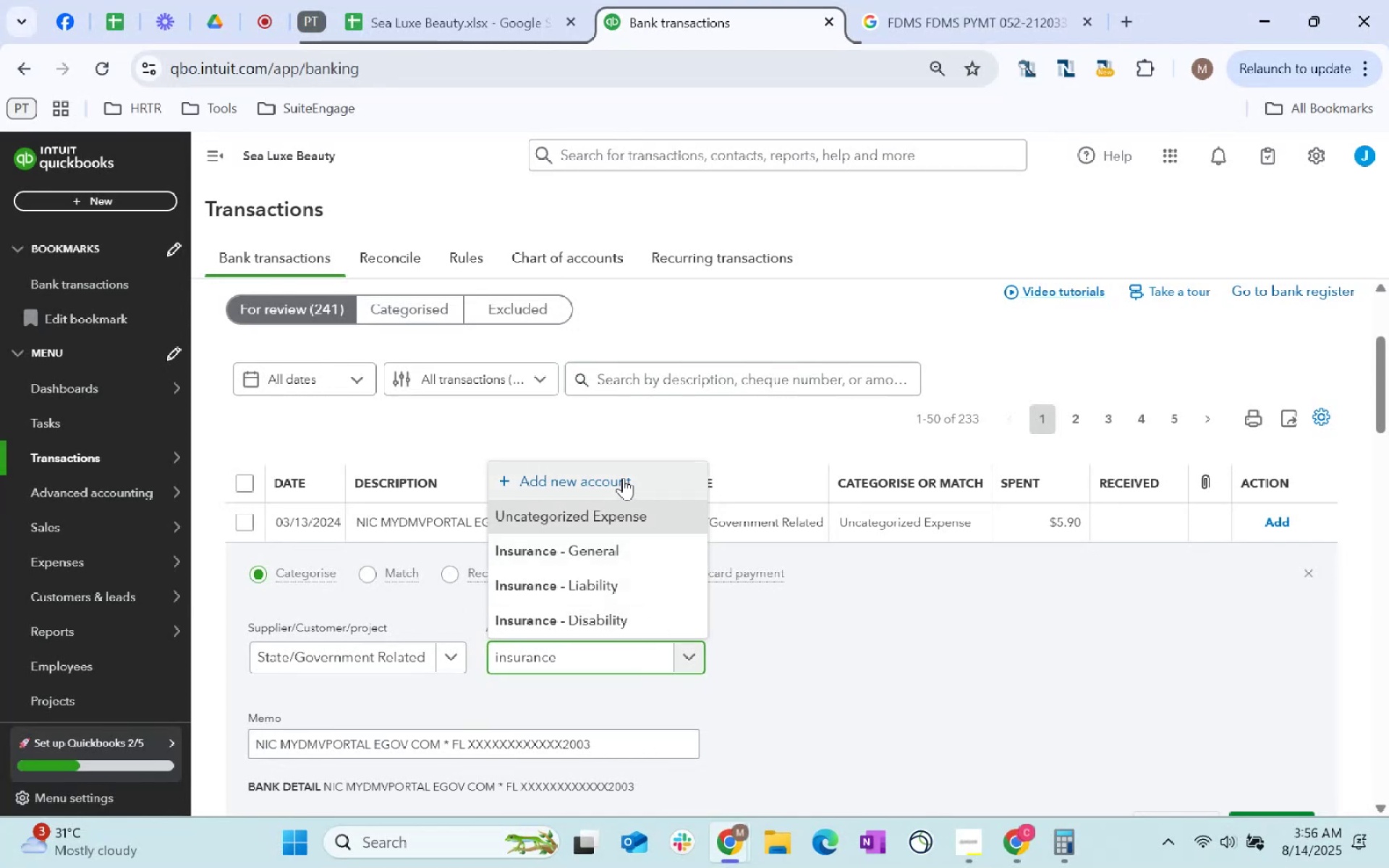 
wait(6.58)
 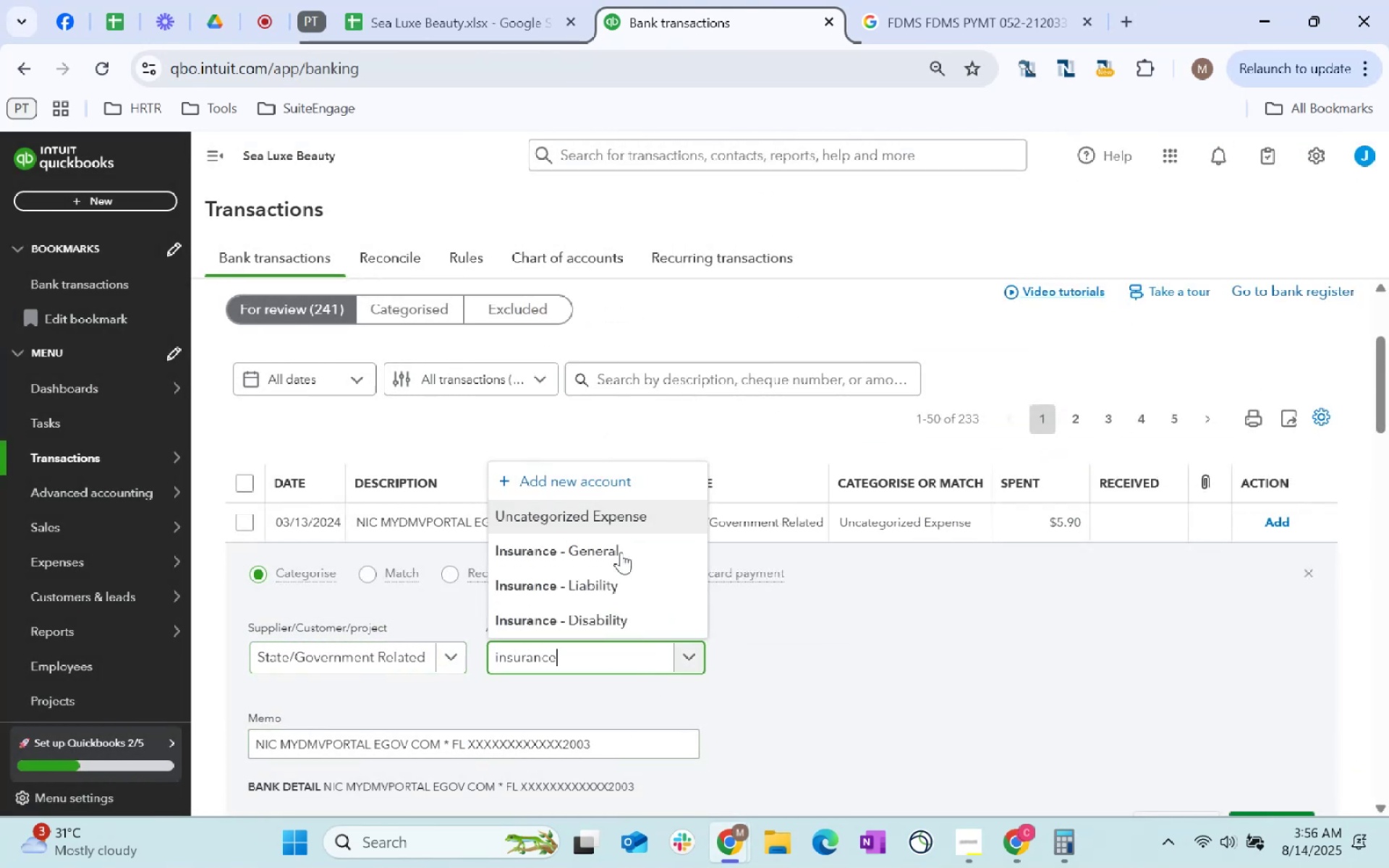 
left_click([623, 478])
 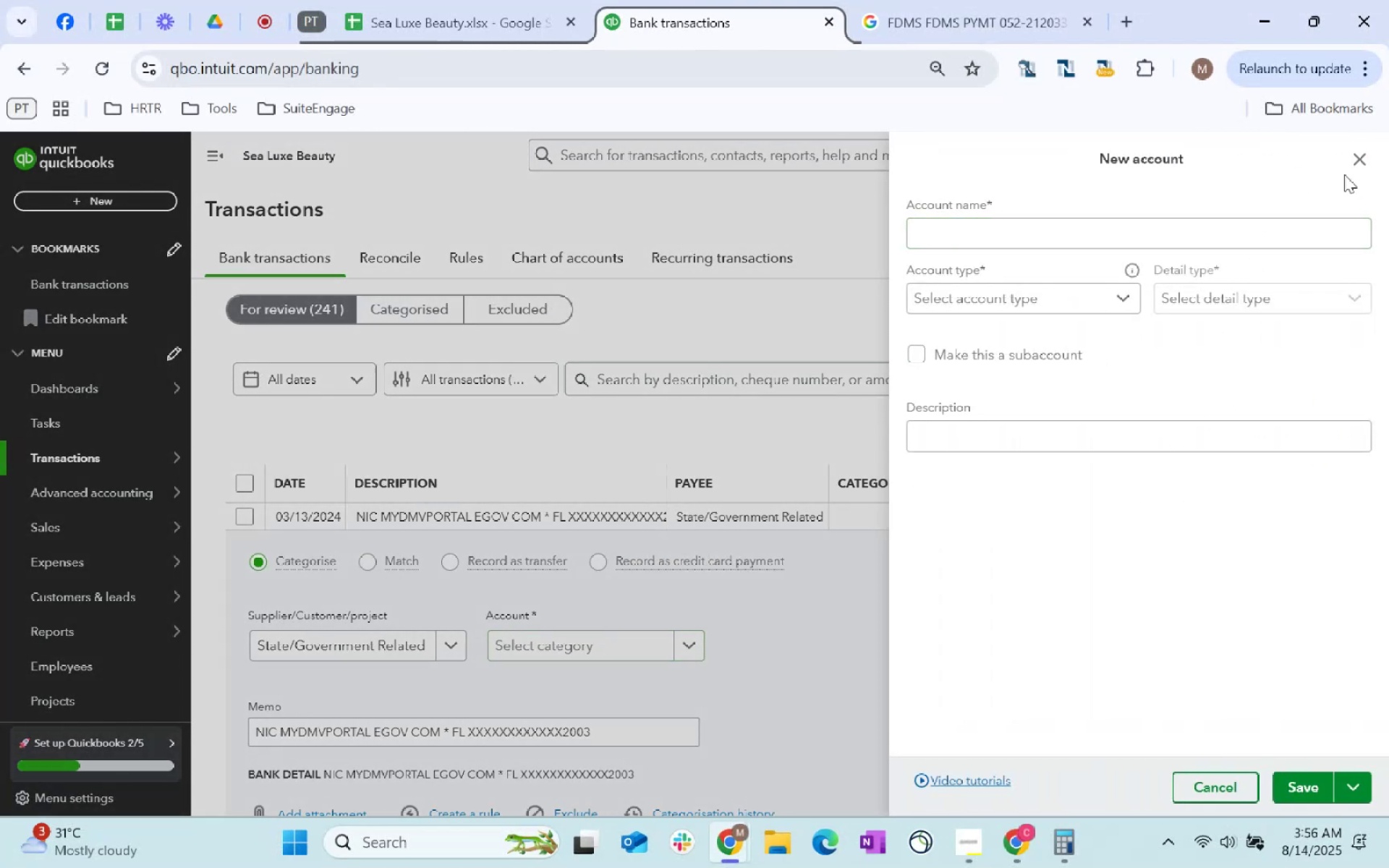 
left_click([1368, 154])
 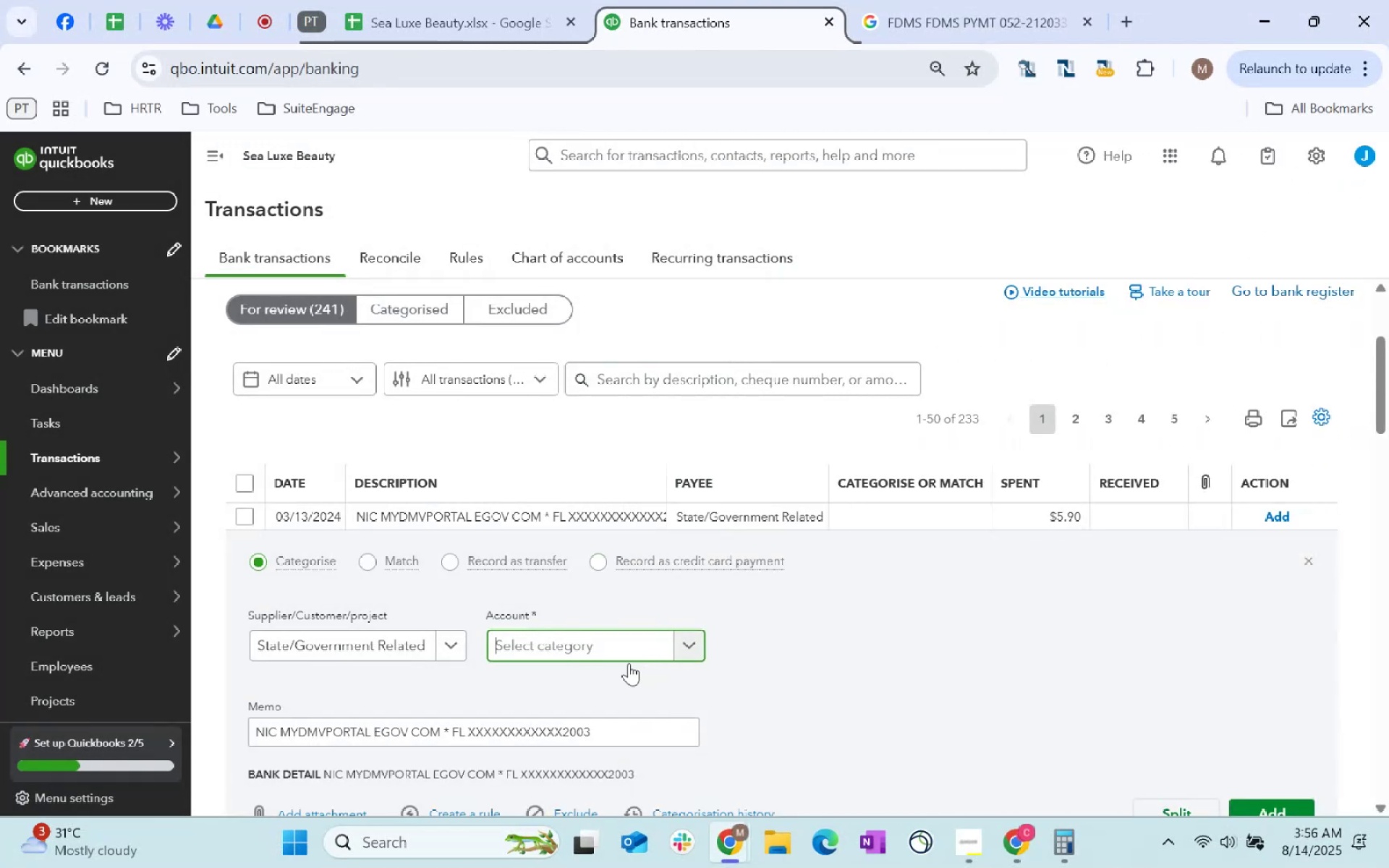 
type(license)
 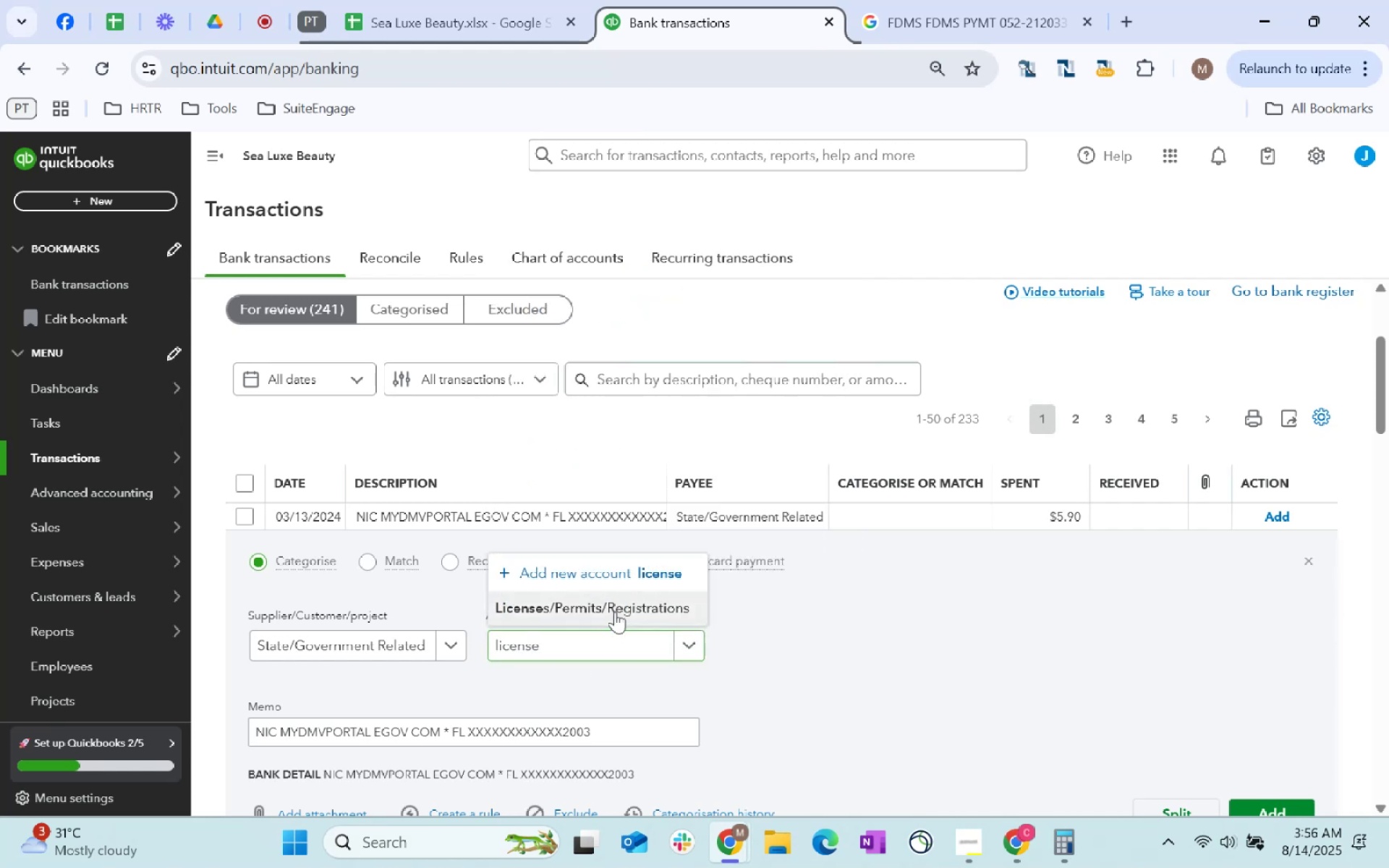 
scroll: coordinate [1109, 638], scroll_direction: down, amount: 4.0
 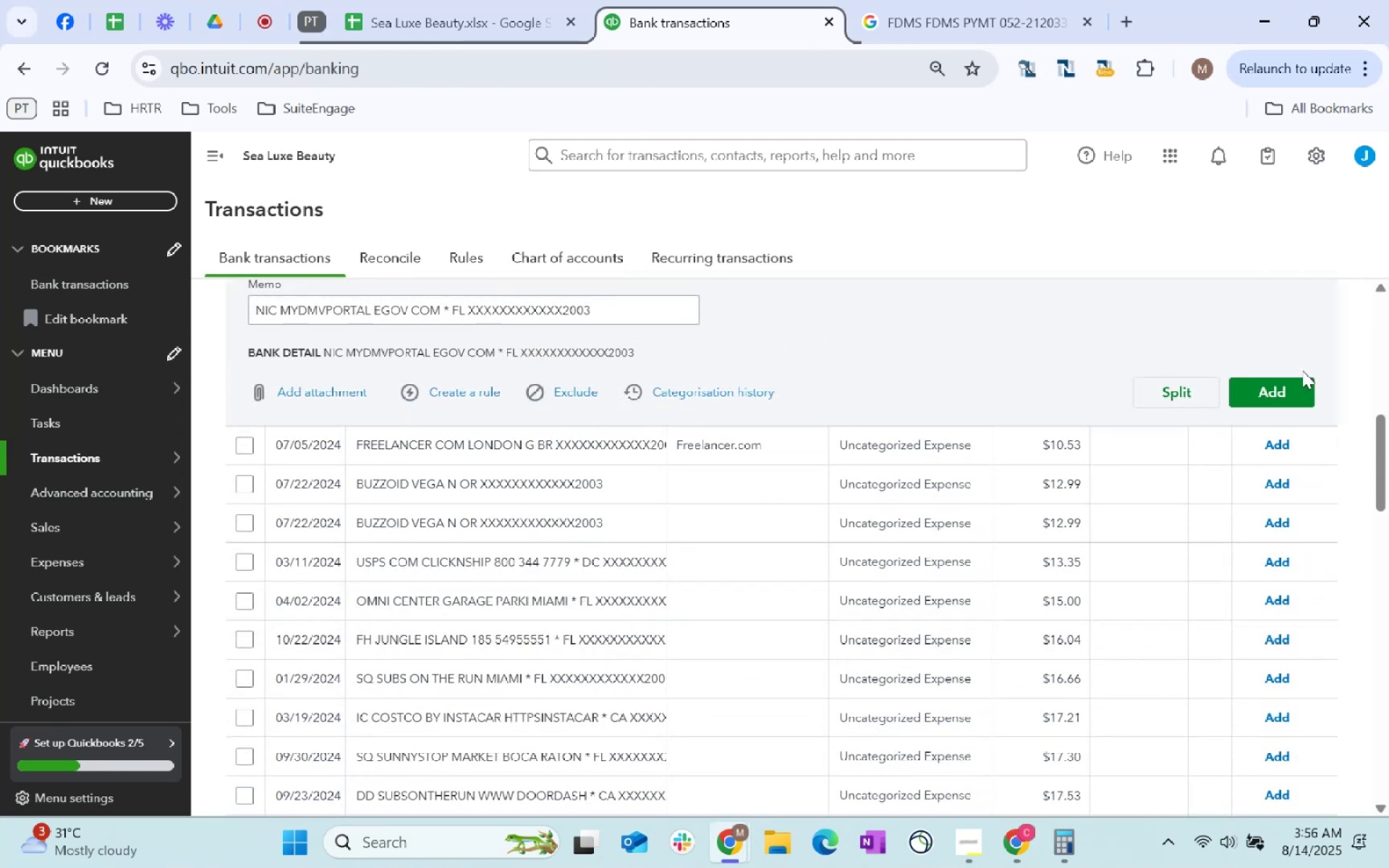 
left_click([1290, 388])
 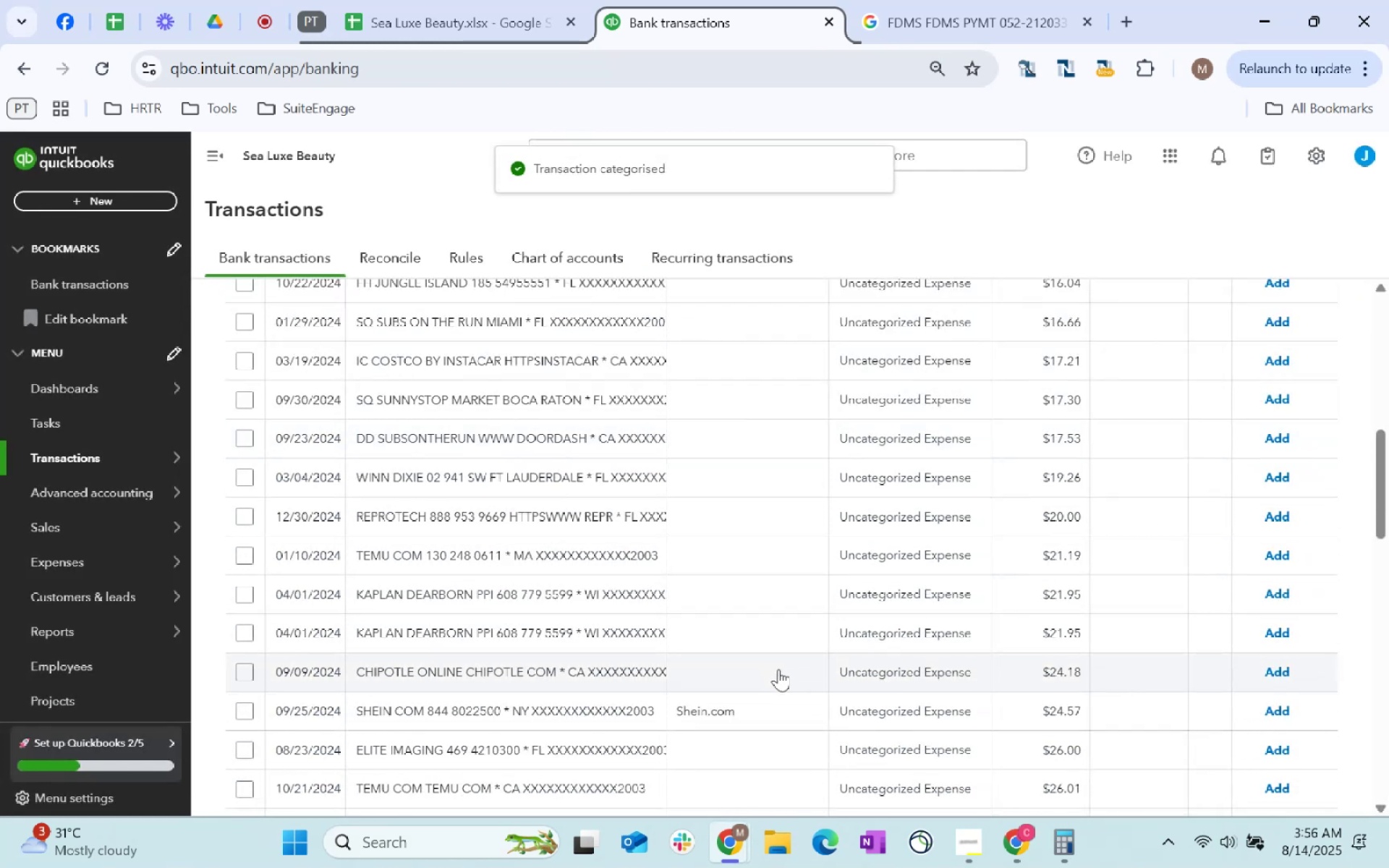 
scroll: coordinate [784, 672], scroll_direction: up, amount: 10.0
 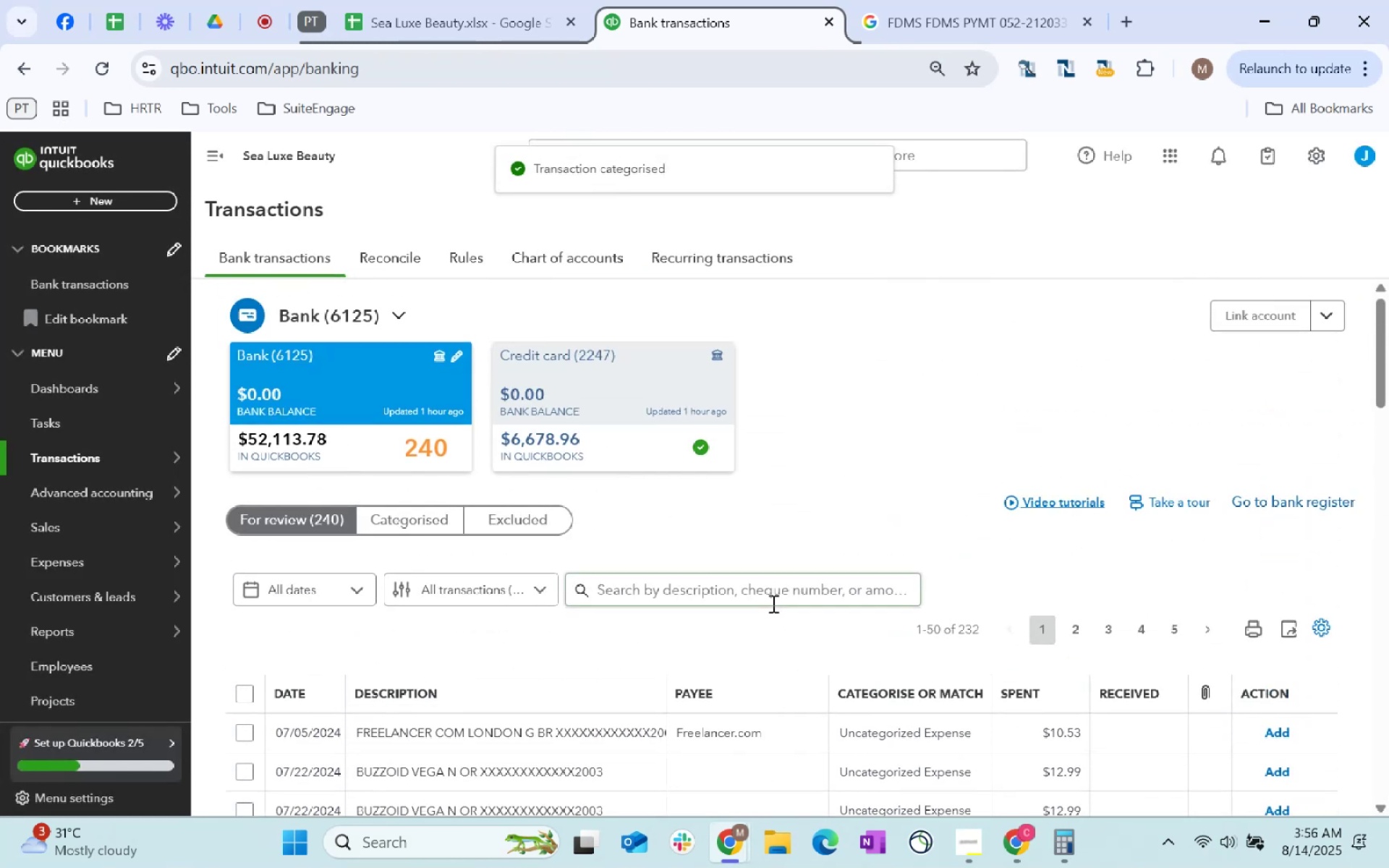 
left_click([774, 598])
 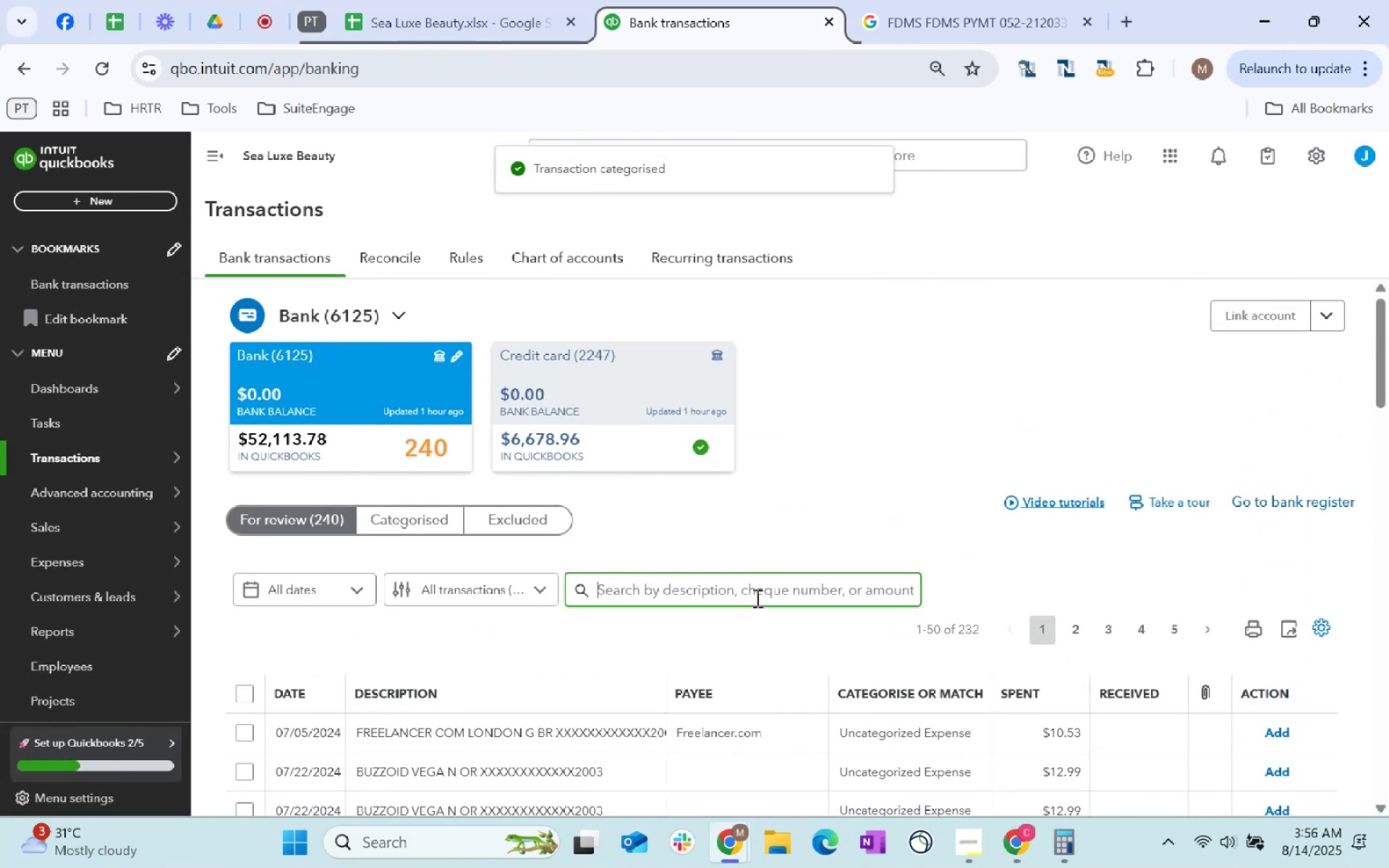 
type(gov)
 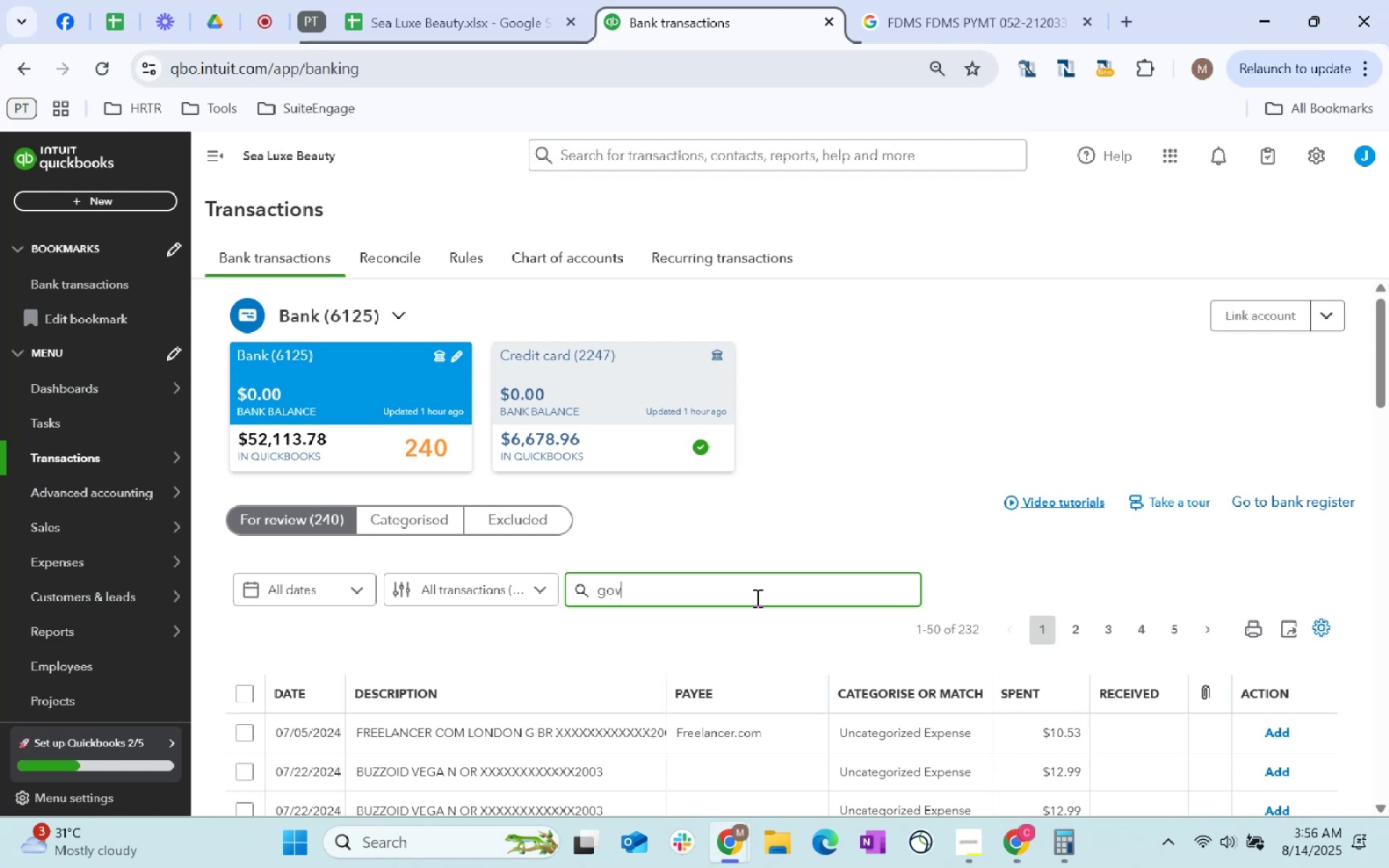 
key(Enter)
 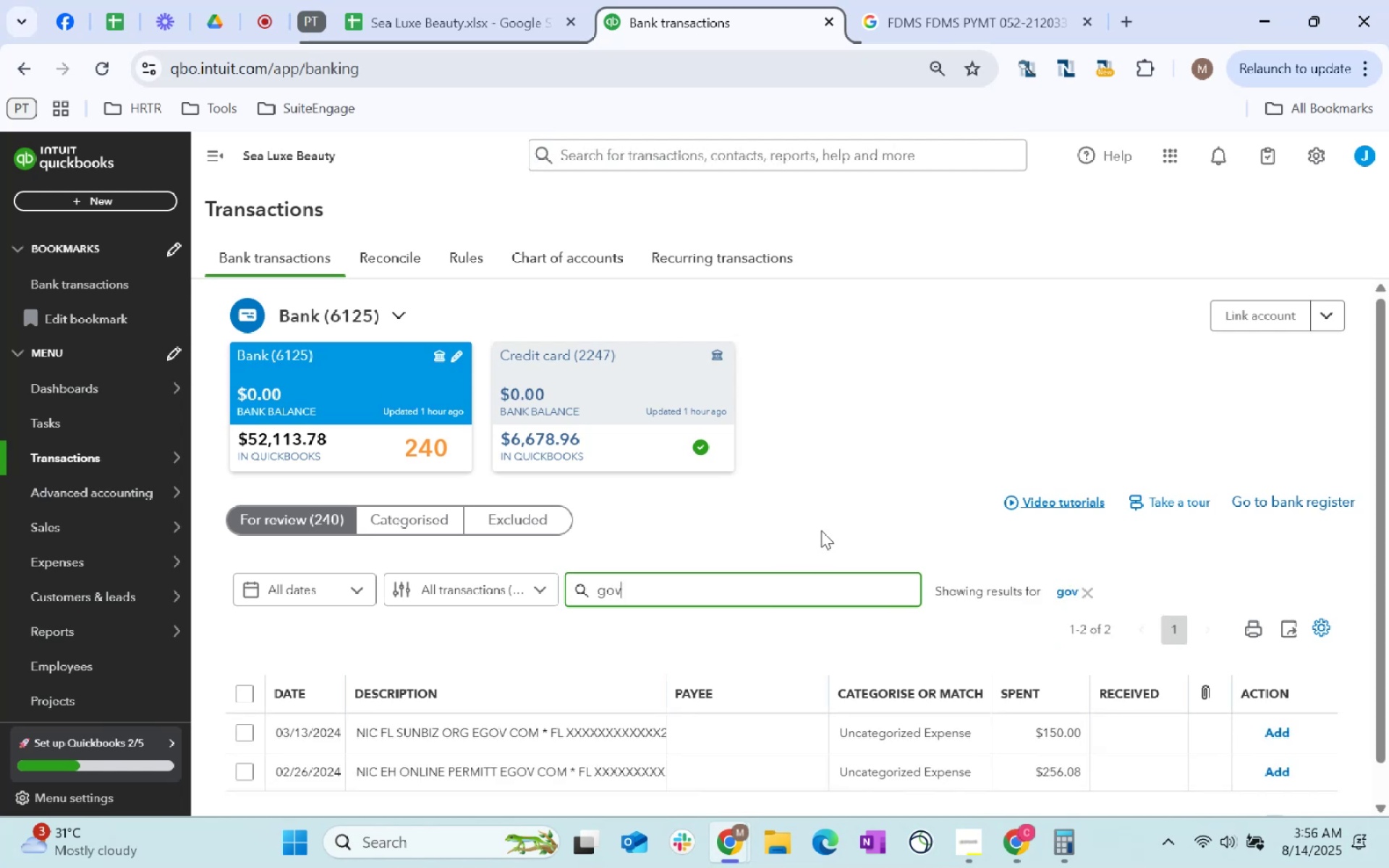 
scroll: coordinate [205, 682], scroll_direction: down, amount: 18.0
 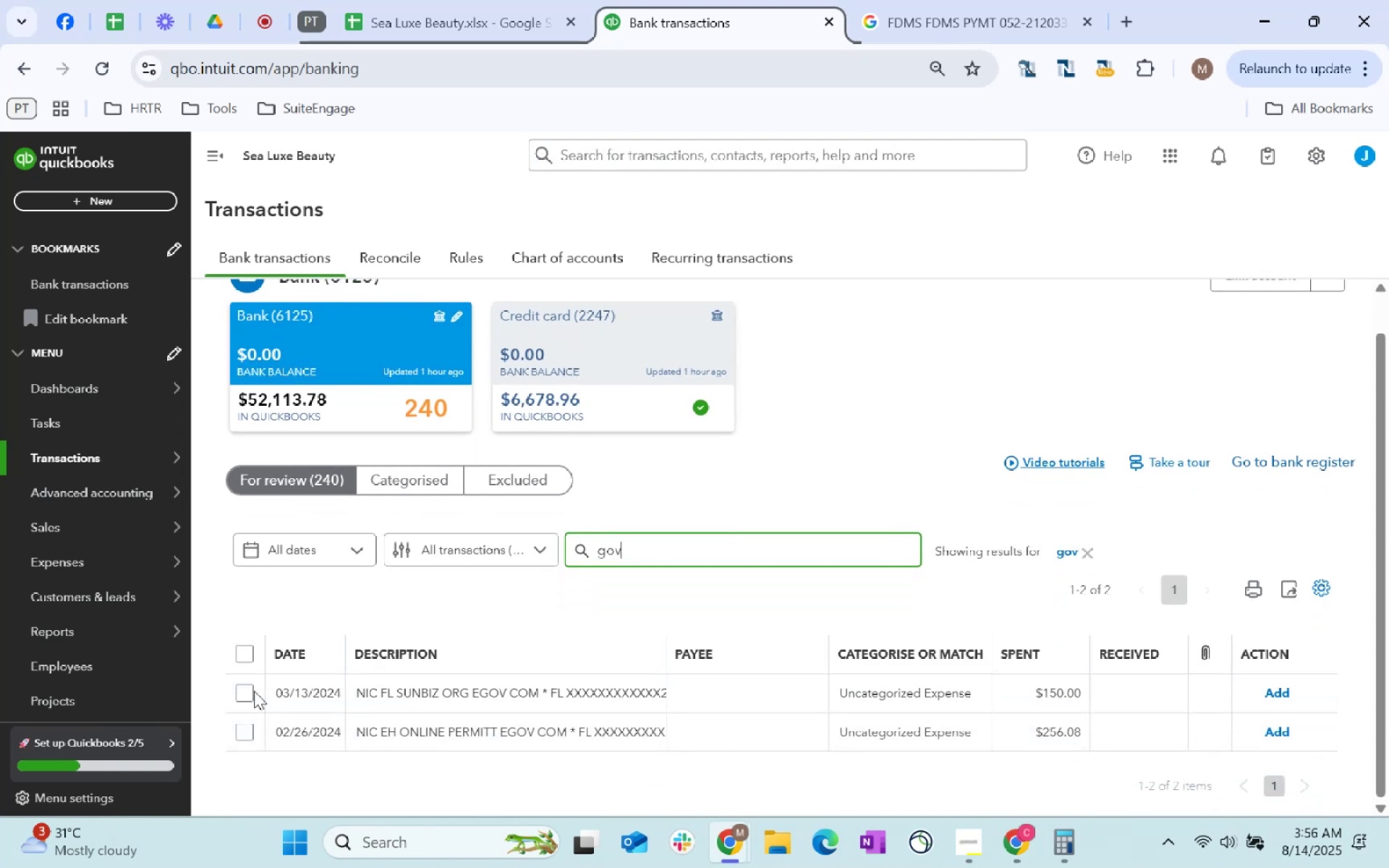 
left_click([247, 694])
 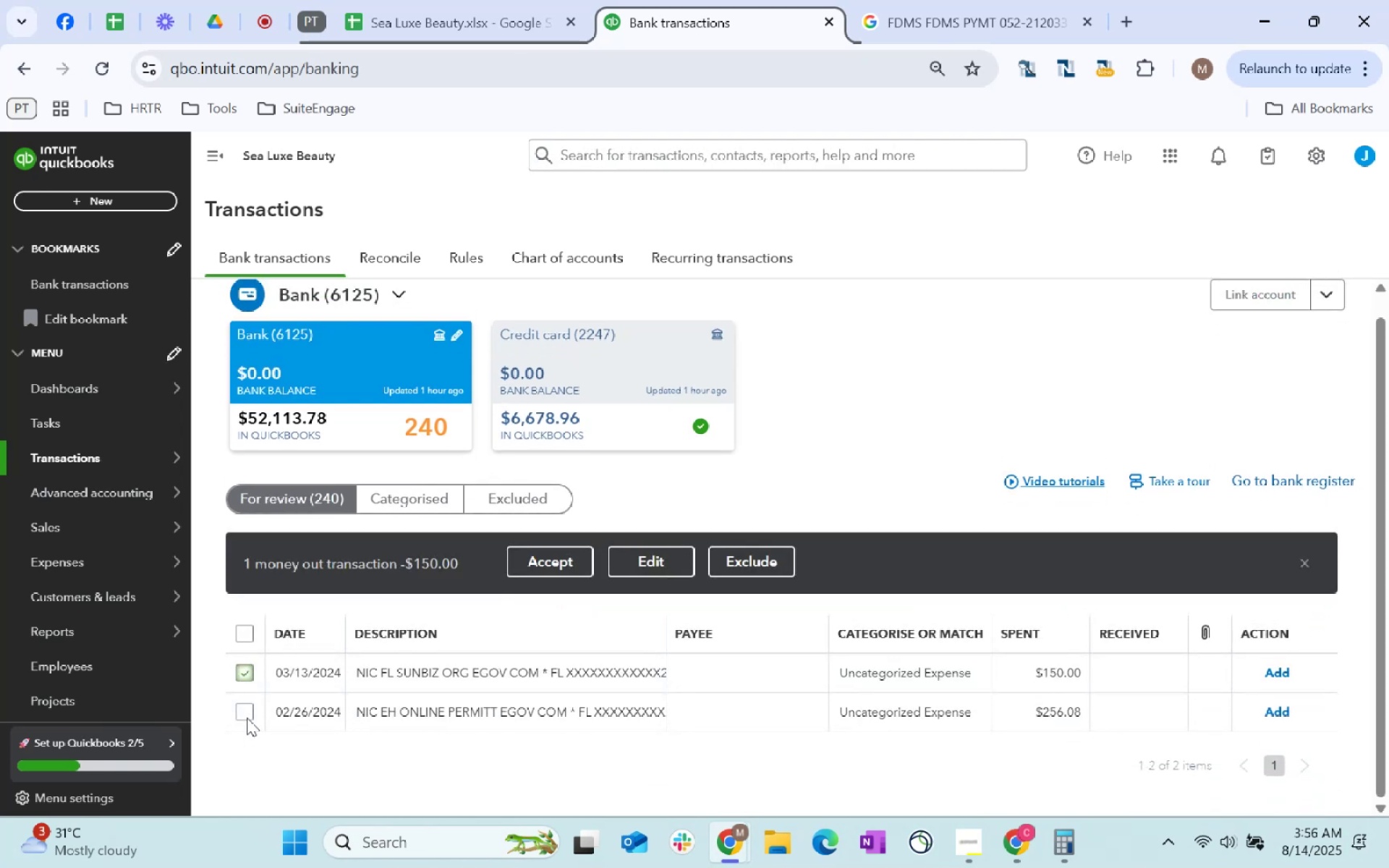 
left_click([244, 711])
 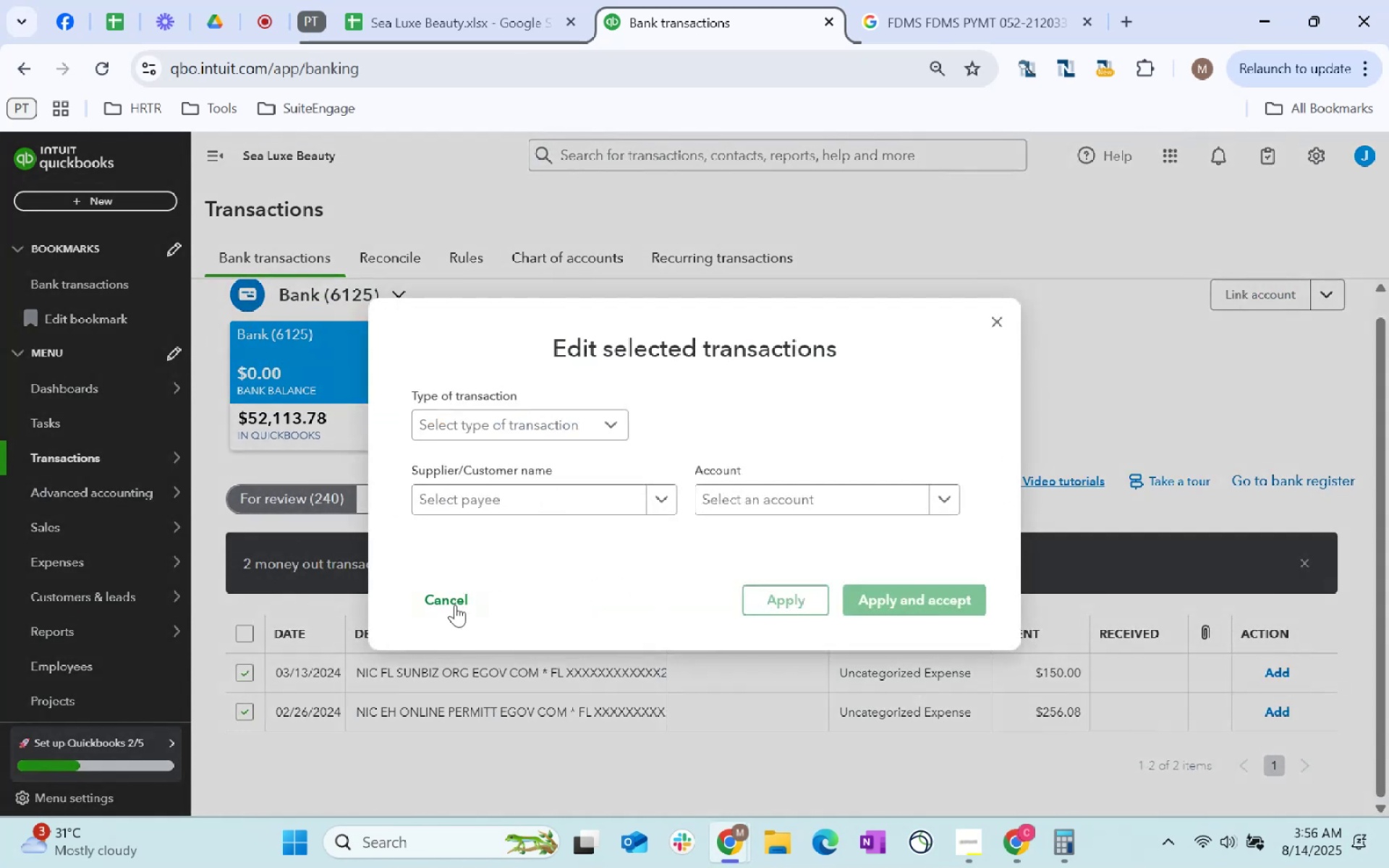 
left_click([502, 503])
 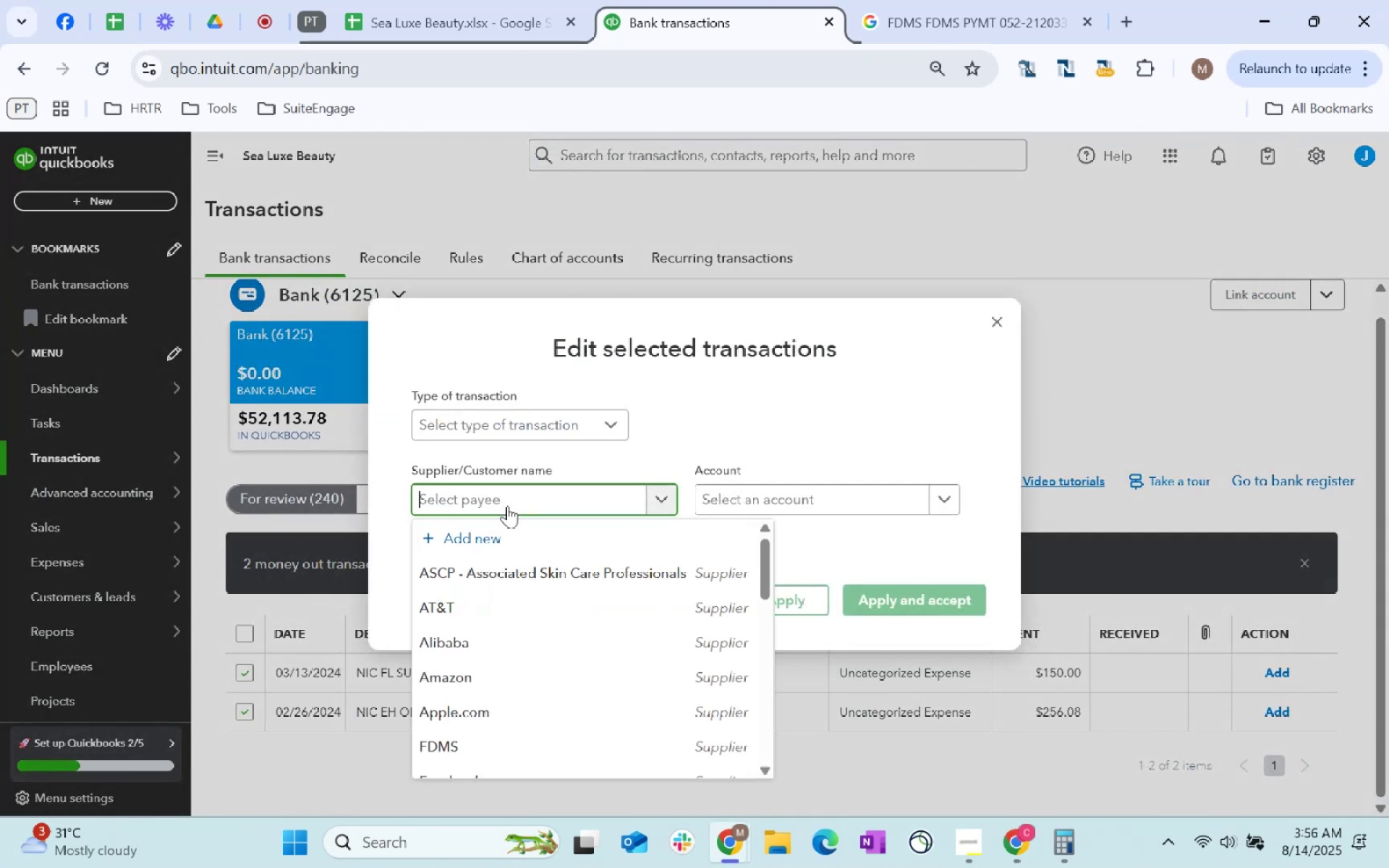 
type(gov)
key(Tab)
 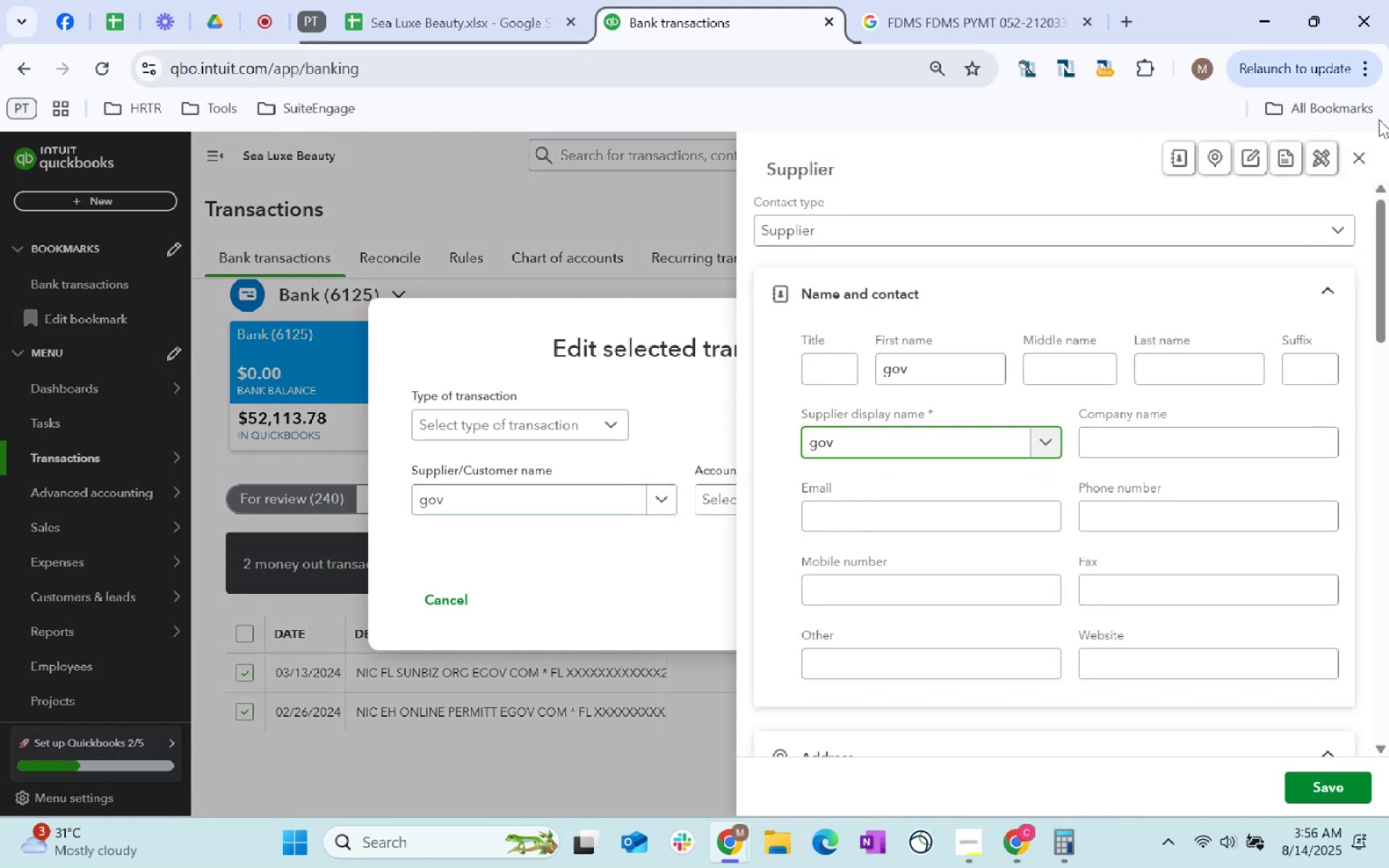 
left_click([1357, 163])
 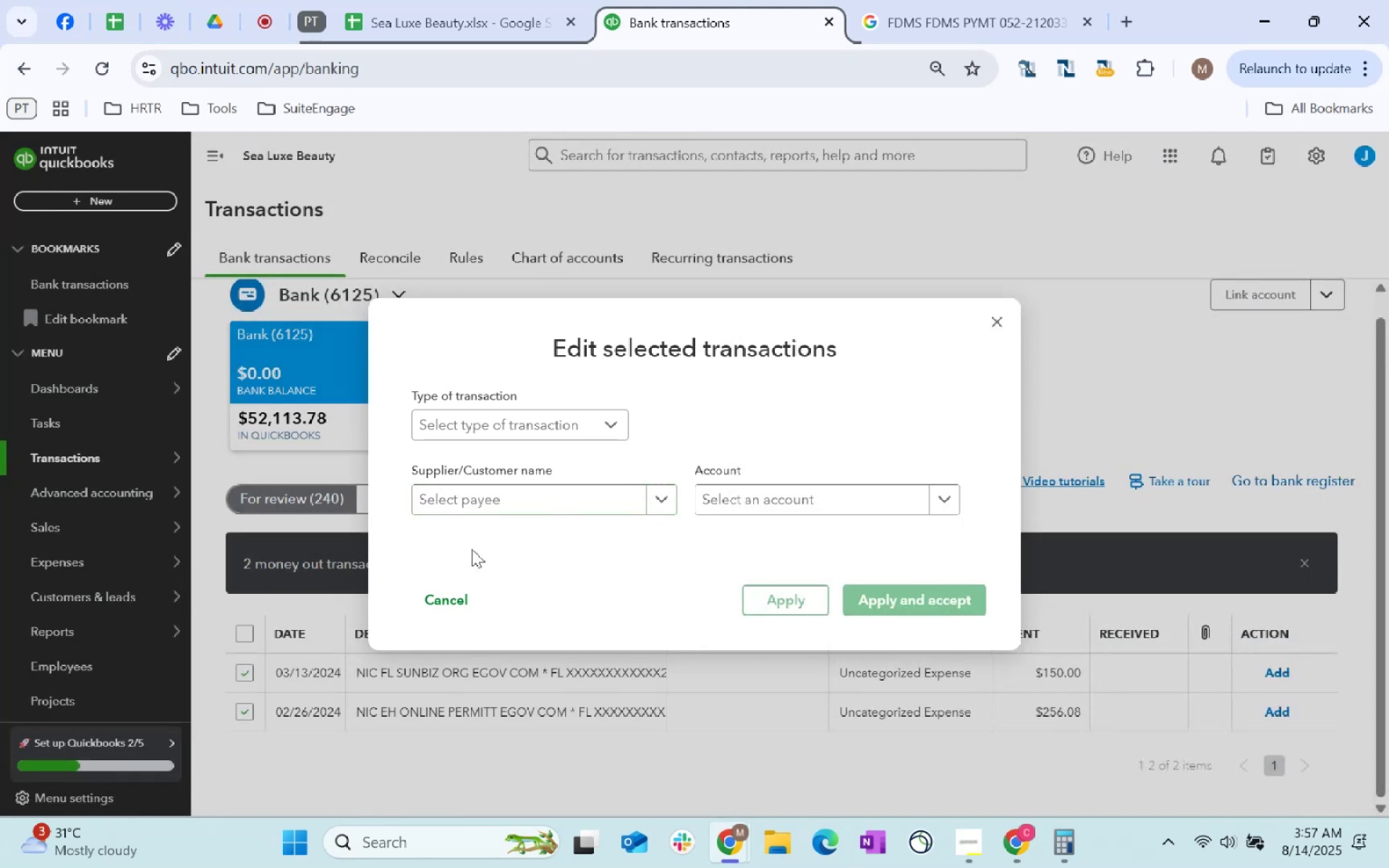 
left_click([497, 510])
 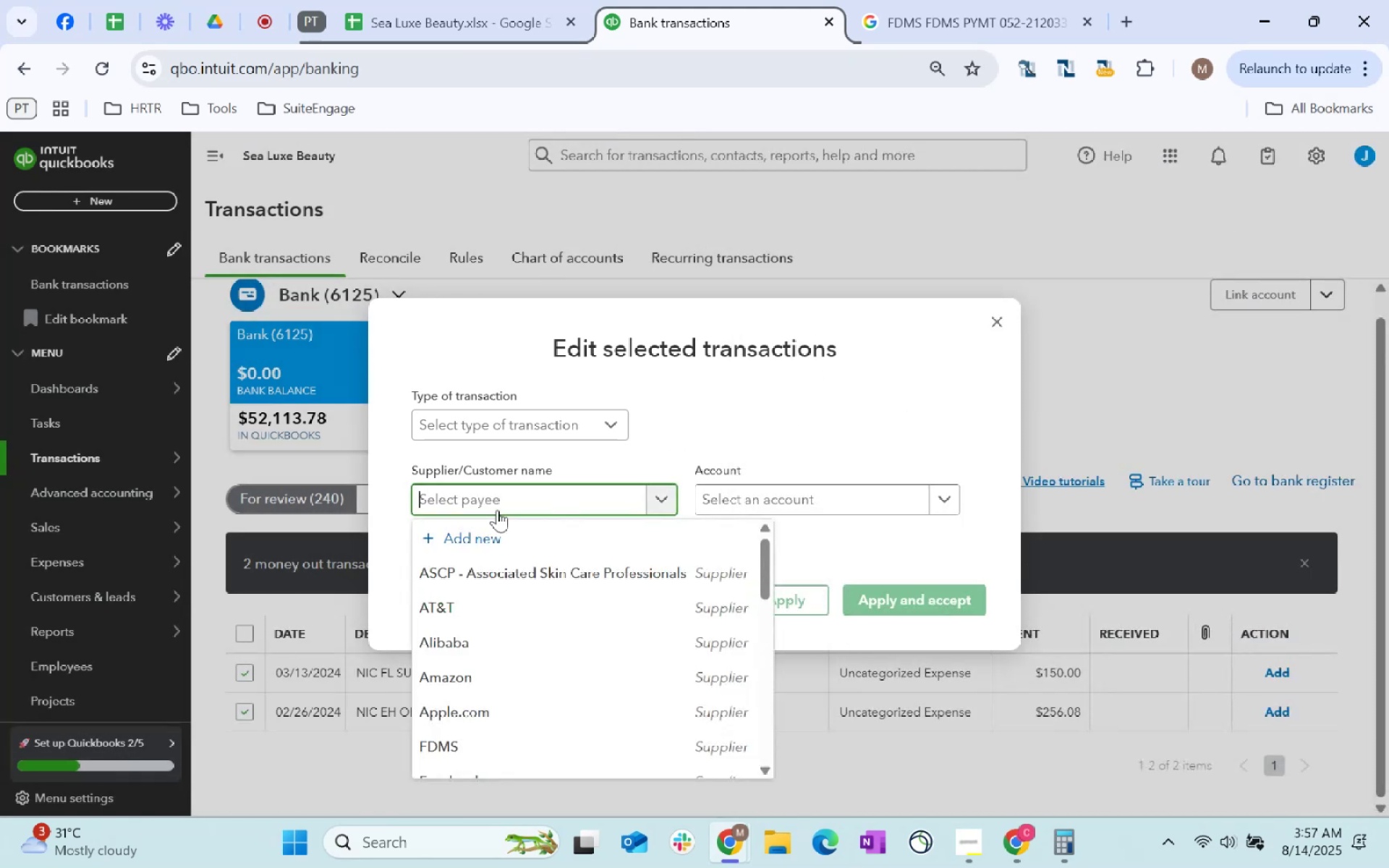 
type(gov)
 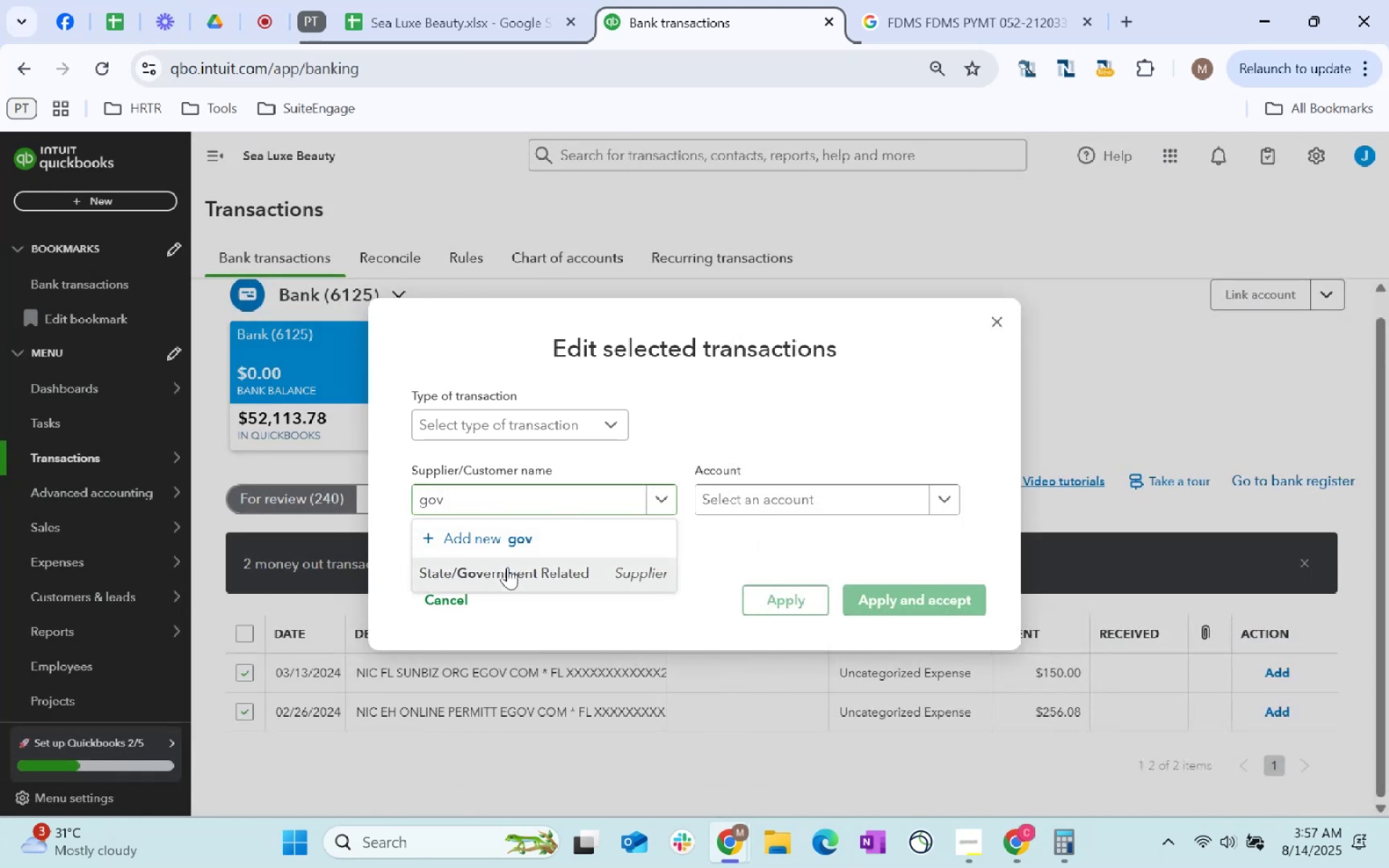 
double_click([754, 501])
 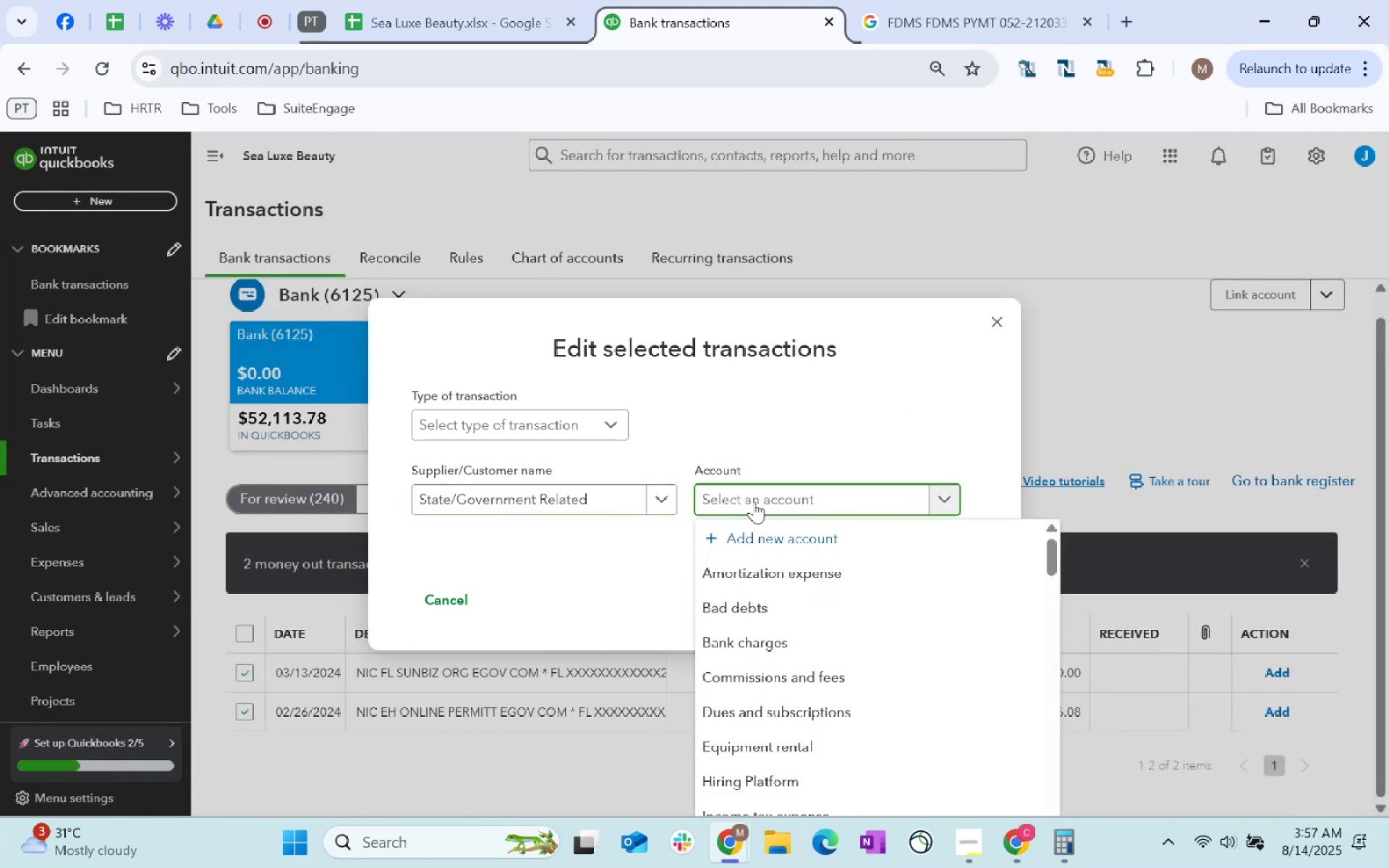 
type(lice)
 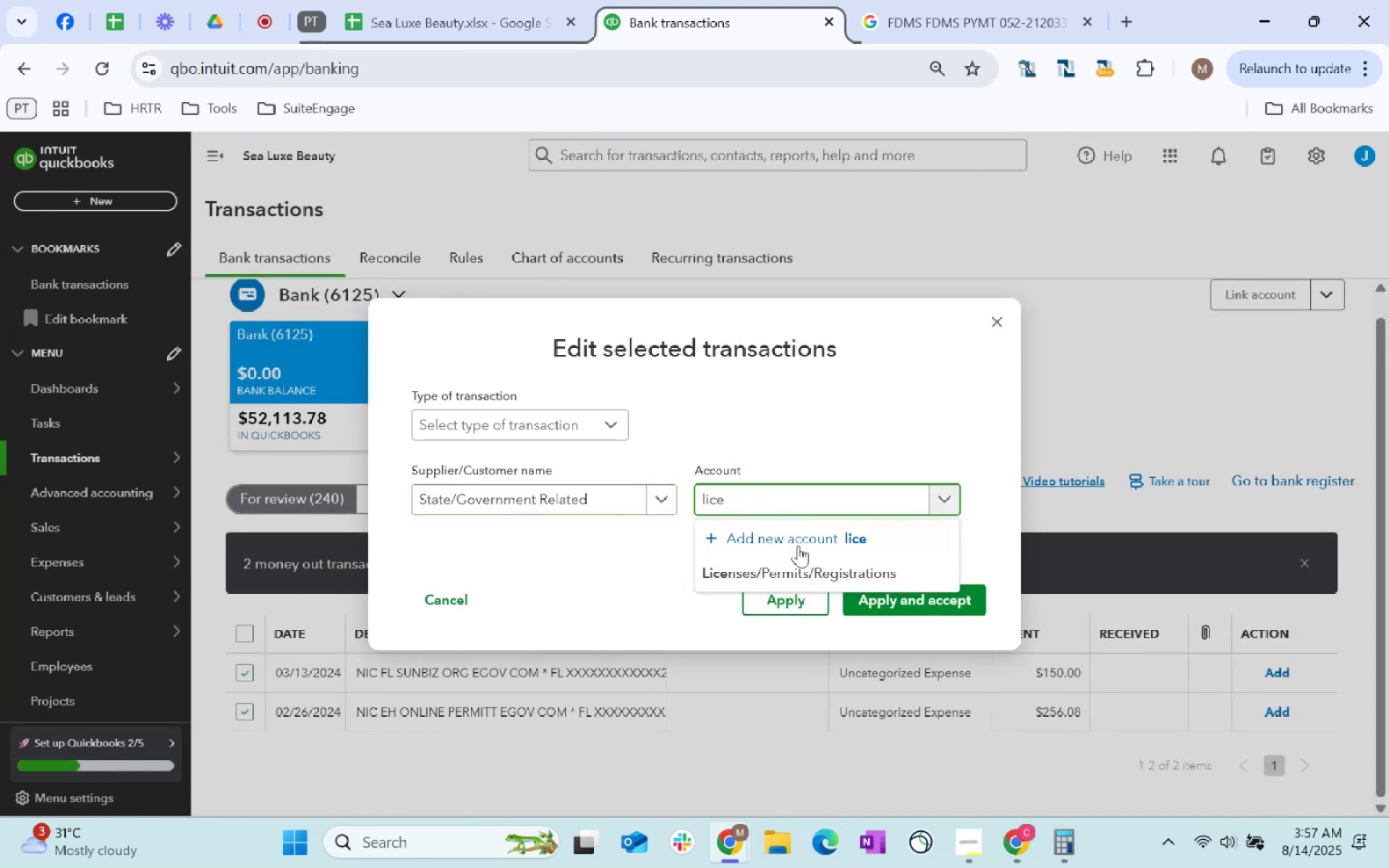 
left_click([819, 570])
 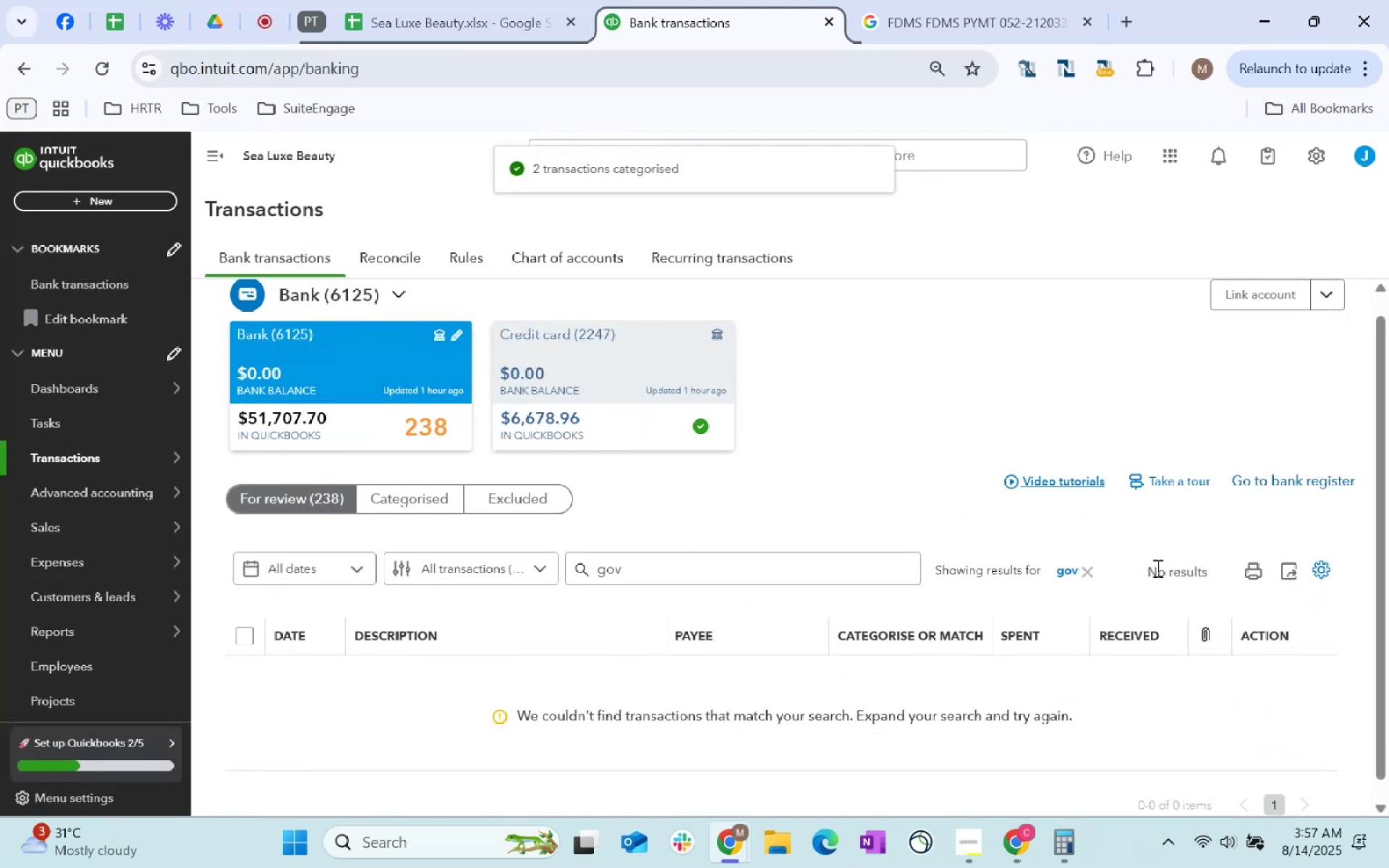 
left_click([1090, 572])
 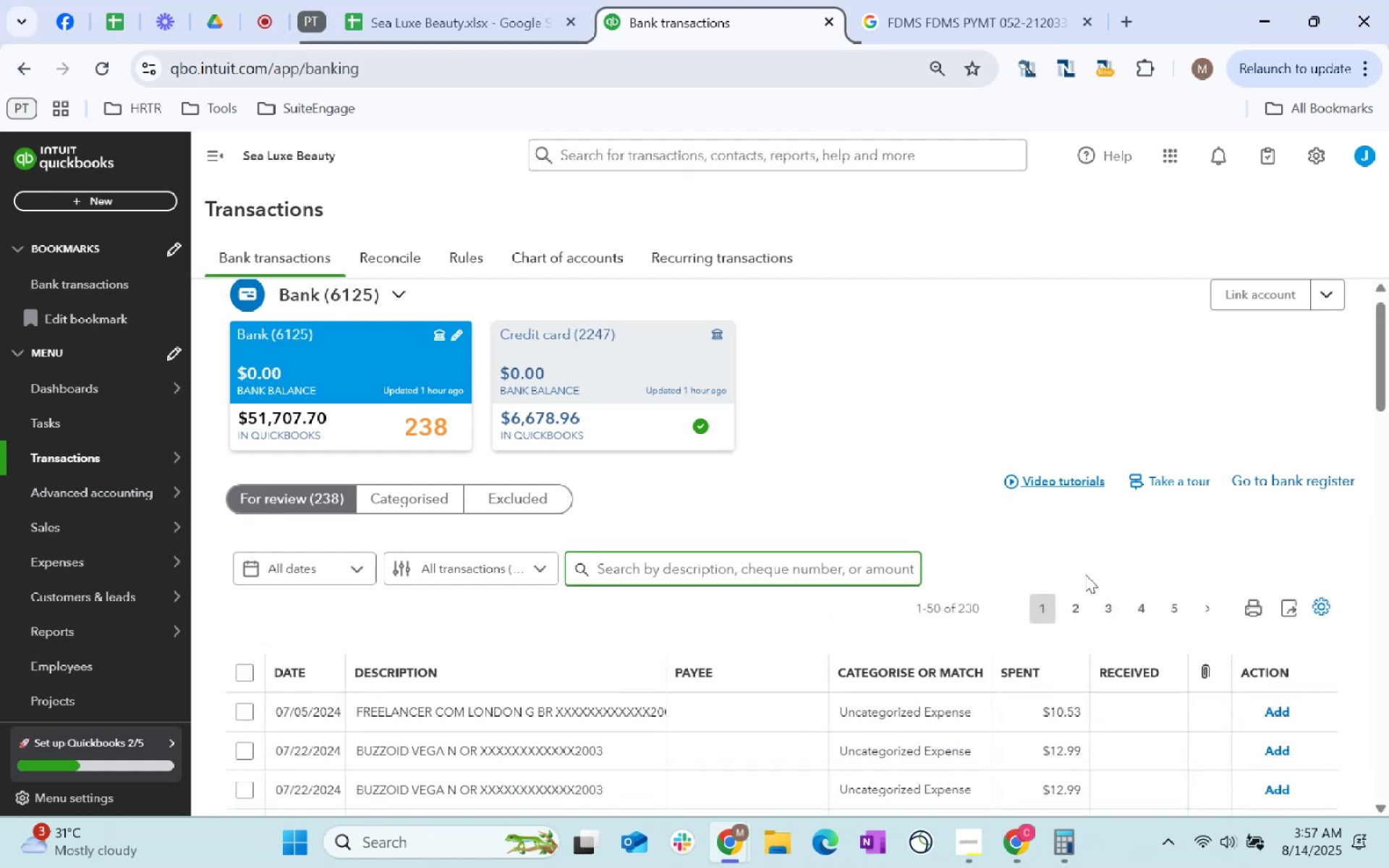 
scroll: coordinate [994, 538], scroll_direction: down, amount: 5.0
 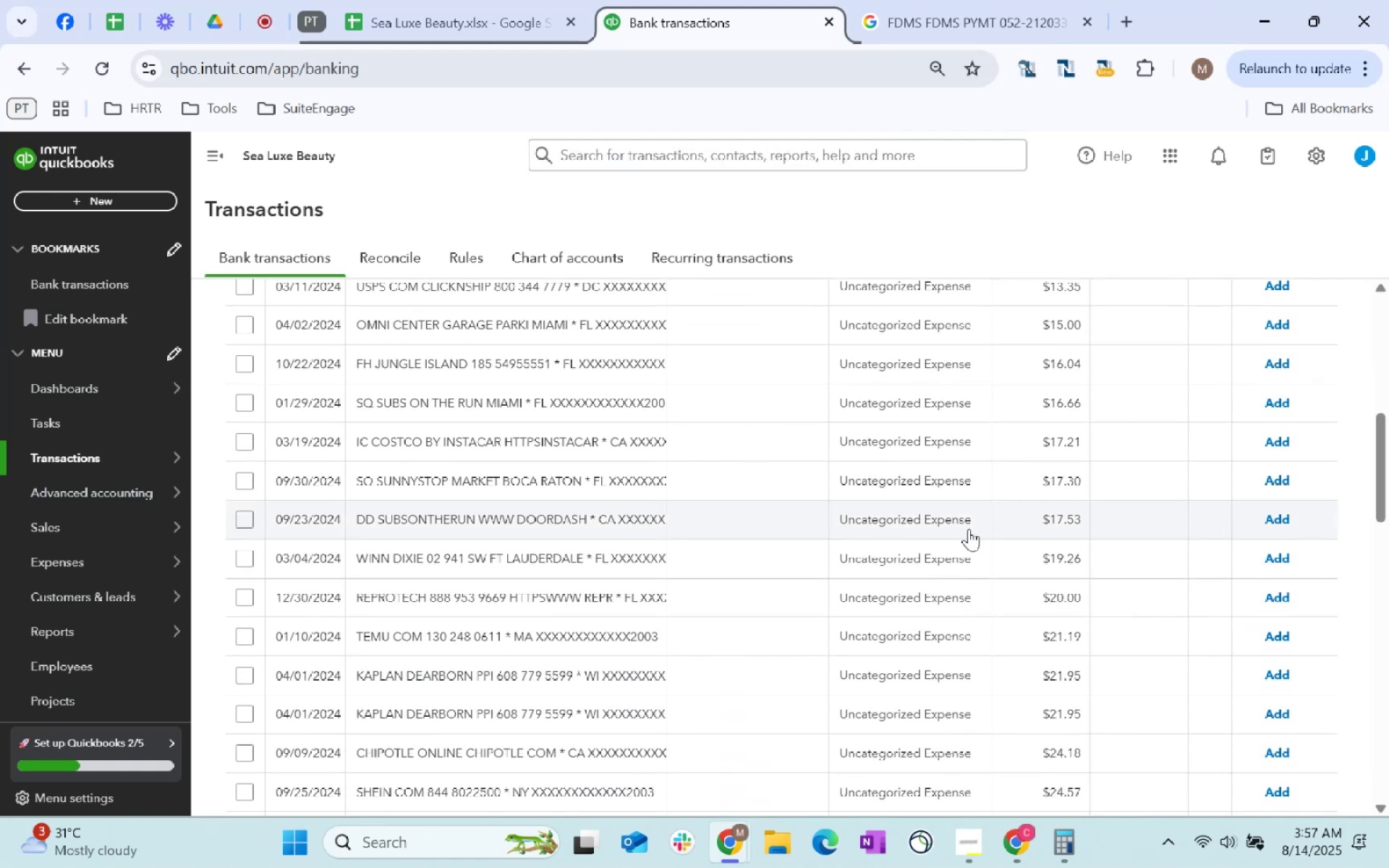 
scroll: coordinate [969, 529], scroll_direction: up, amount: 2.0
 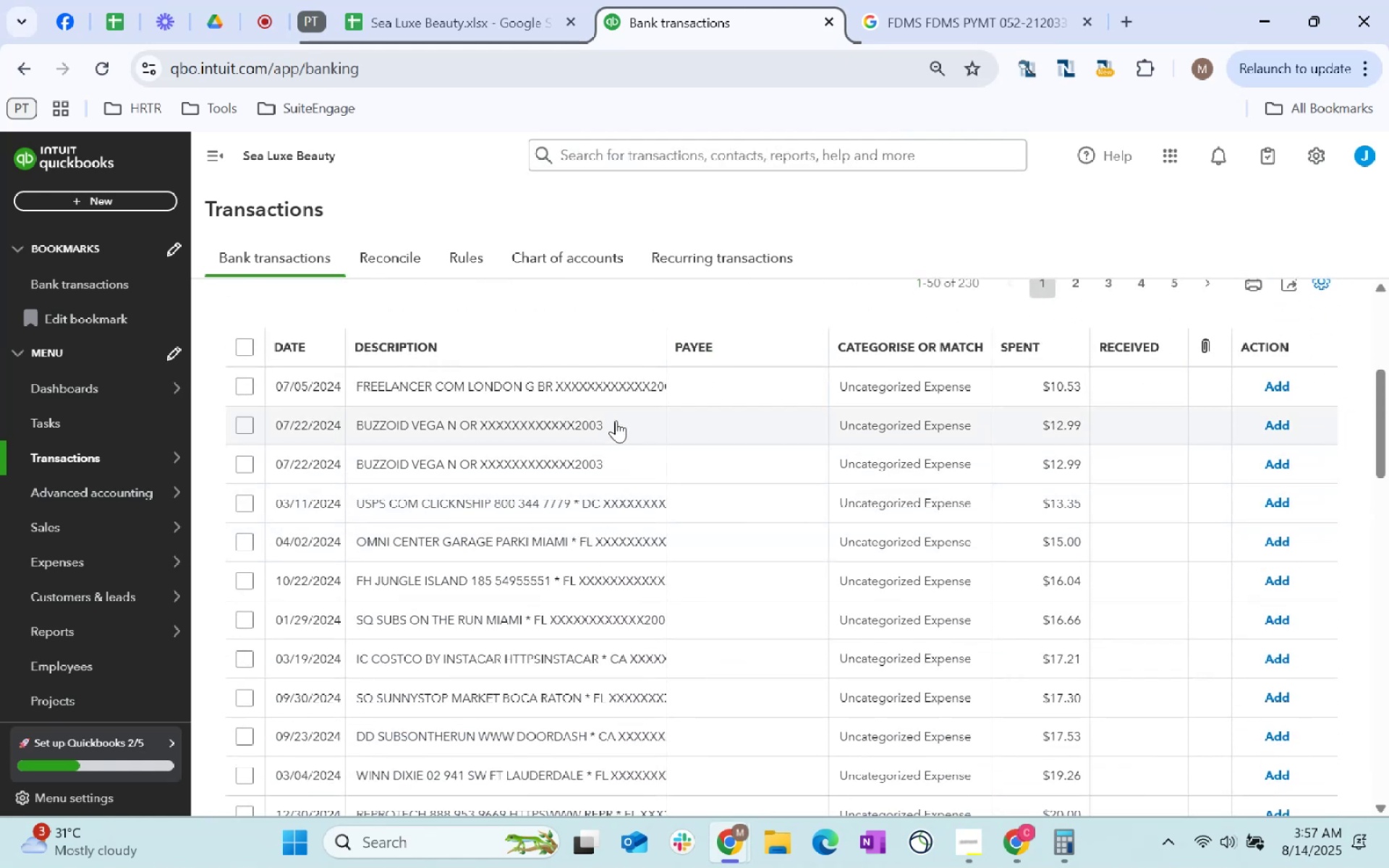 
key(Control+C)
 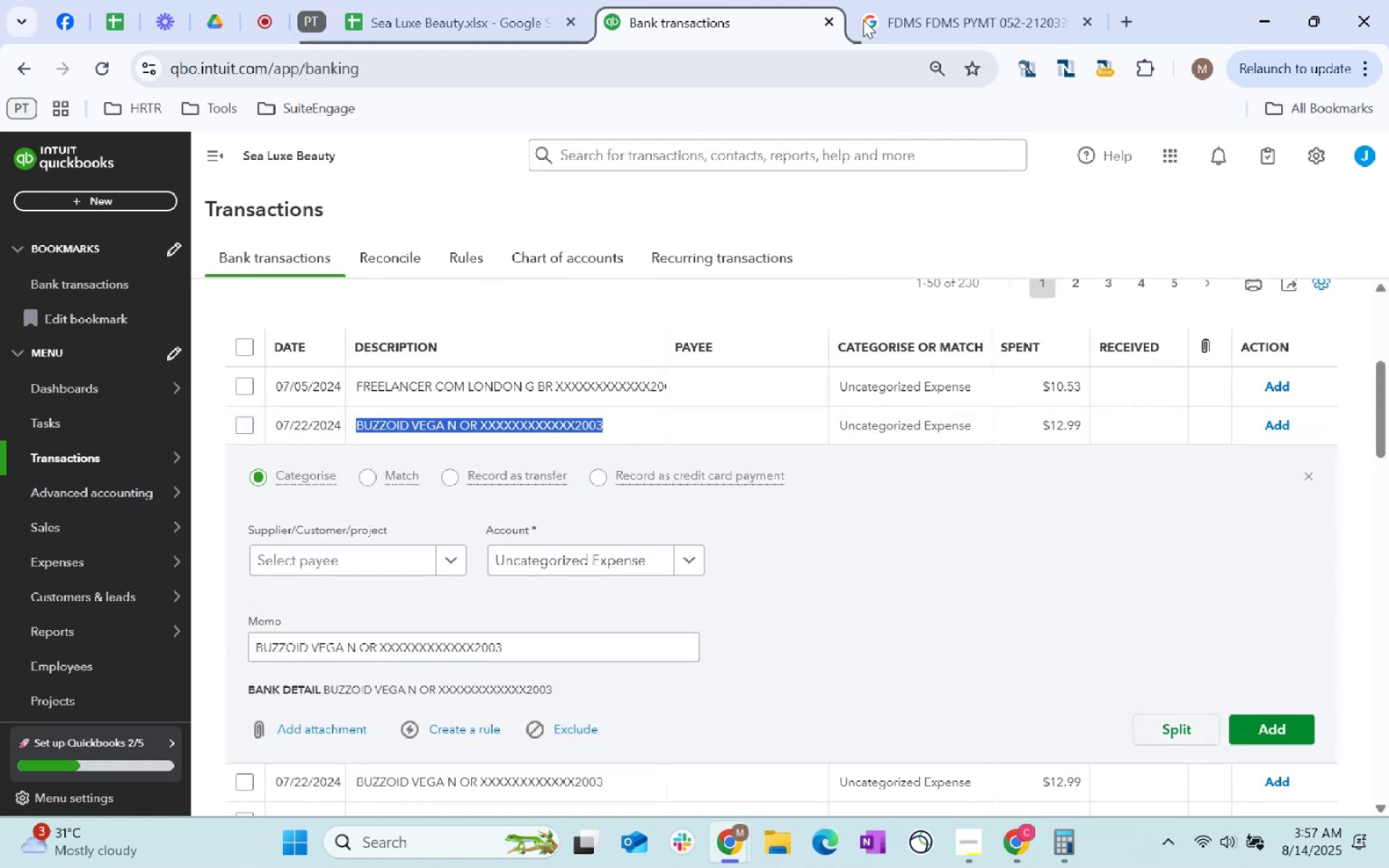 
key(Control+C)
 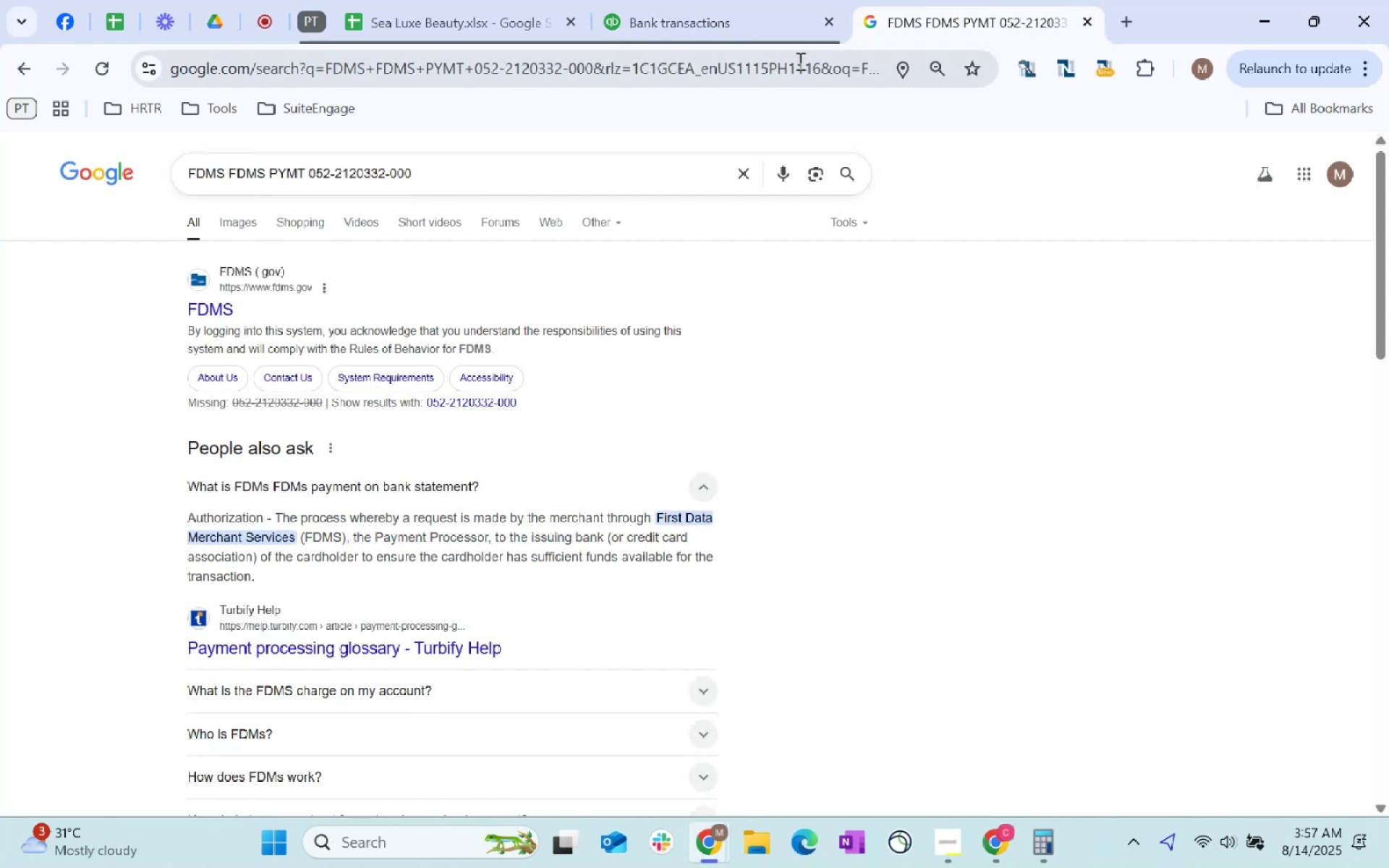 
double_click([799, 61])
 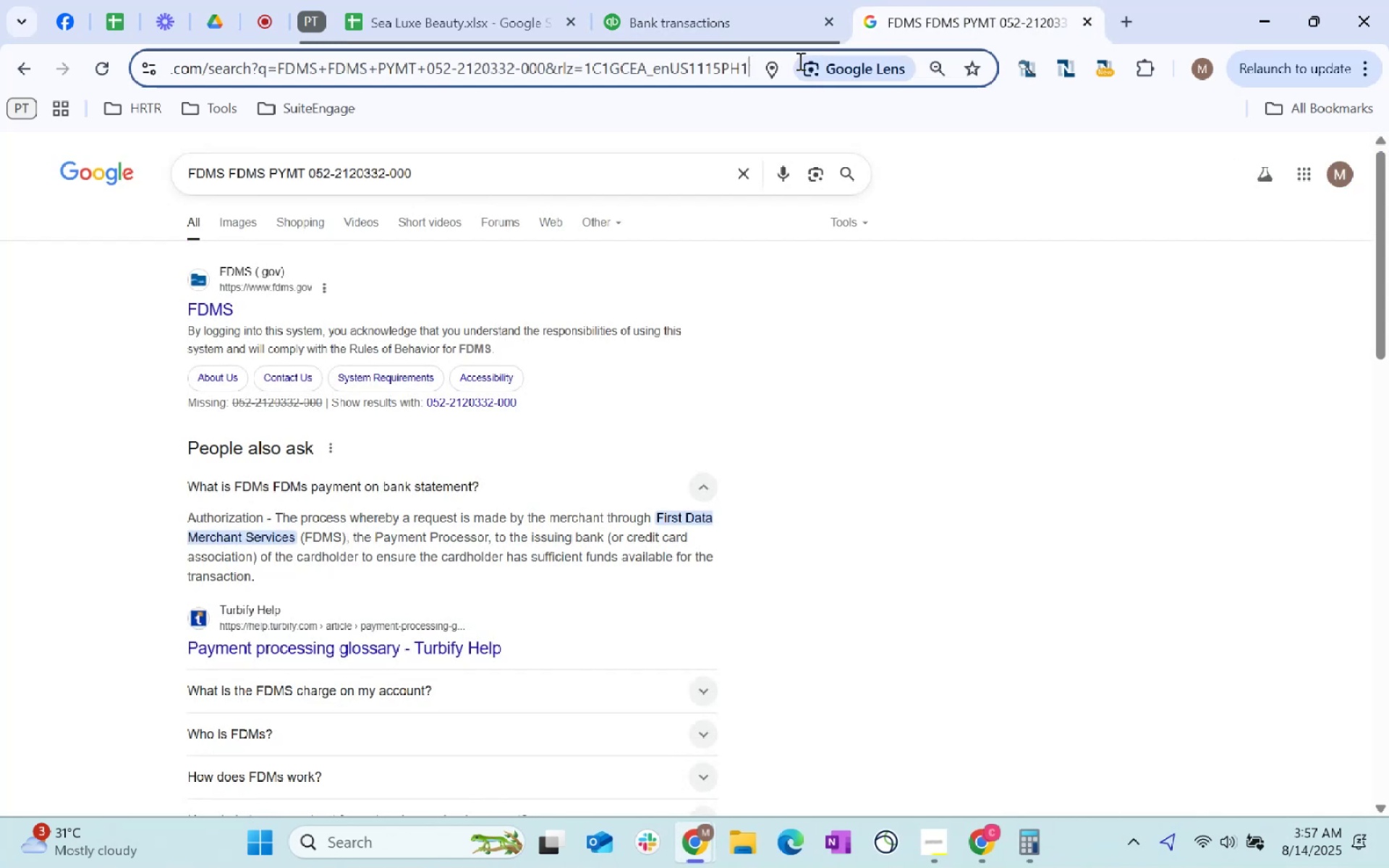 
key(Control+ControlLeft)
 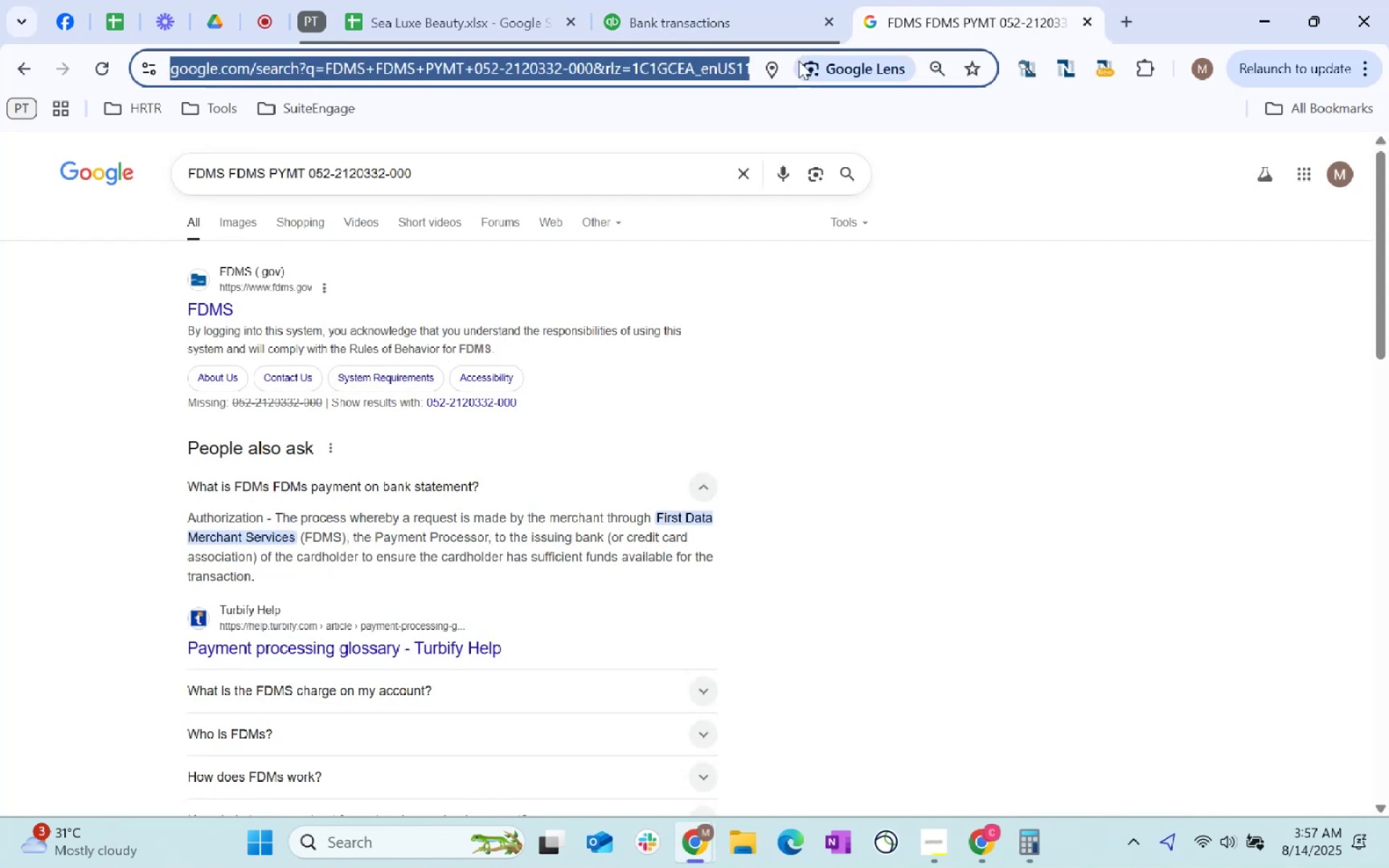 
key(Control+V)
 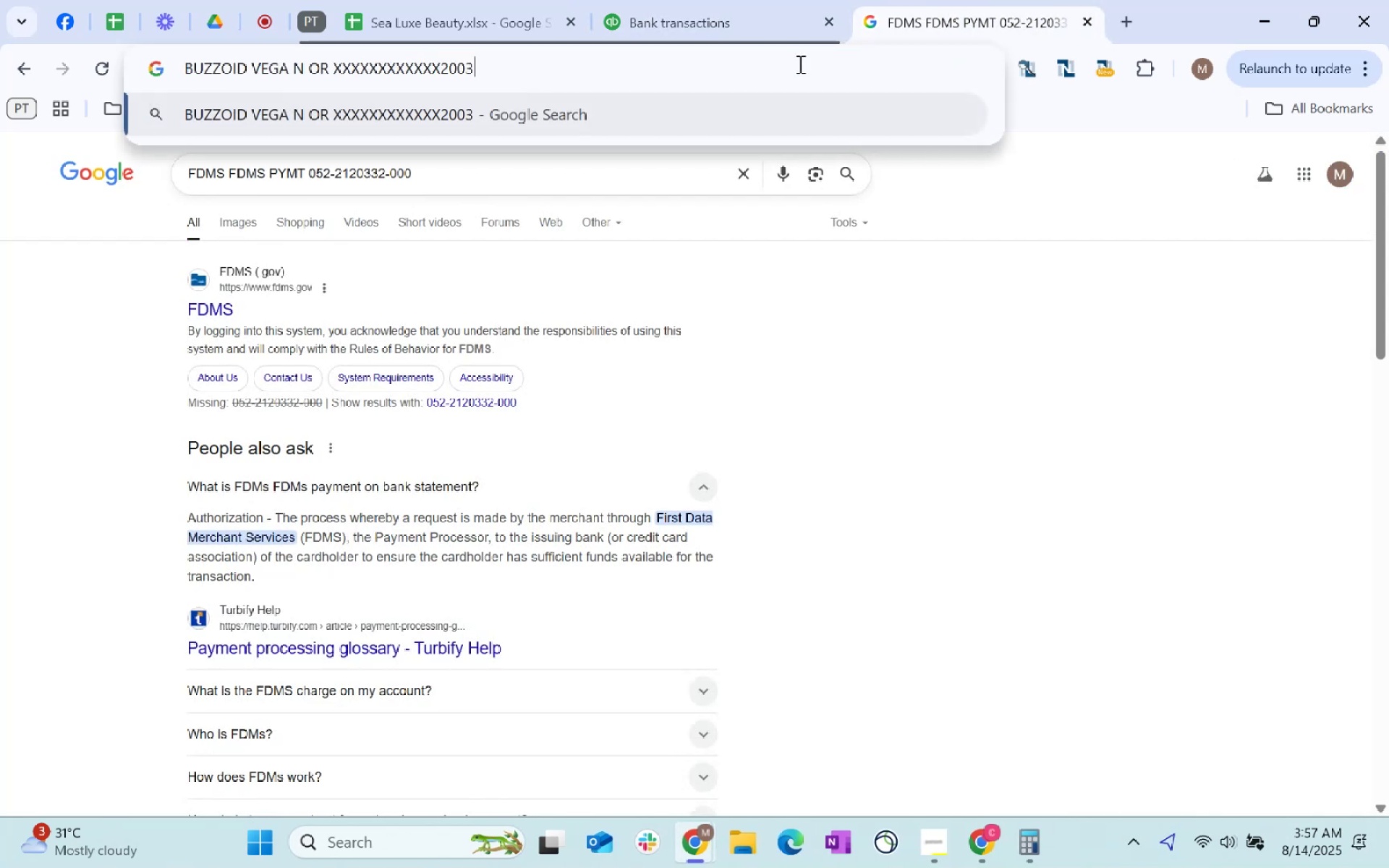 
key(Enter)
 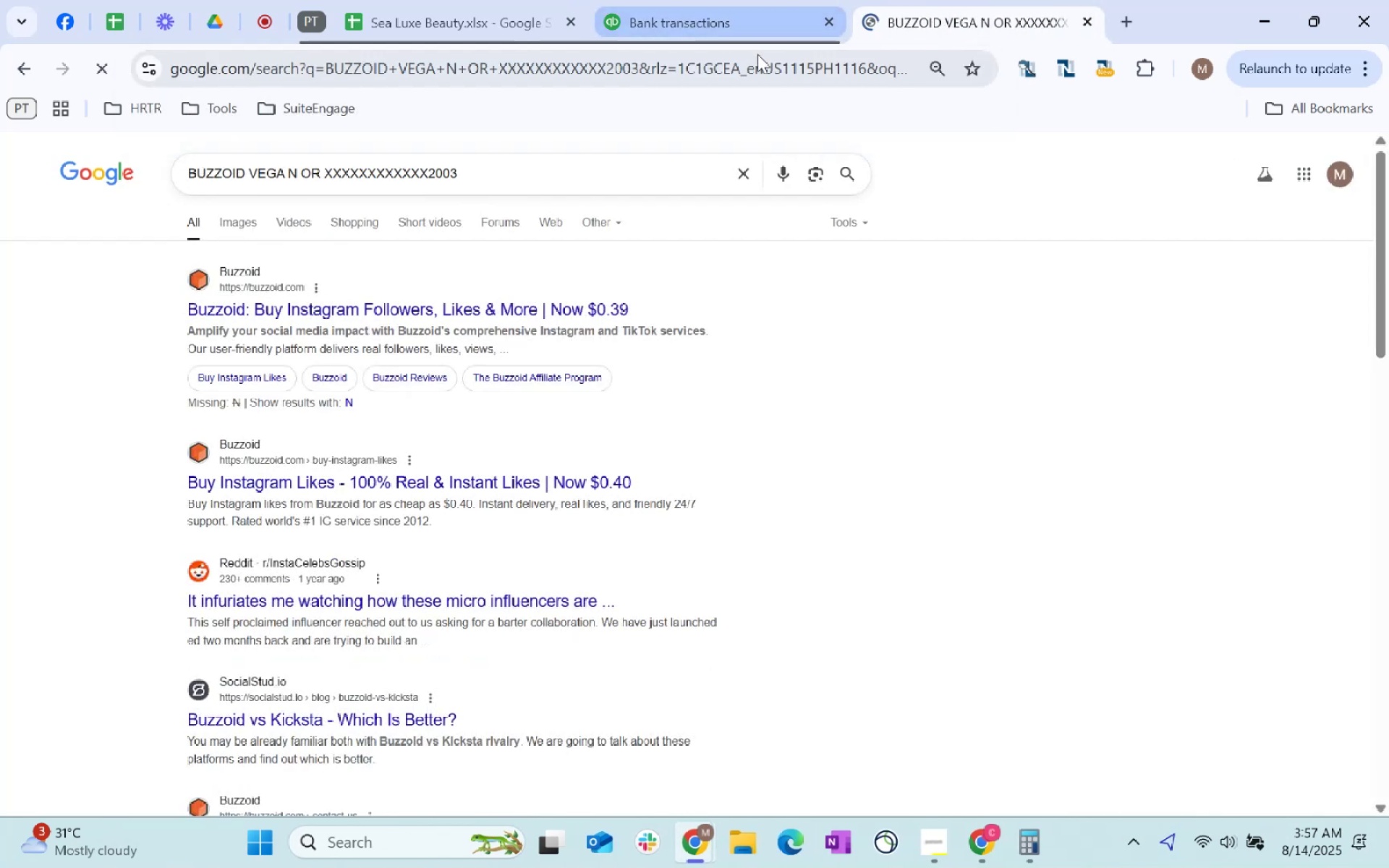 
mouse_move([720, 0])
 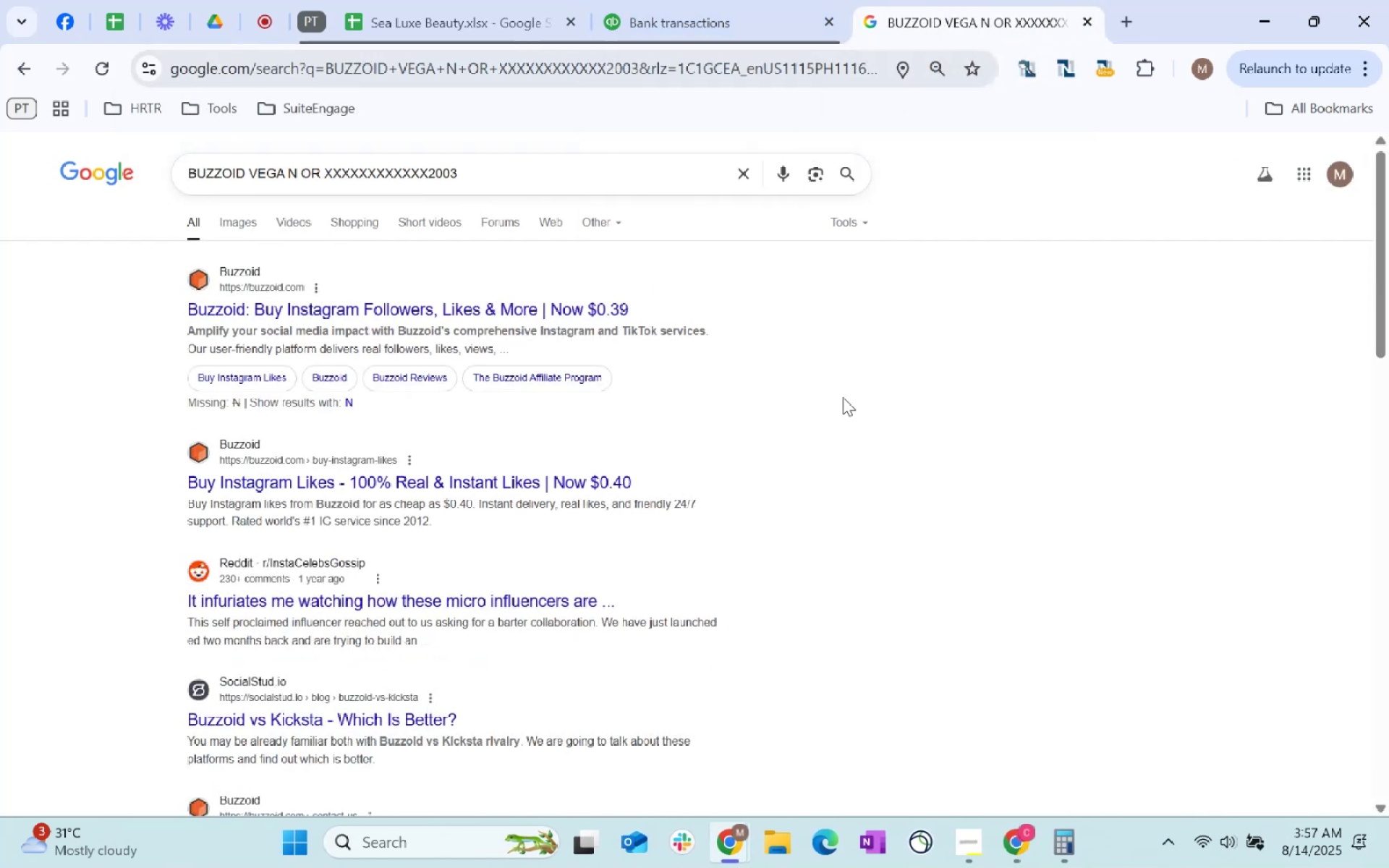 
left_click([702, 31])
 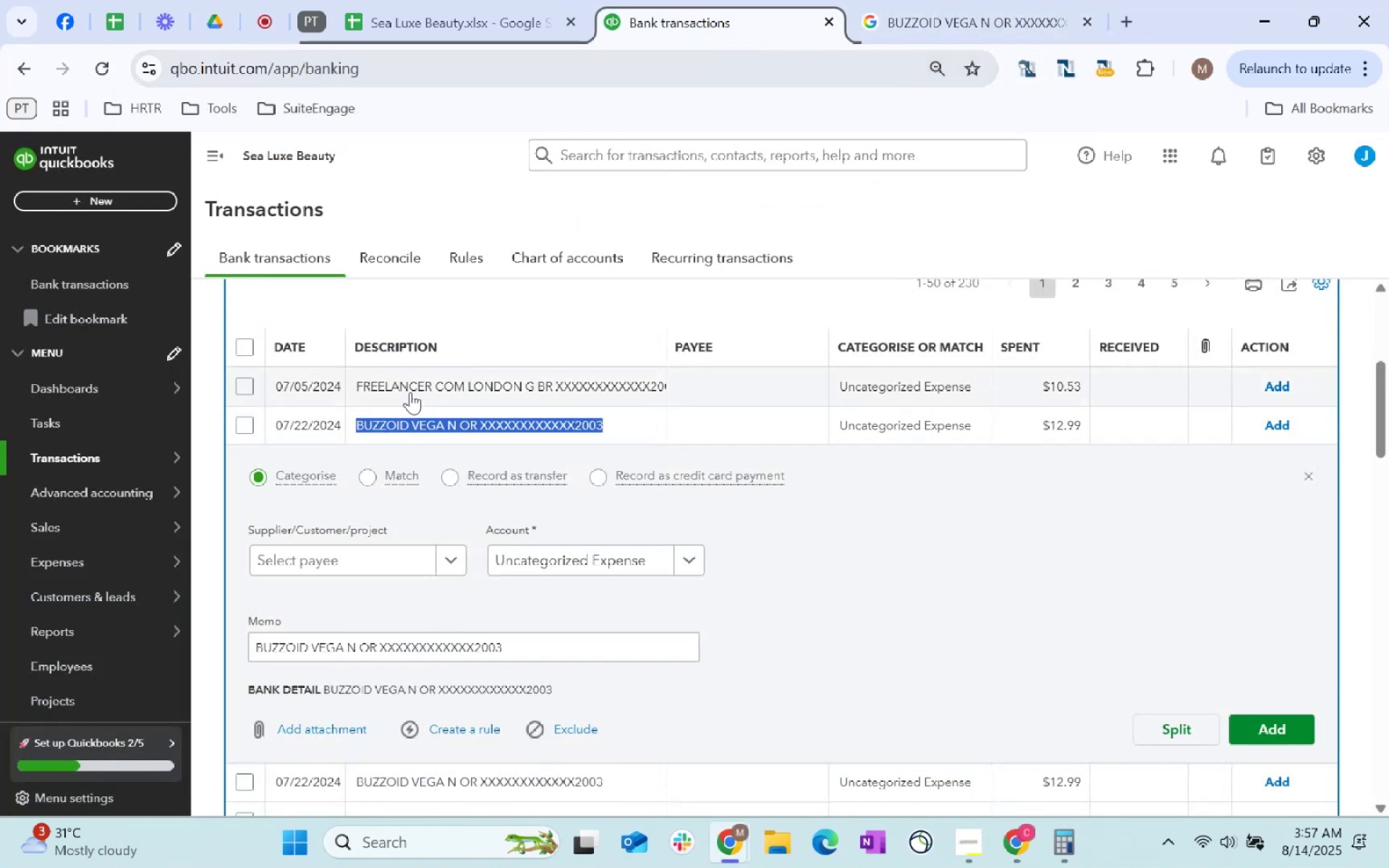 
scroll: coordinate [922, 733], scroll_direction: up, amount: 2.0
 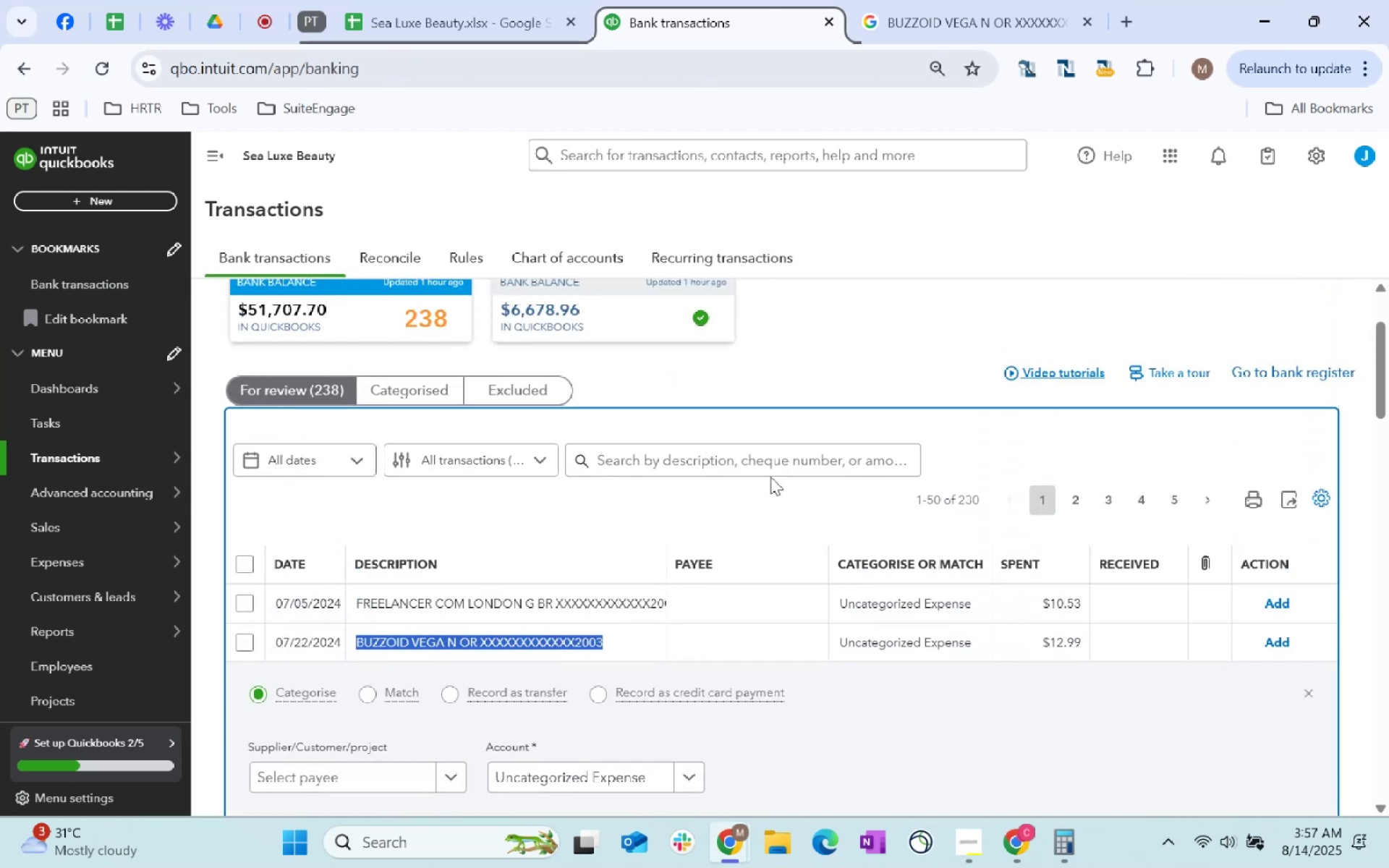 
left_click([729, 450])
 